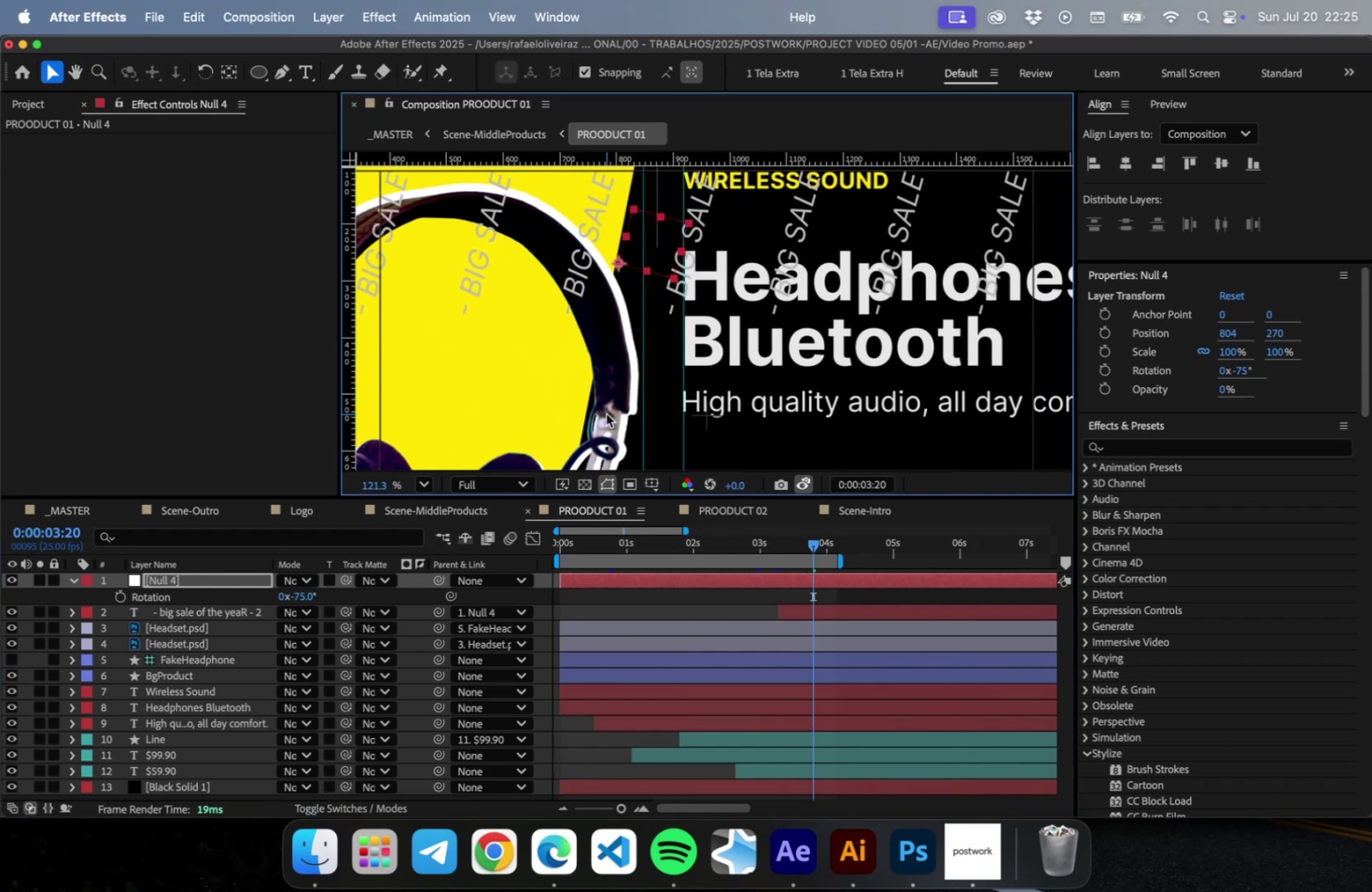 
key(ArrowLeft)
 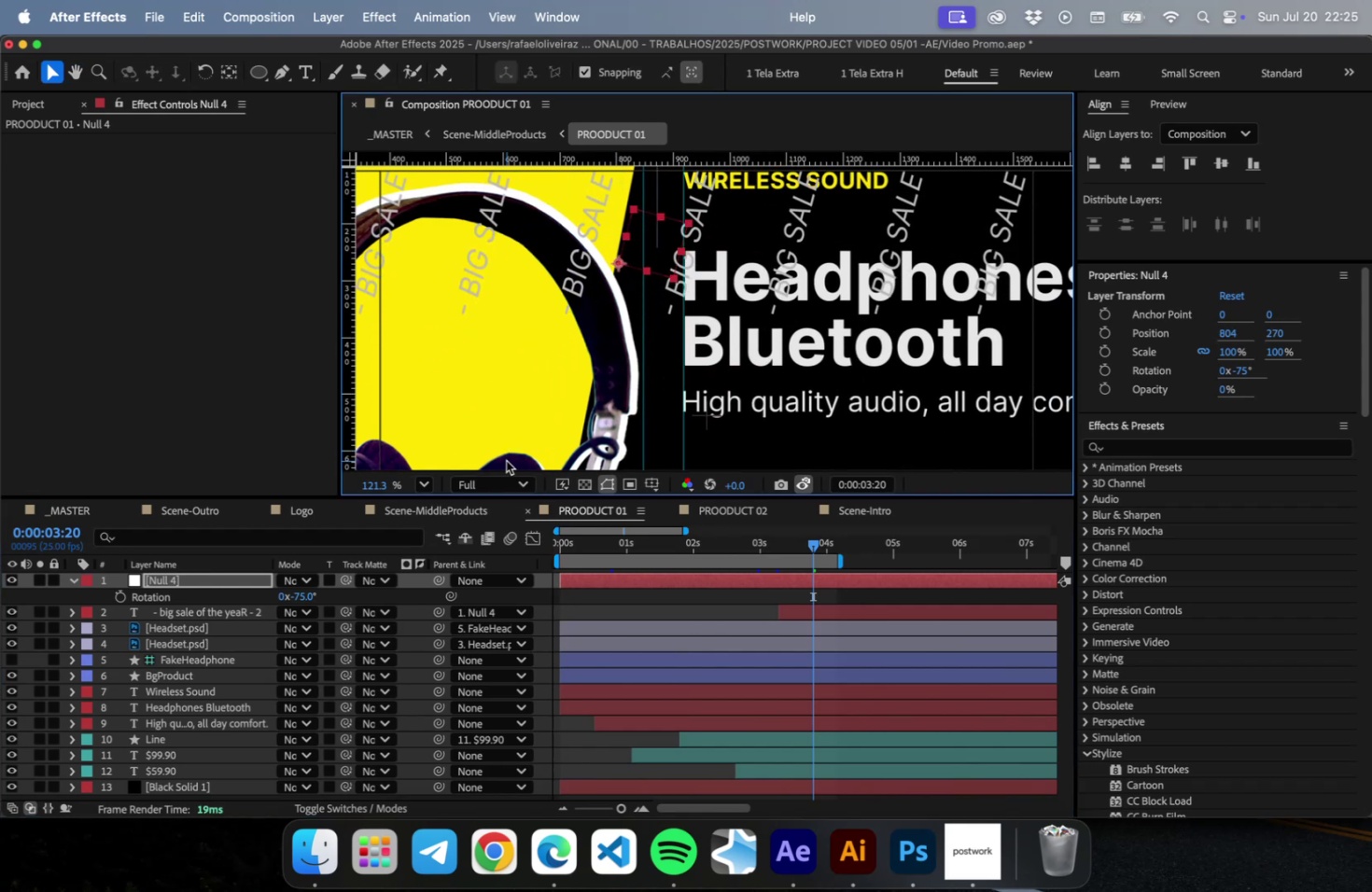 
key(ArrowLeft)
 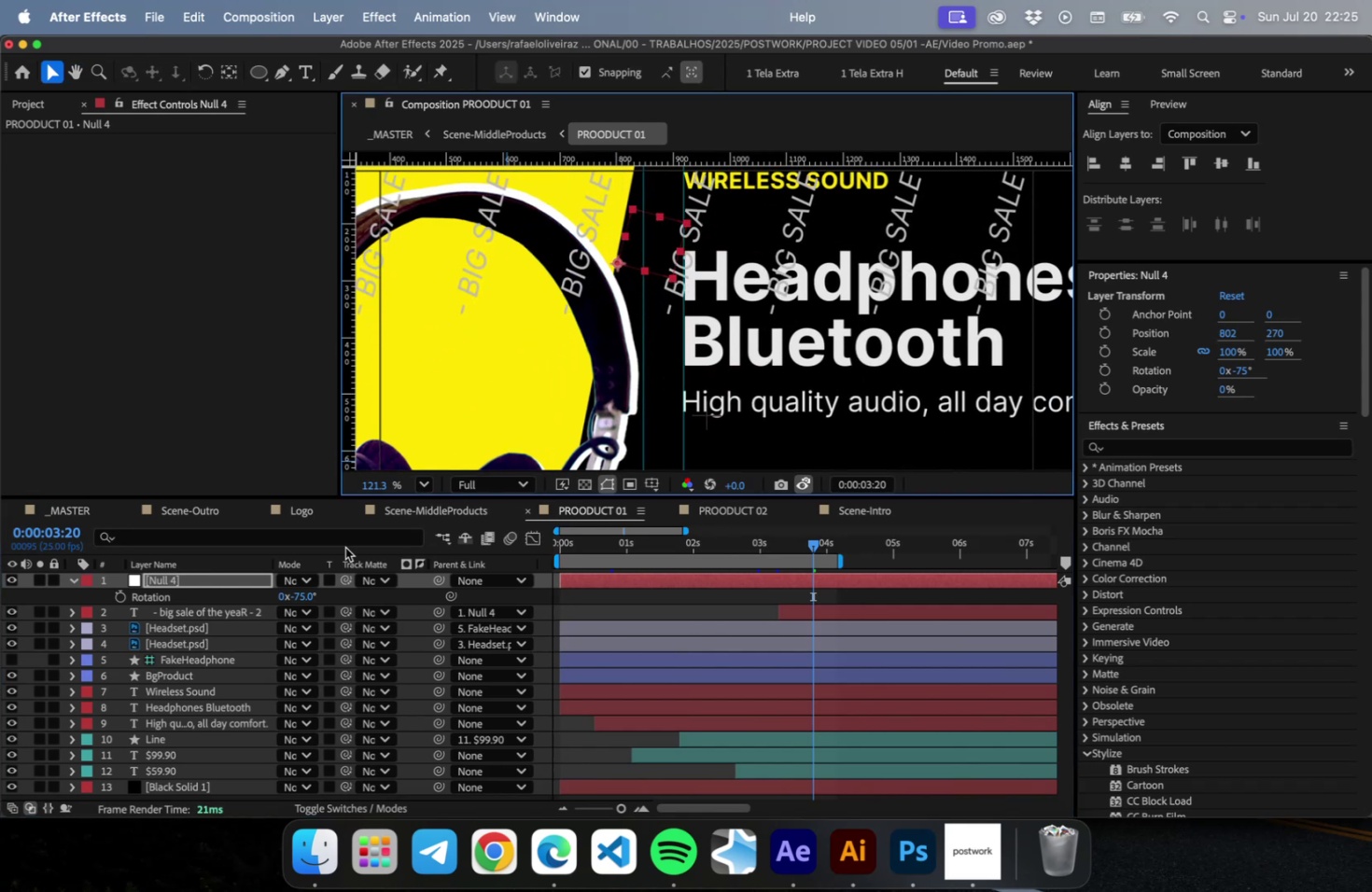 
key(ArrowLeft)
 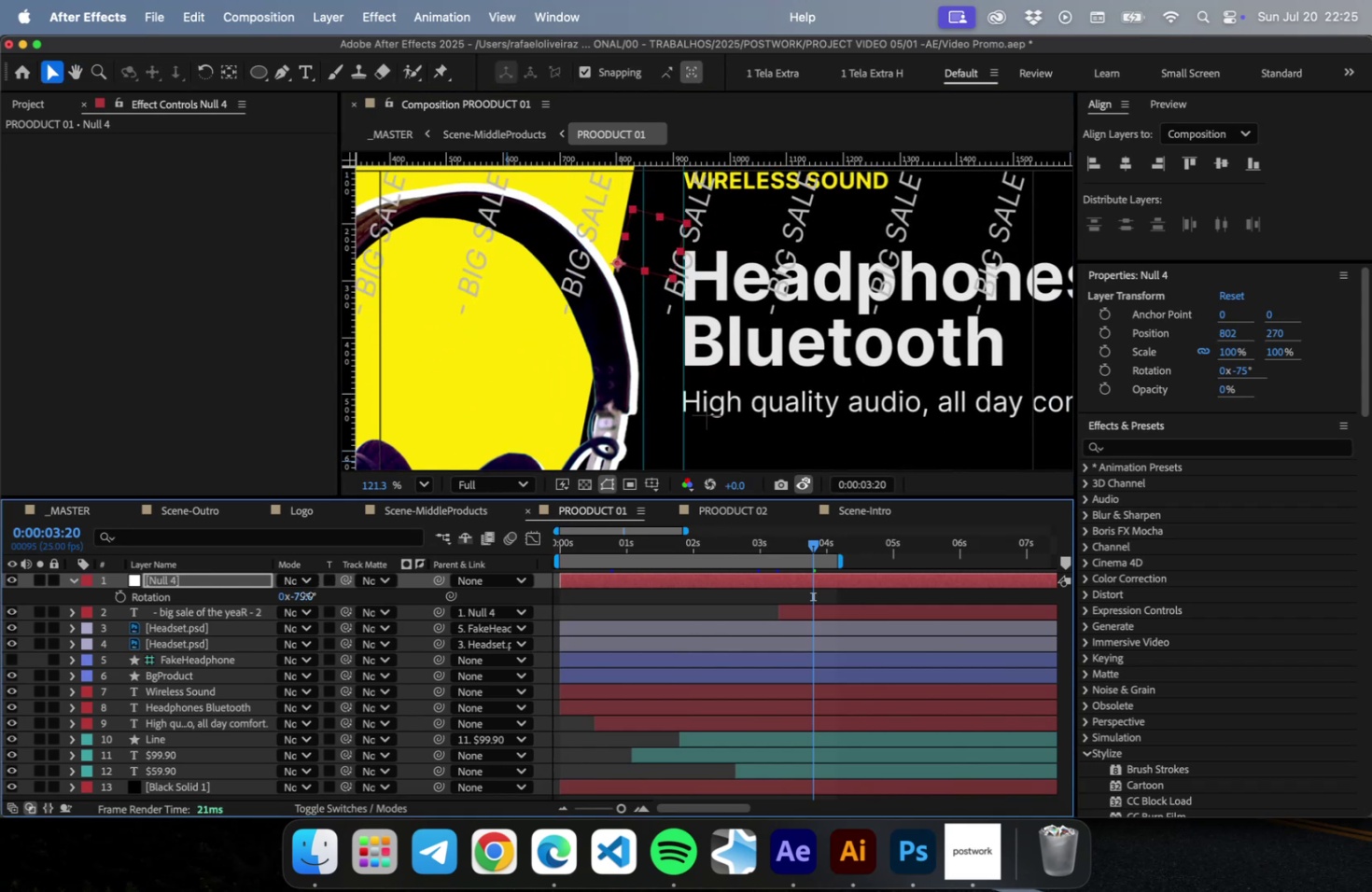 
left_click([306, 593])
 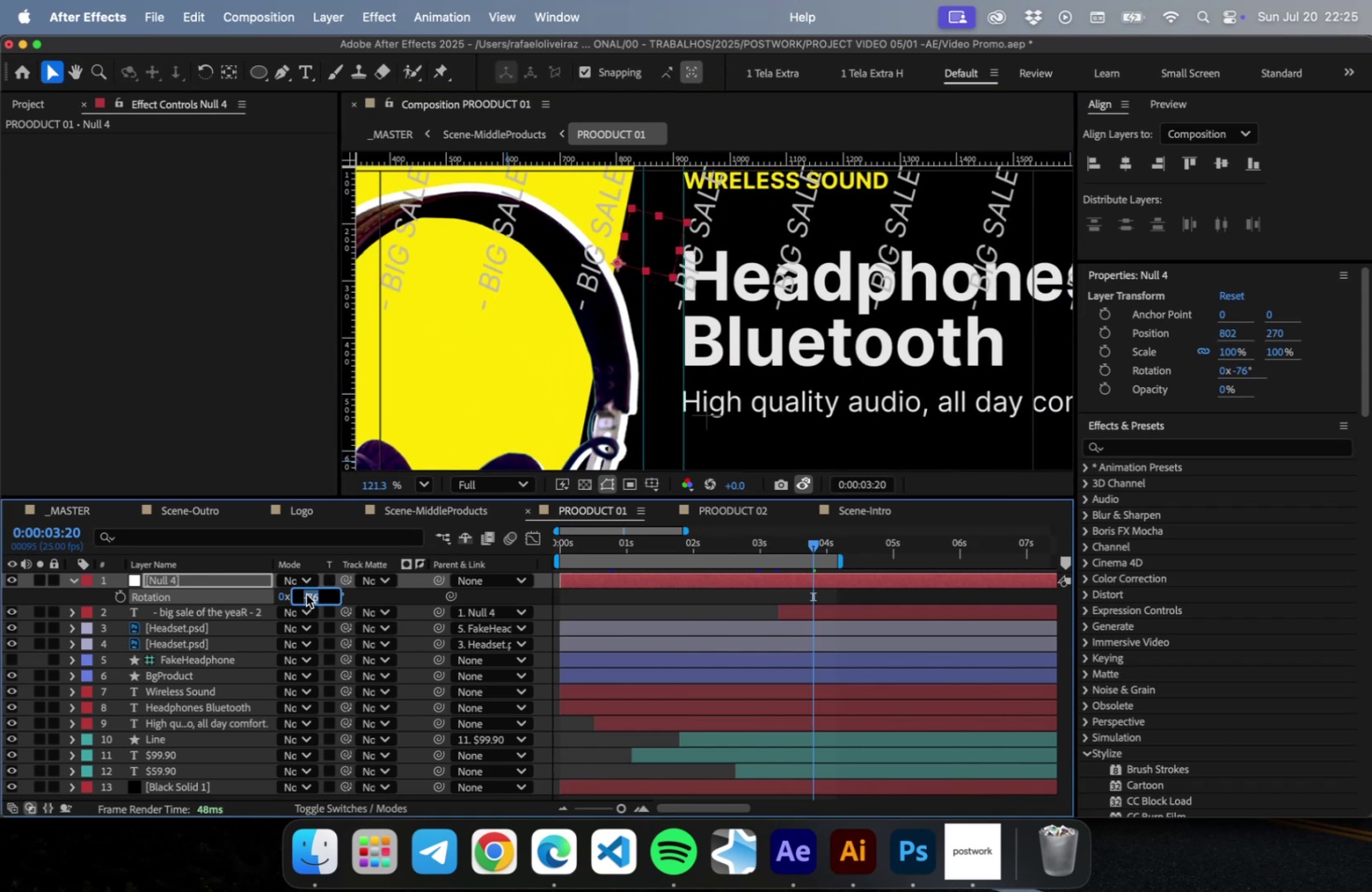 
key(ArrowDown)
 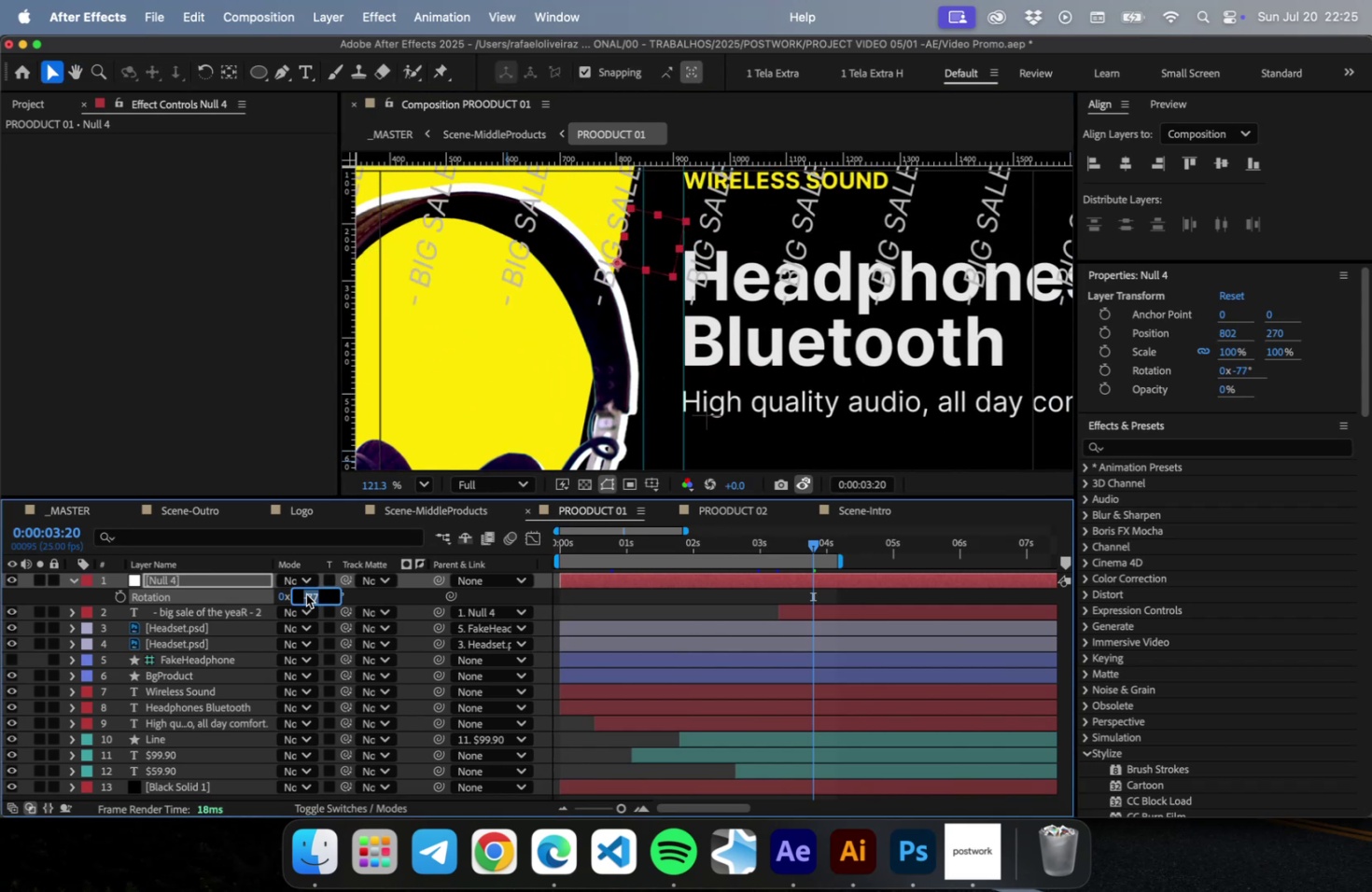 
key(ArrowDown)
 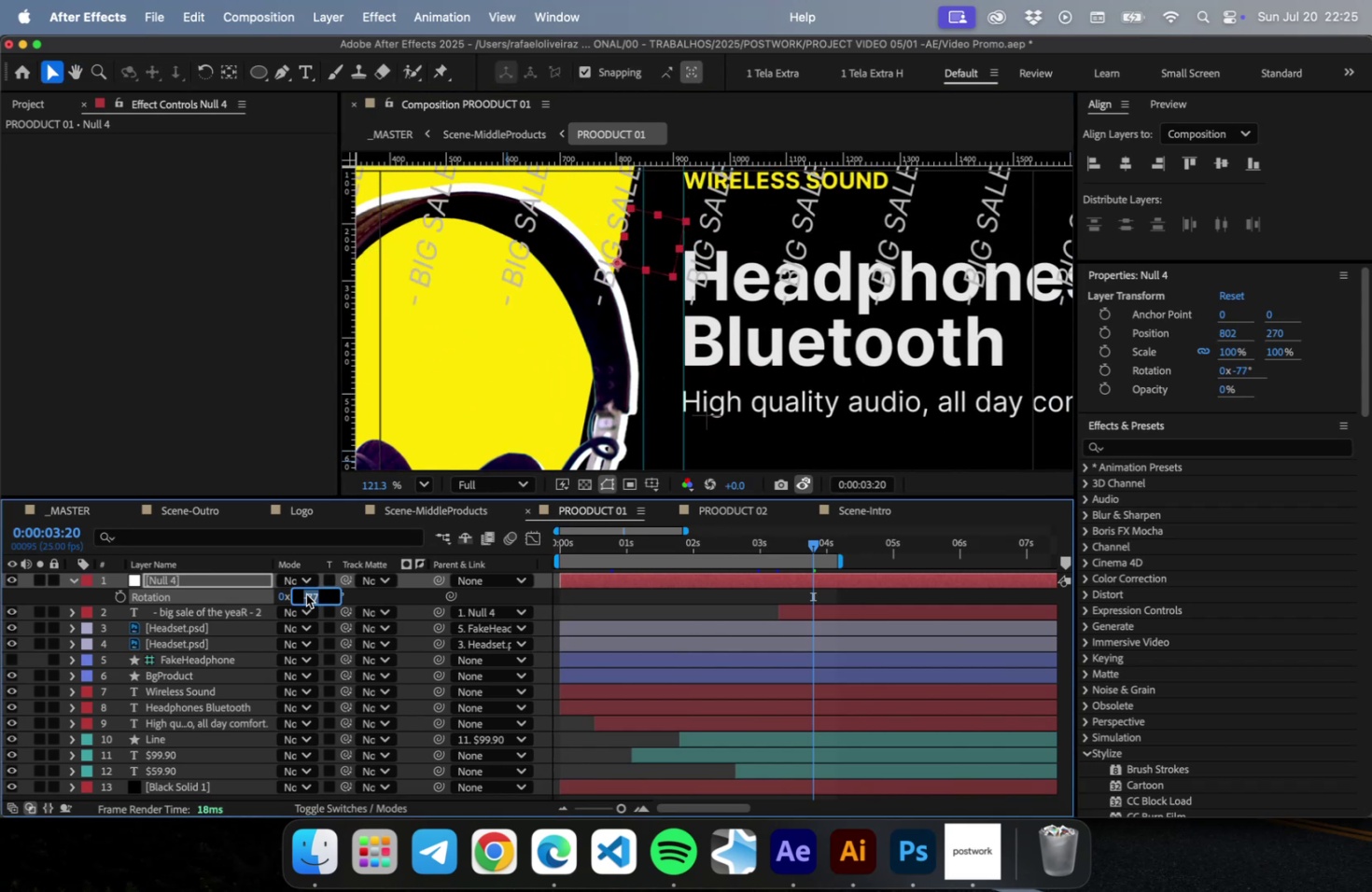 
key(ArrowDown)
 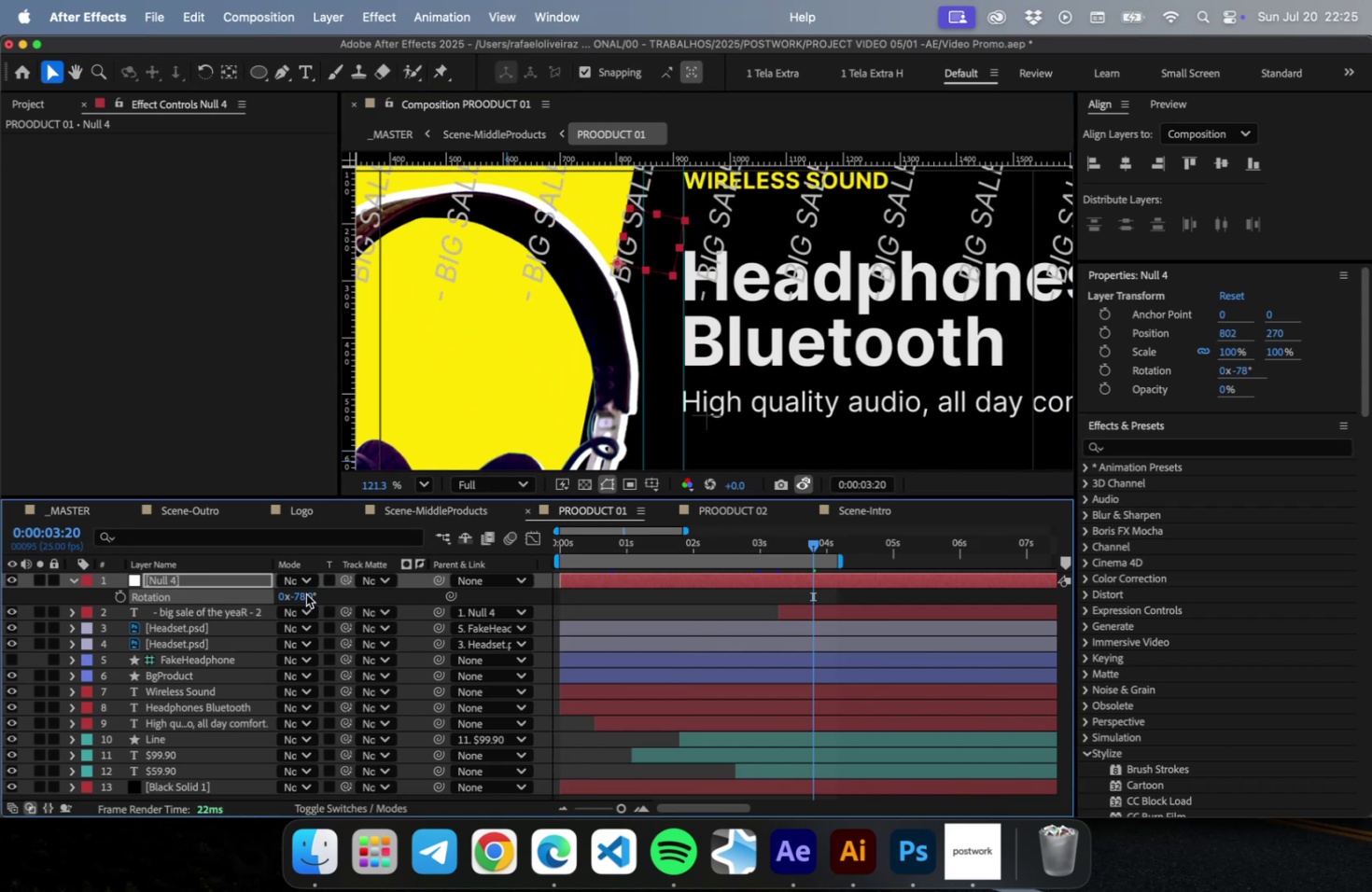 
key(Enter)
 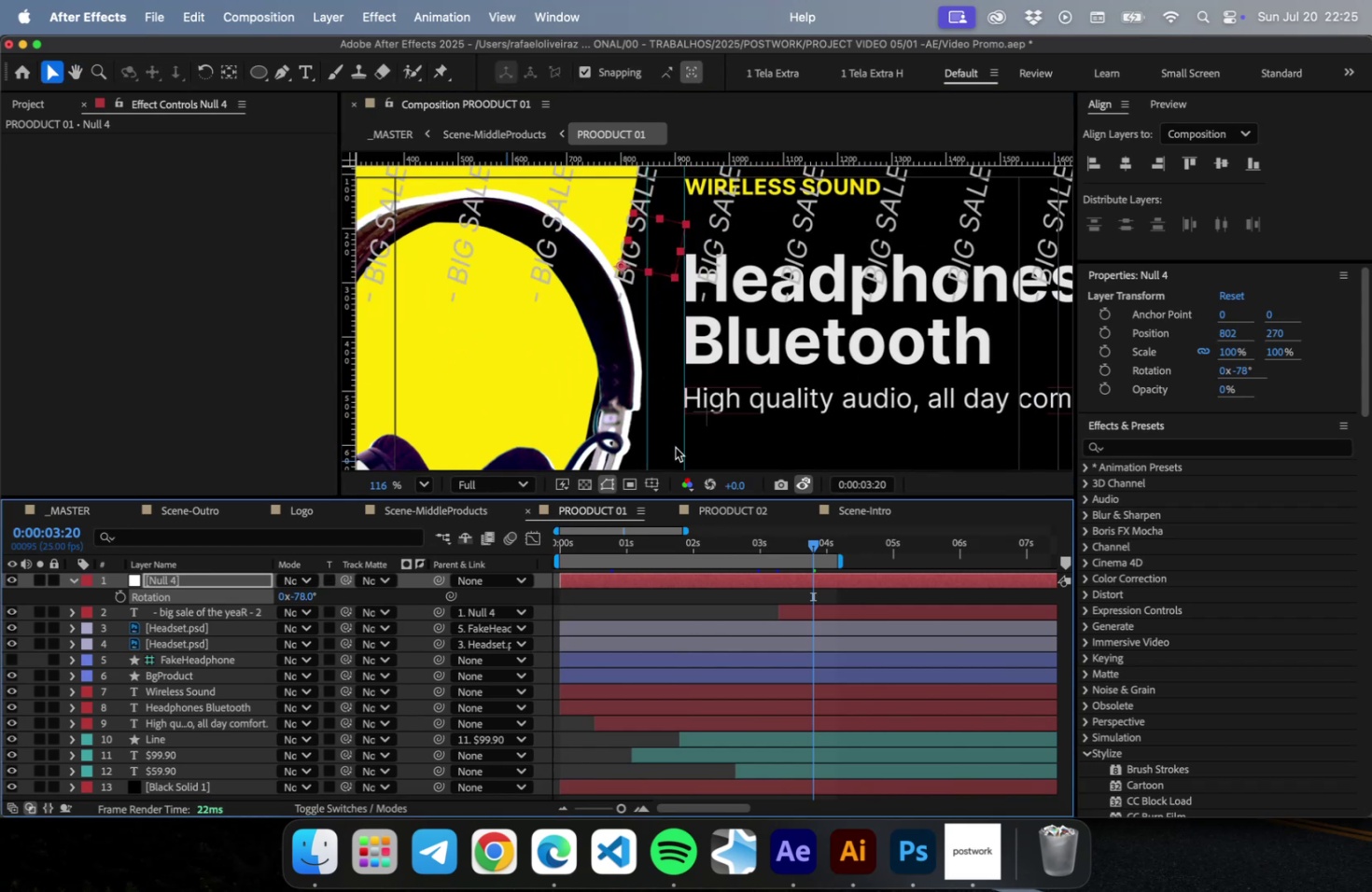 
scroll: coordinate [651, 463], scroll_direction: down, amount: 3.0
 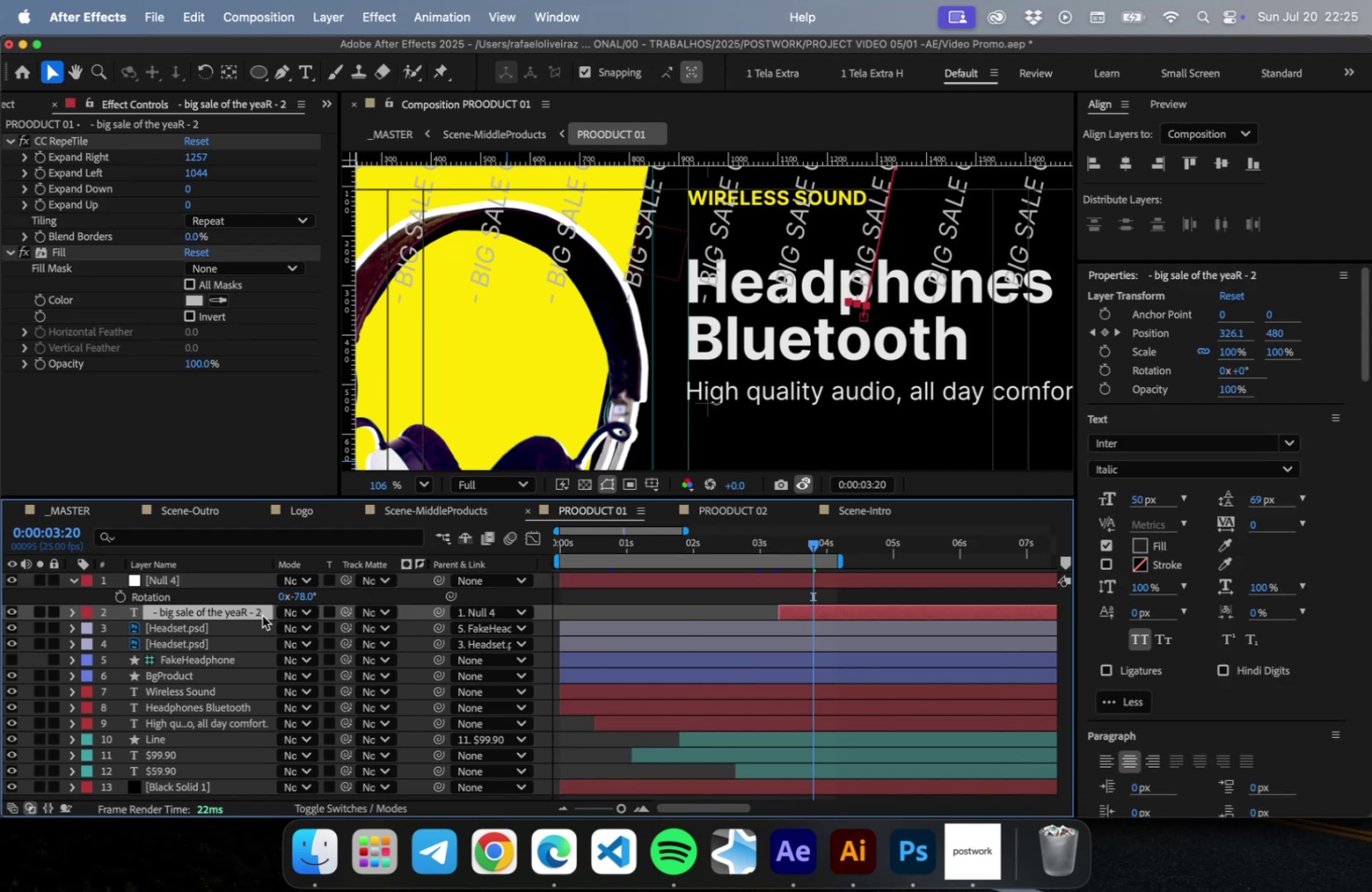 
left_click([262, 615])
 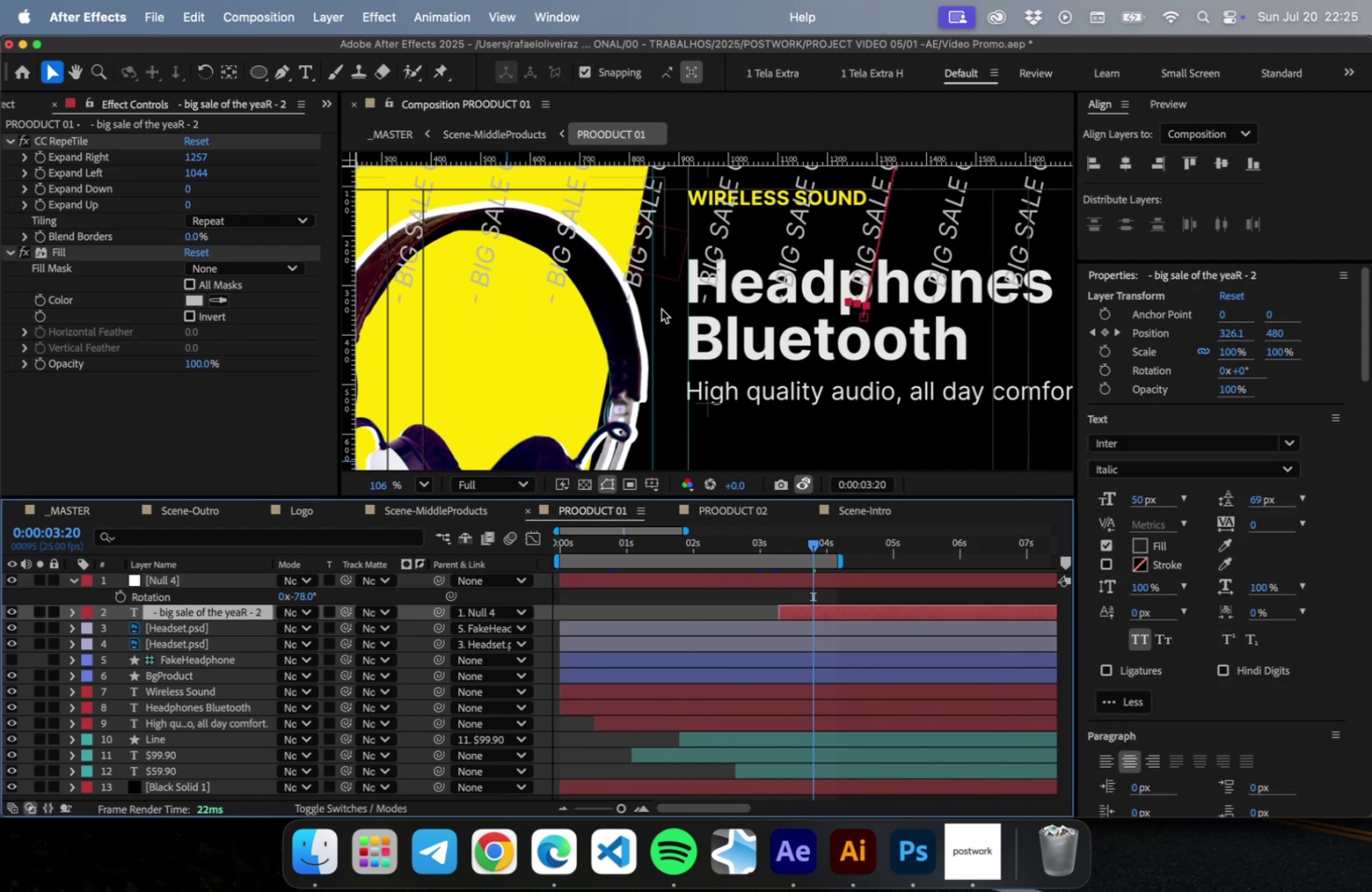 
scroll: coordinate [861, 255], scroll_direction: down, amount: 20.0
 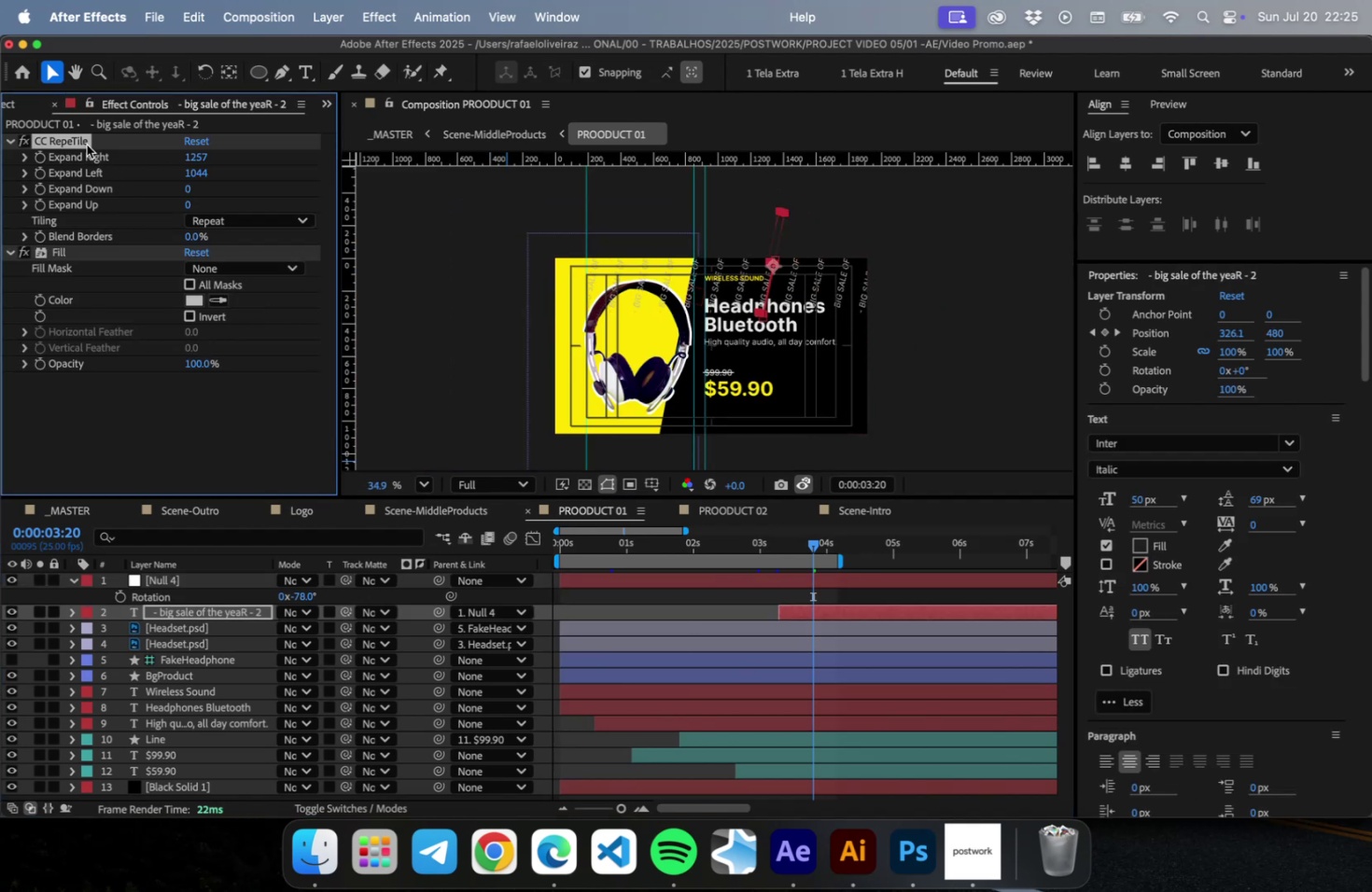 
key(Backspace)
 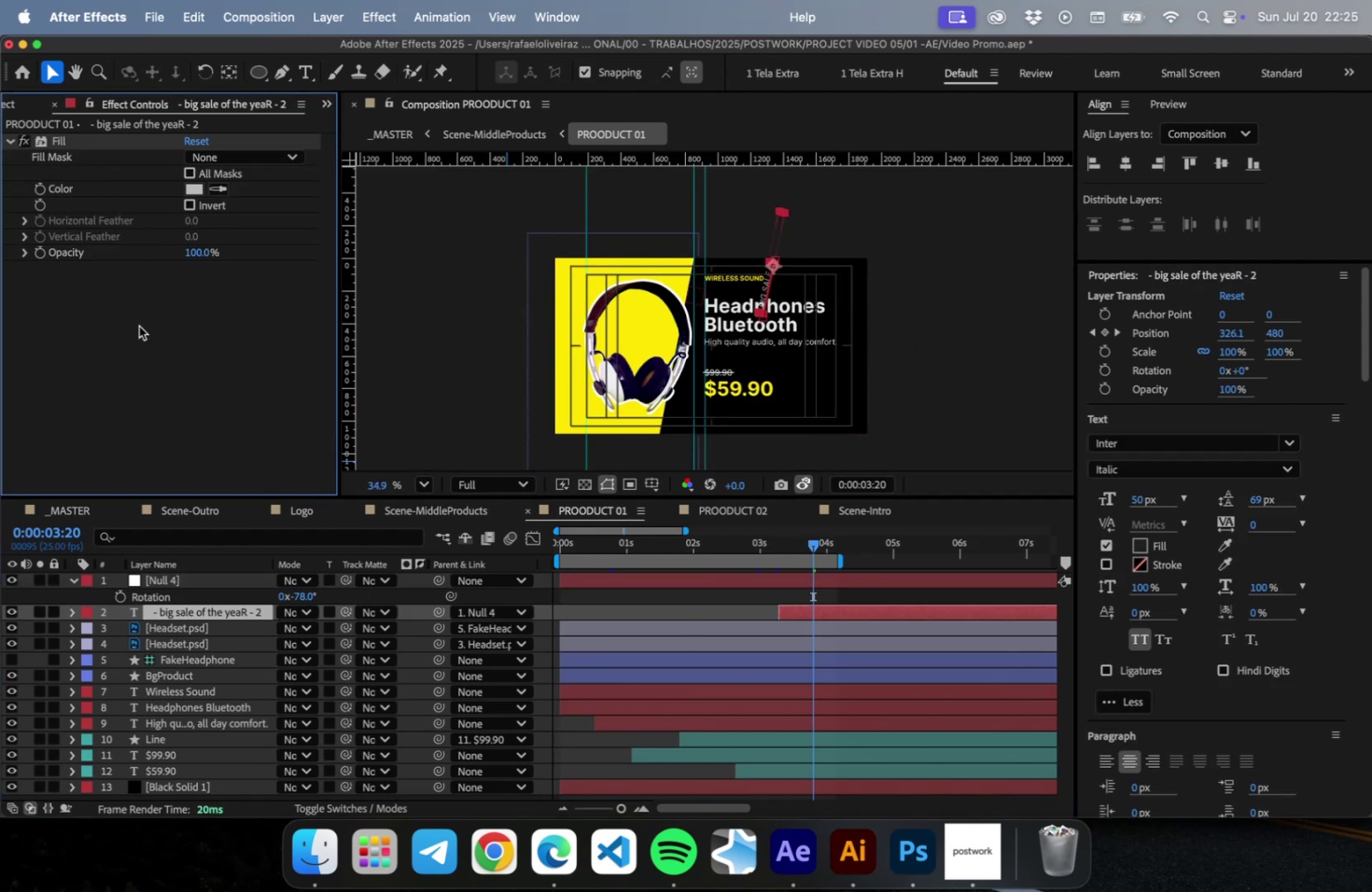 
left_click([139, 326])
 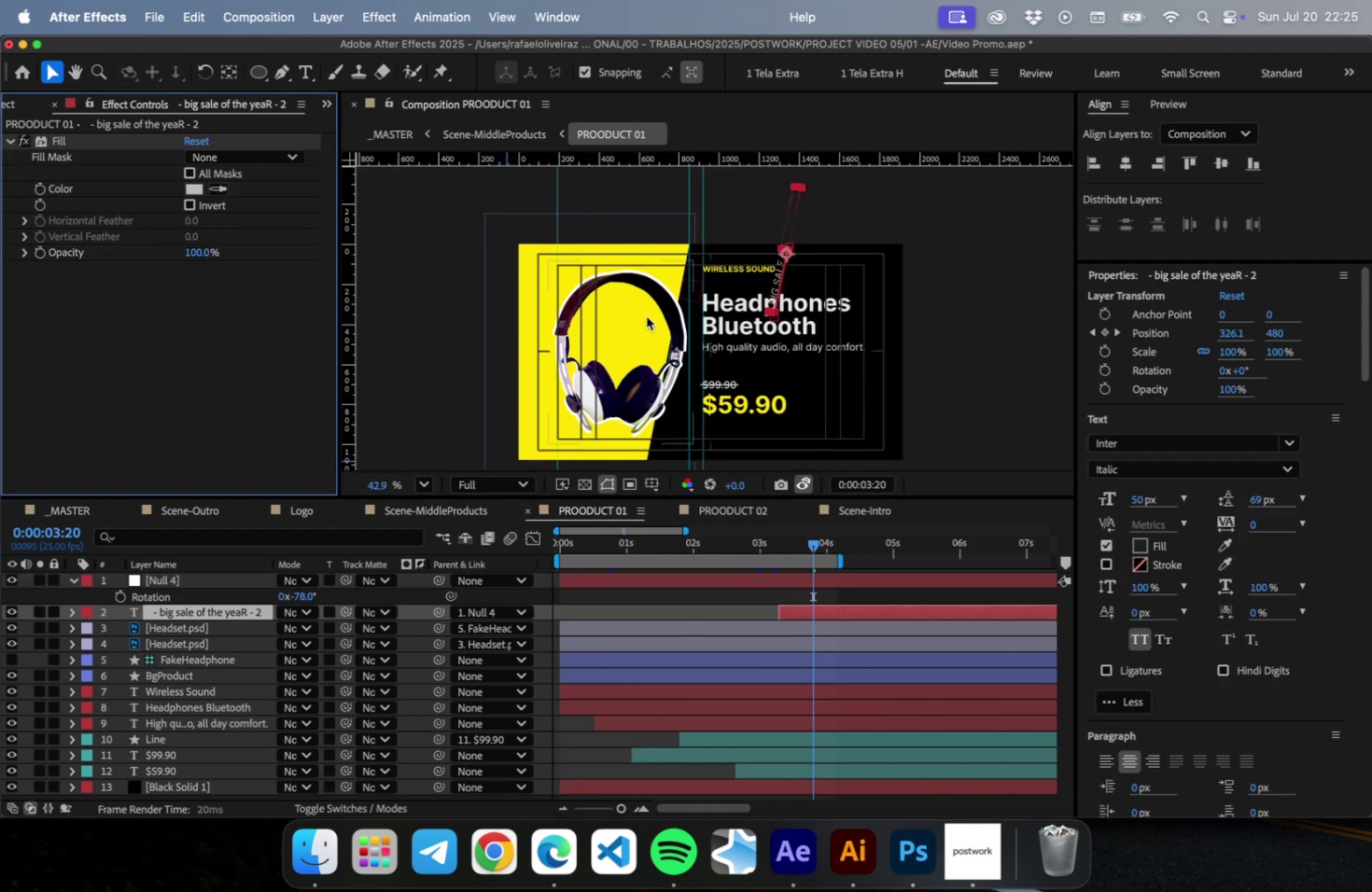 
scroll: coordinate [646, 316], scroll_direction: up, amount: 15.0
 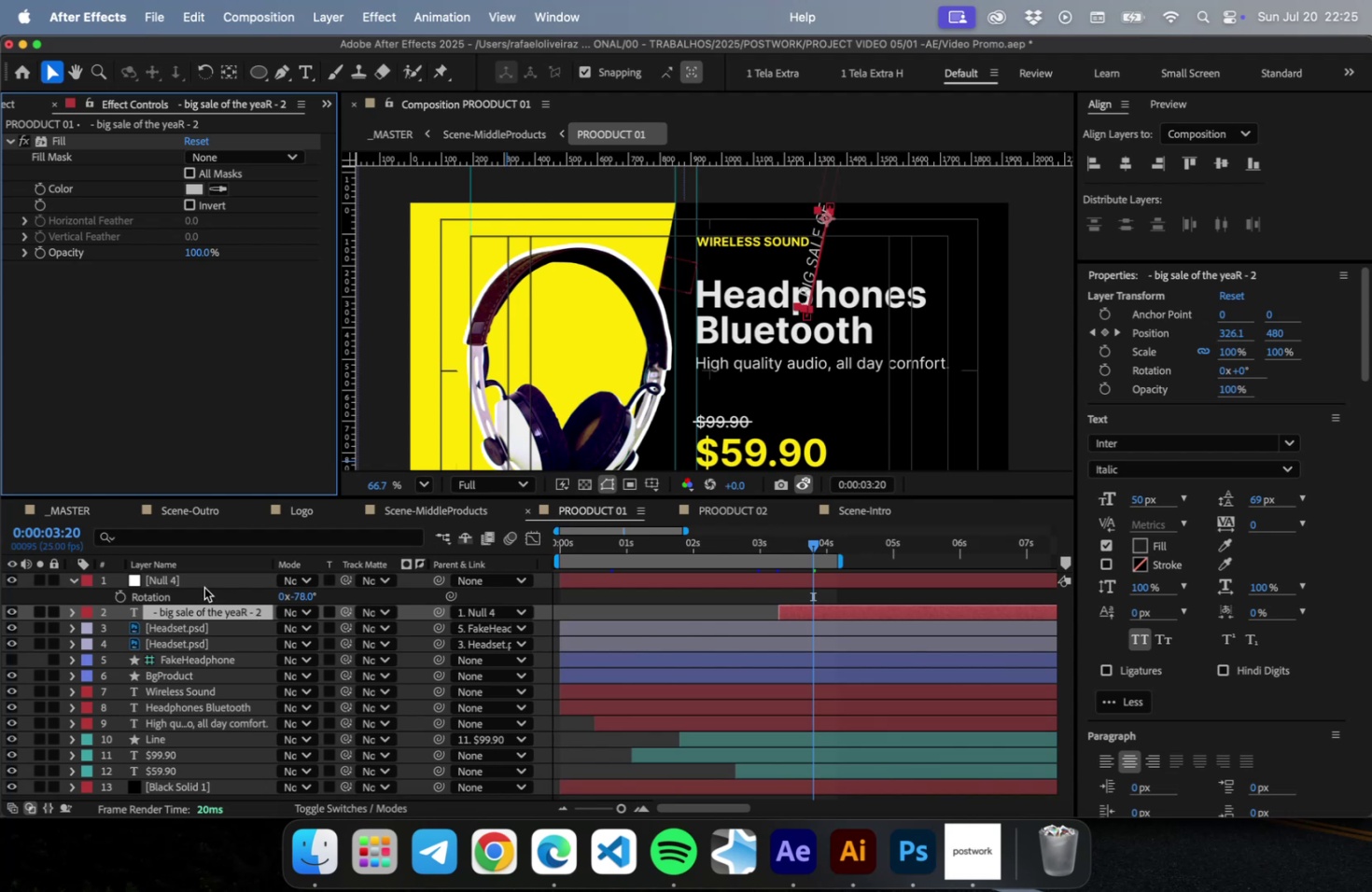 
wait(5.21)
 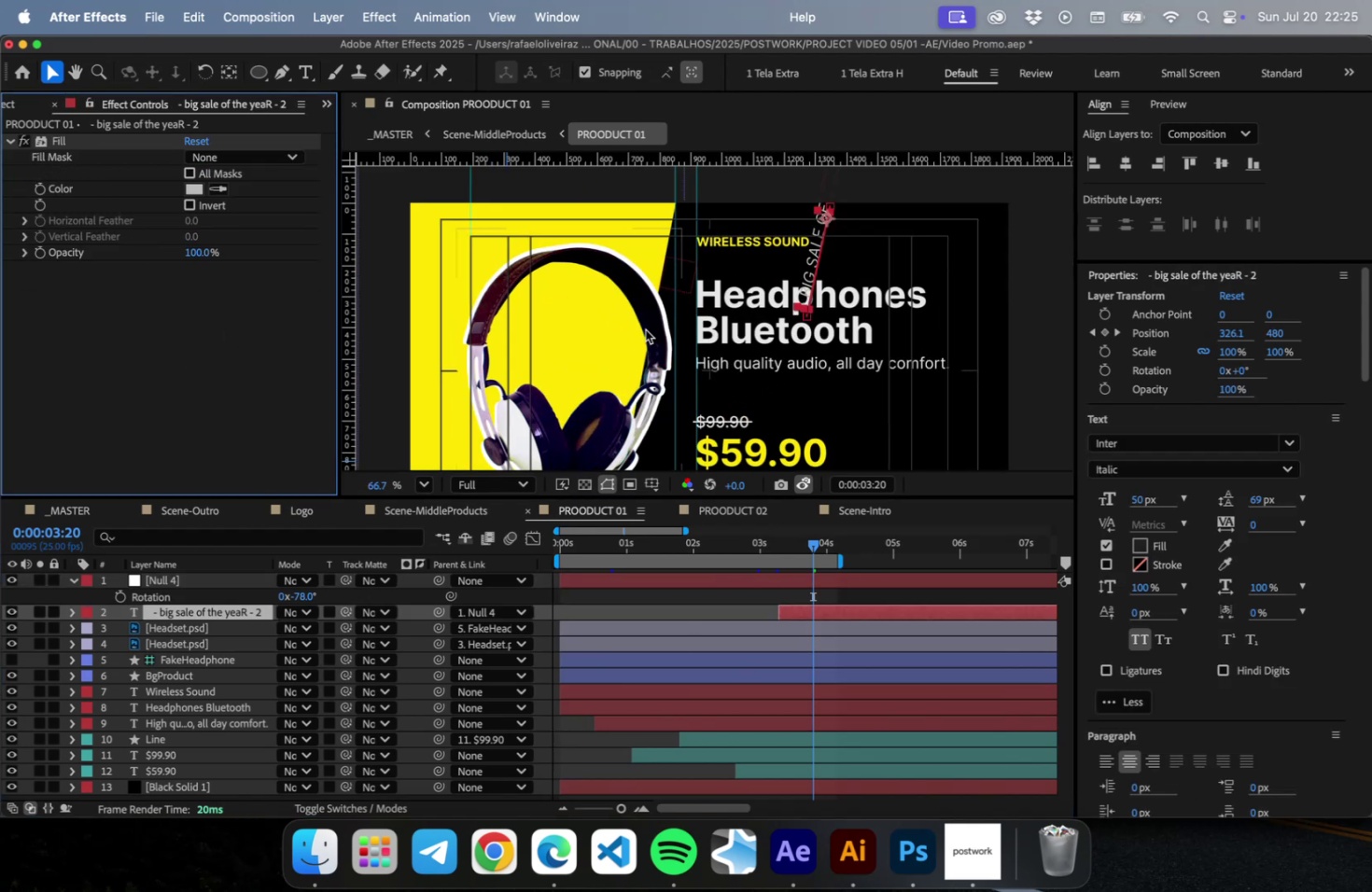 
left_click([184, 615])
 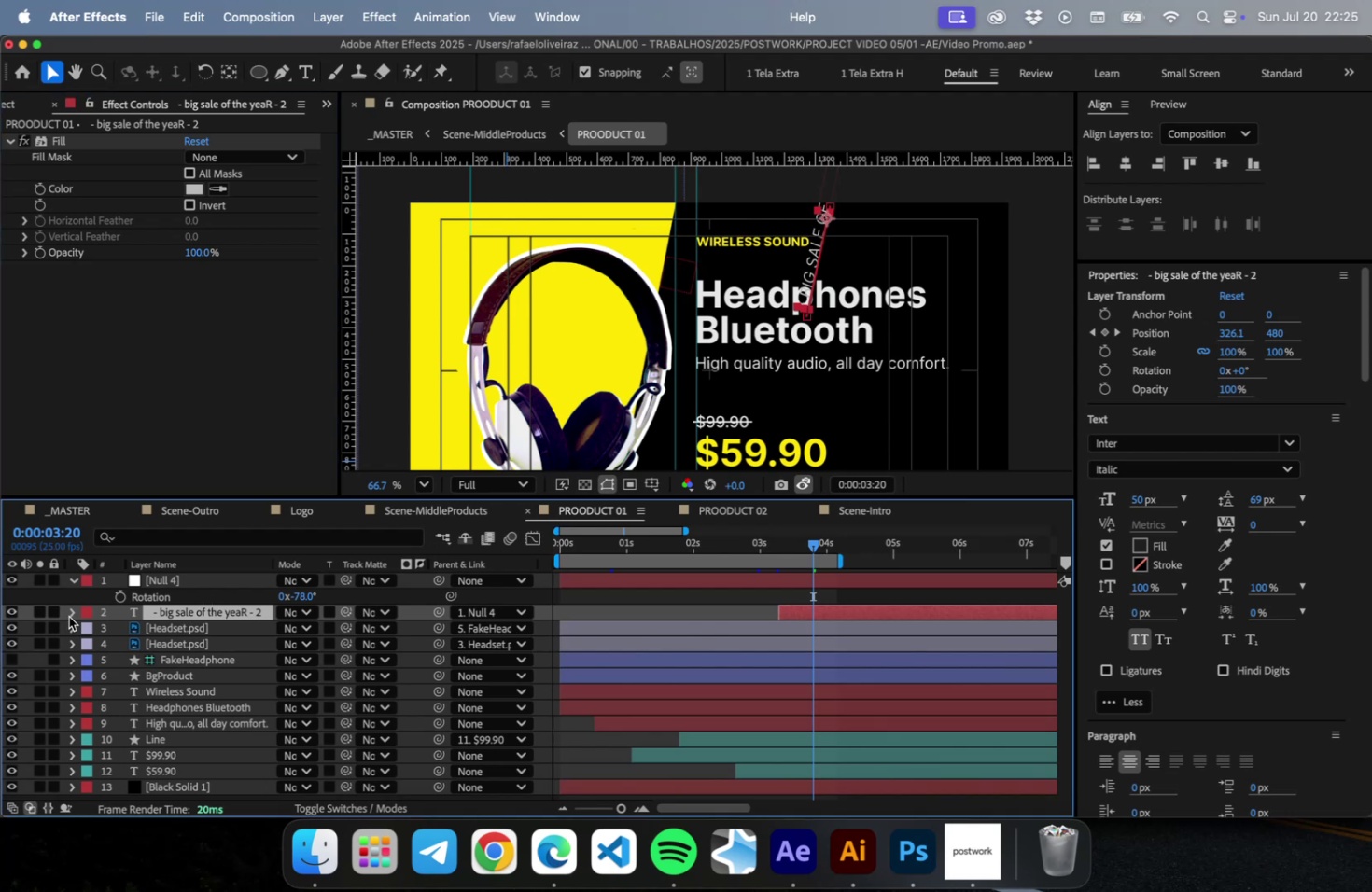 
left_click([69, 616])
 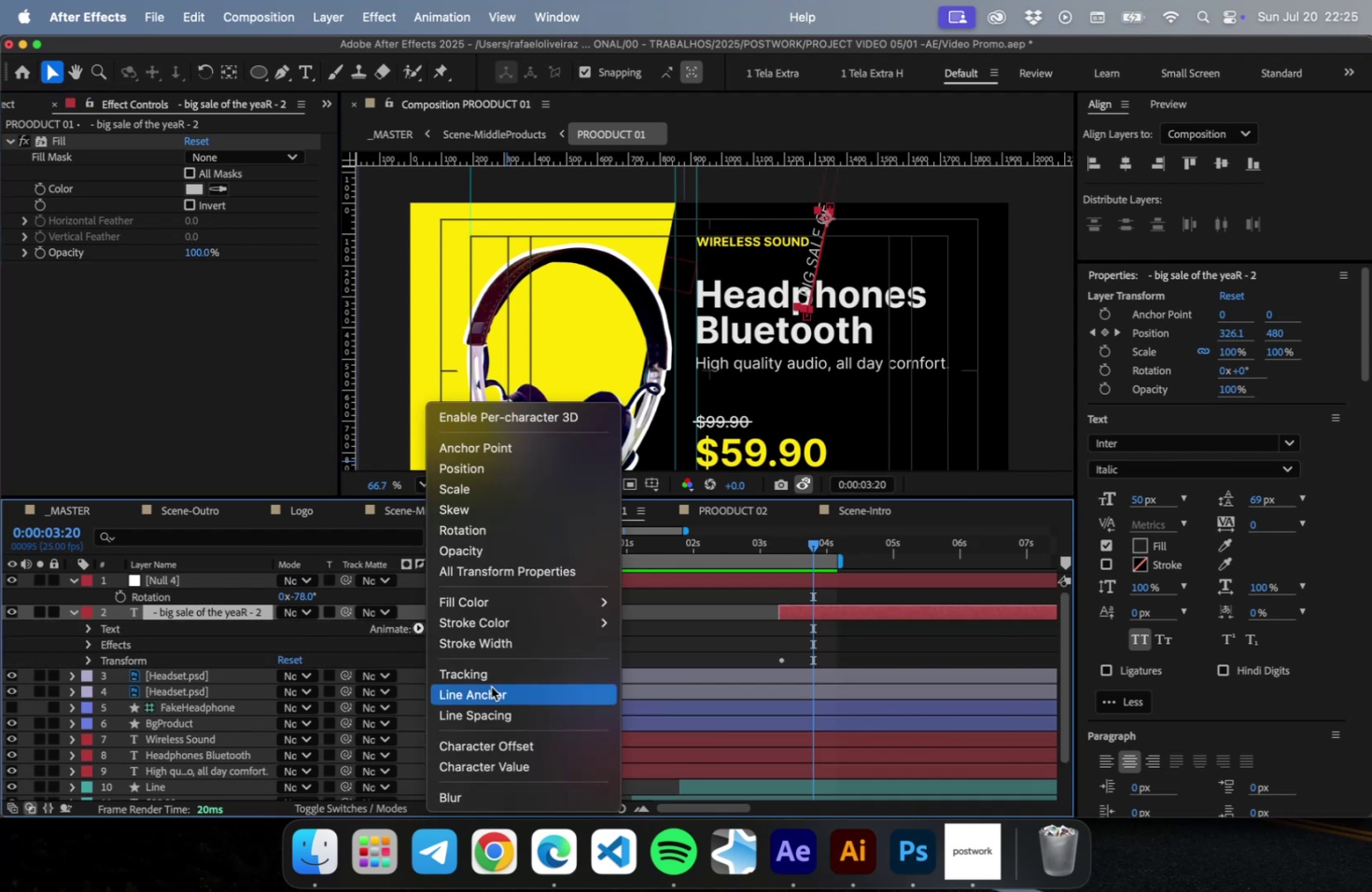 
wait(6.58)
 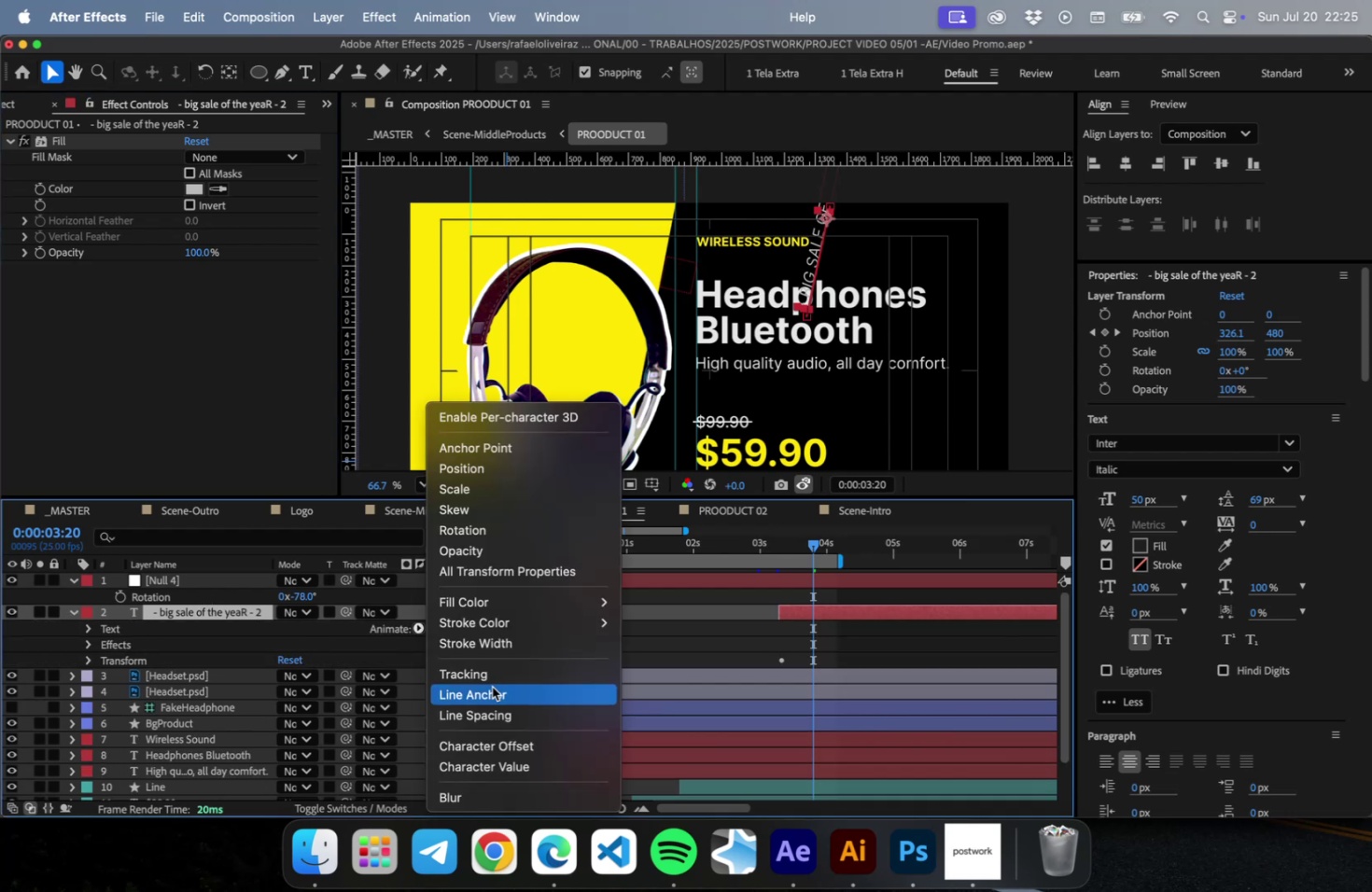 
left_click([180, 638])
 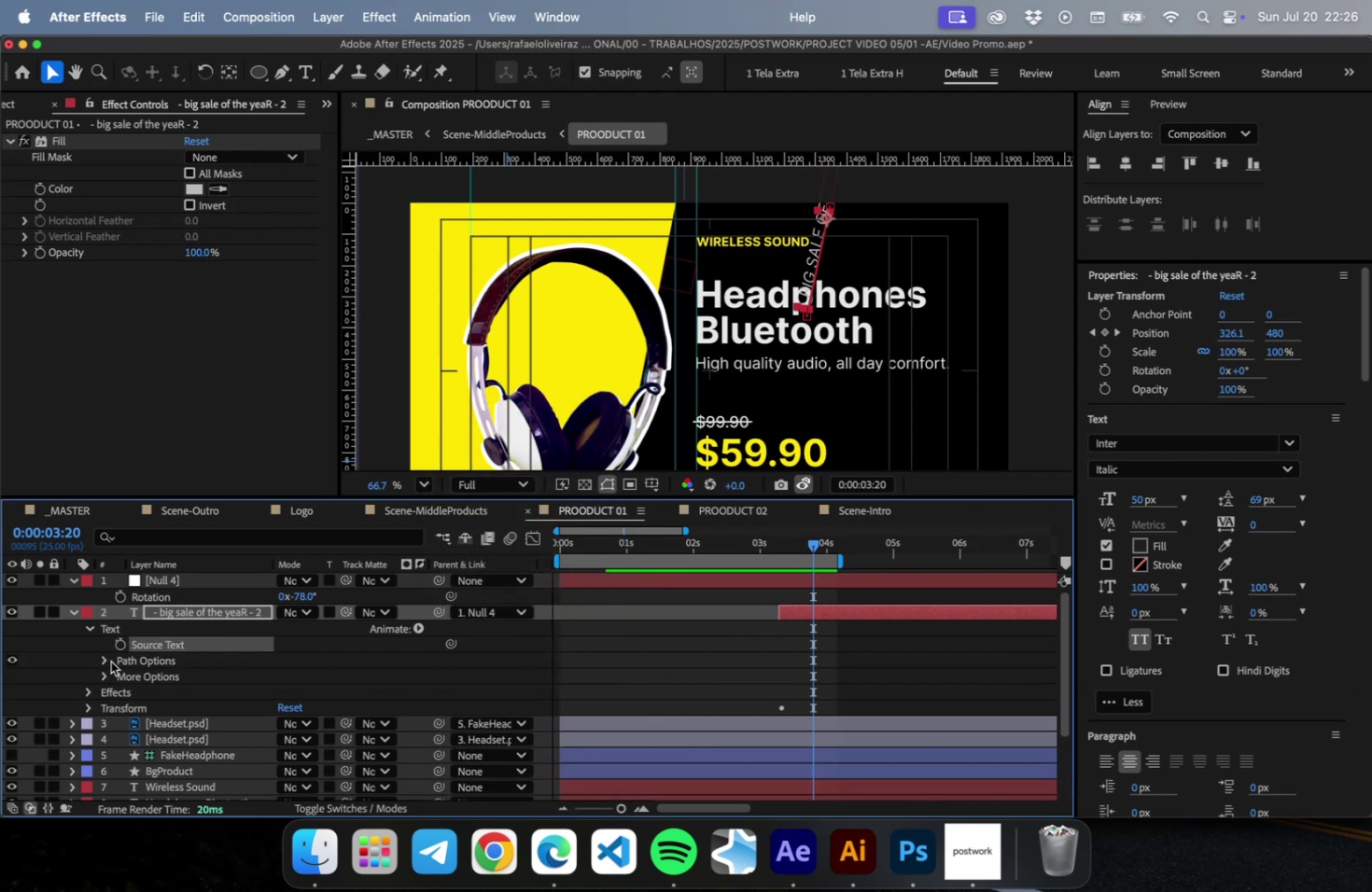 
right_click([165, 647])
 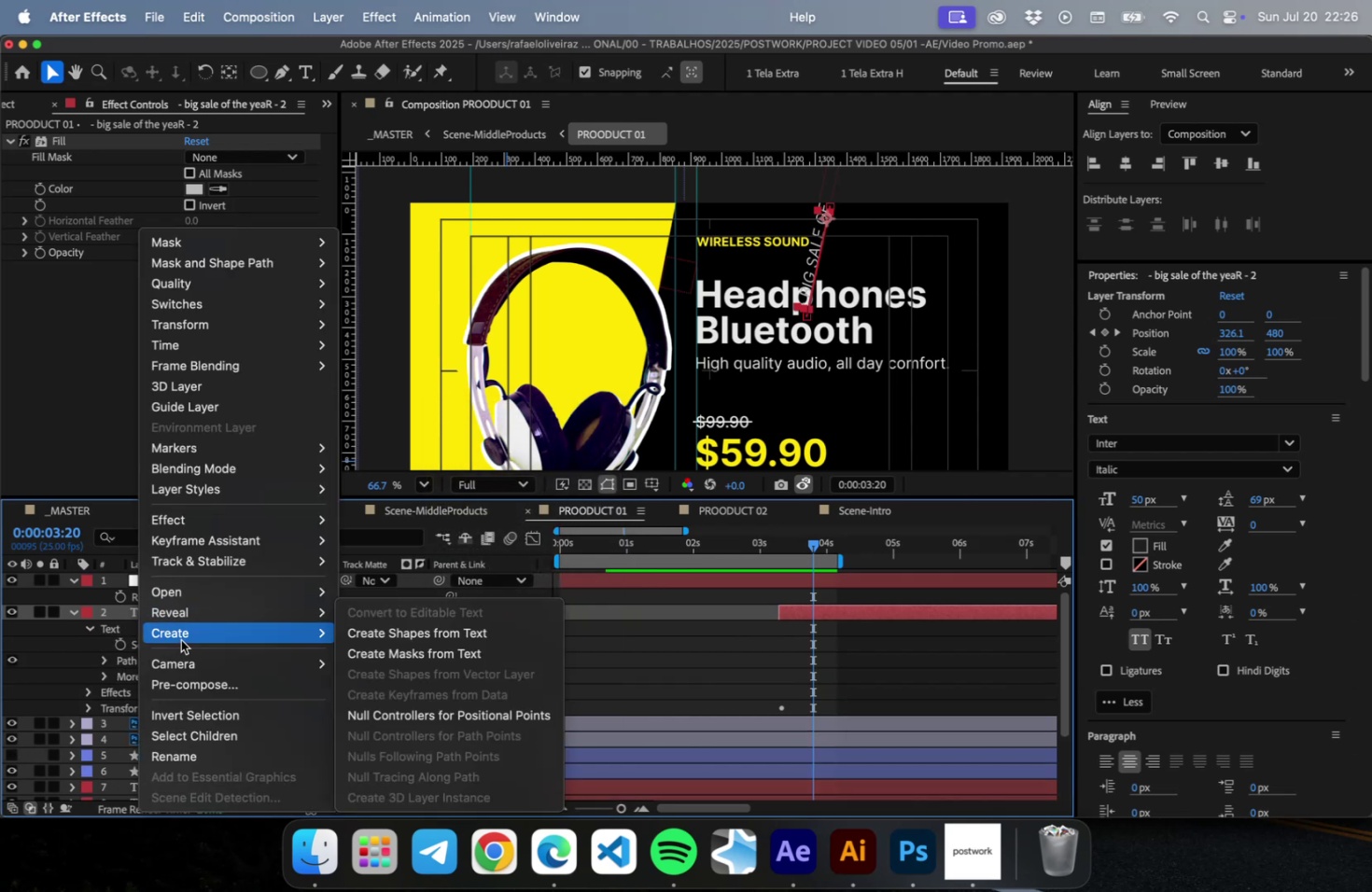 
wait(5.14)
 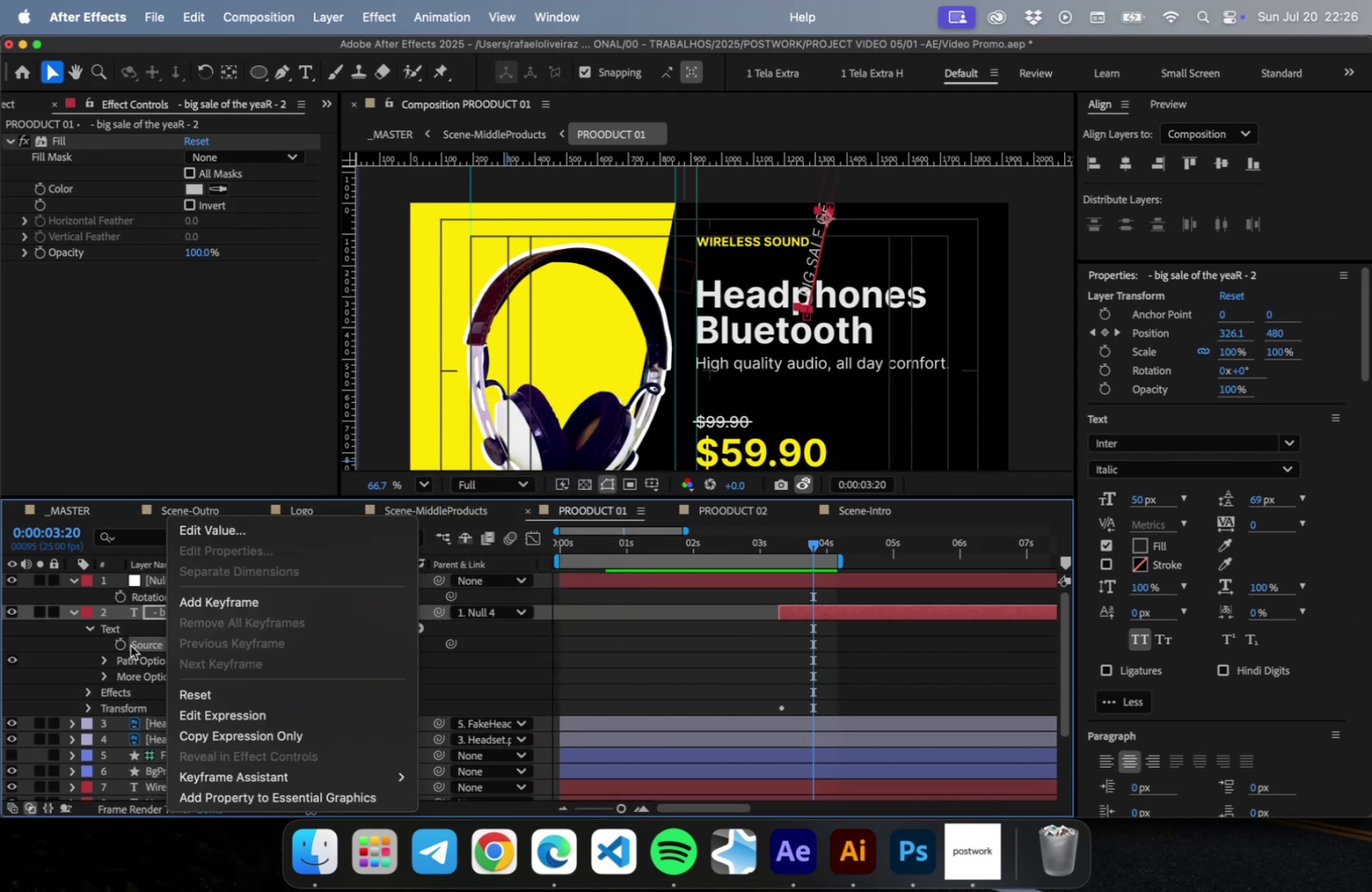 
left_click([424, 637])
 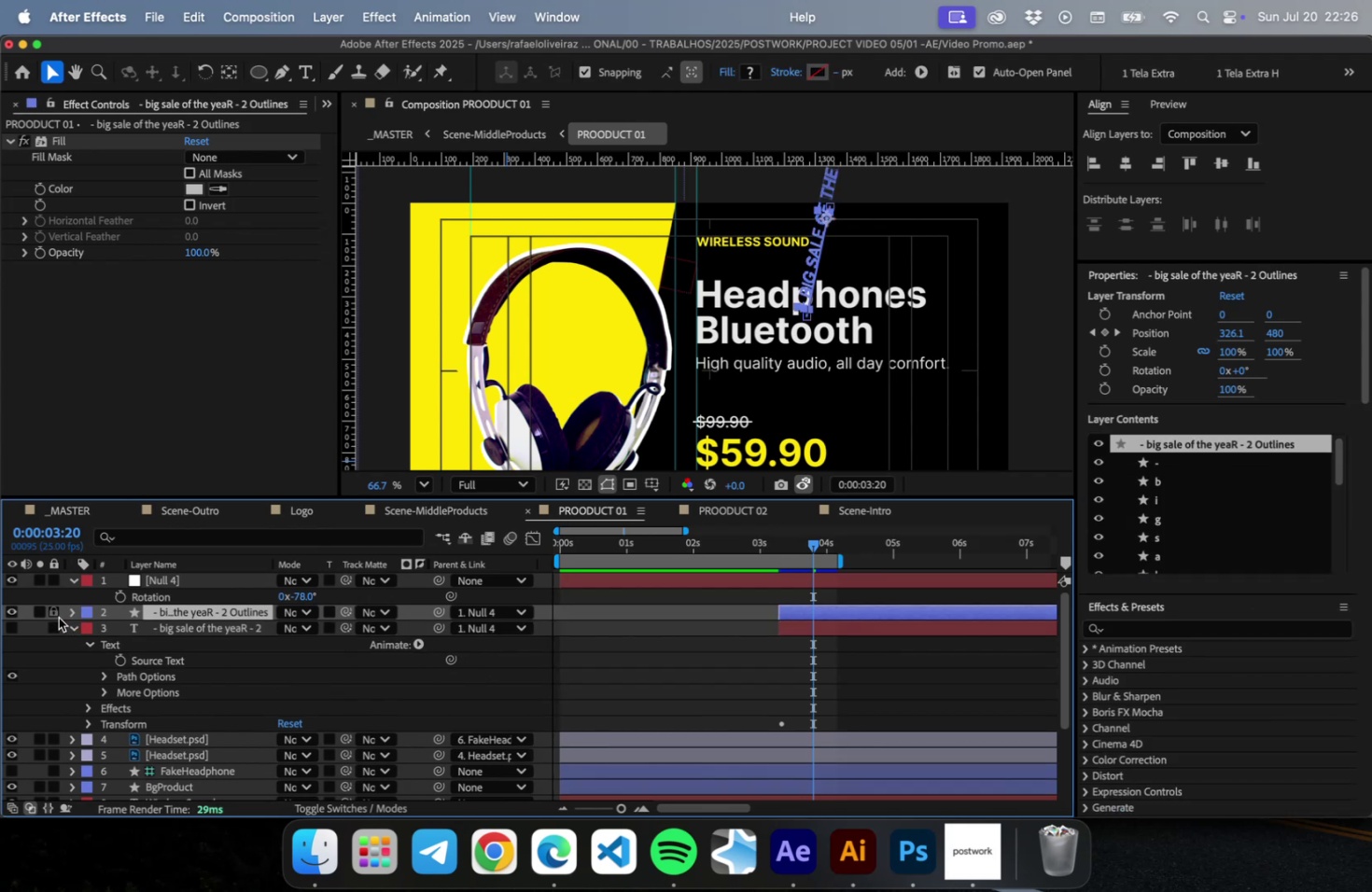 
left_click([69, 609])
 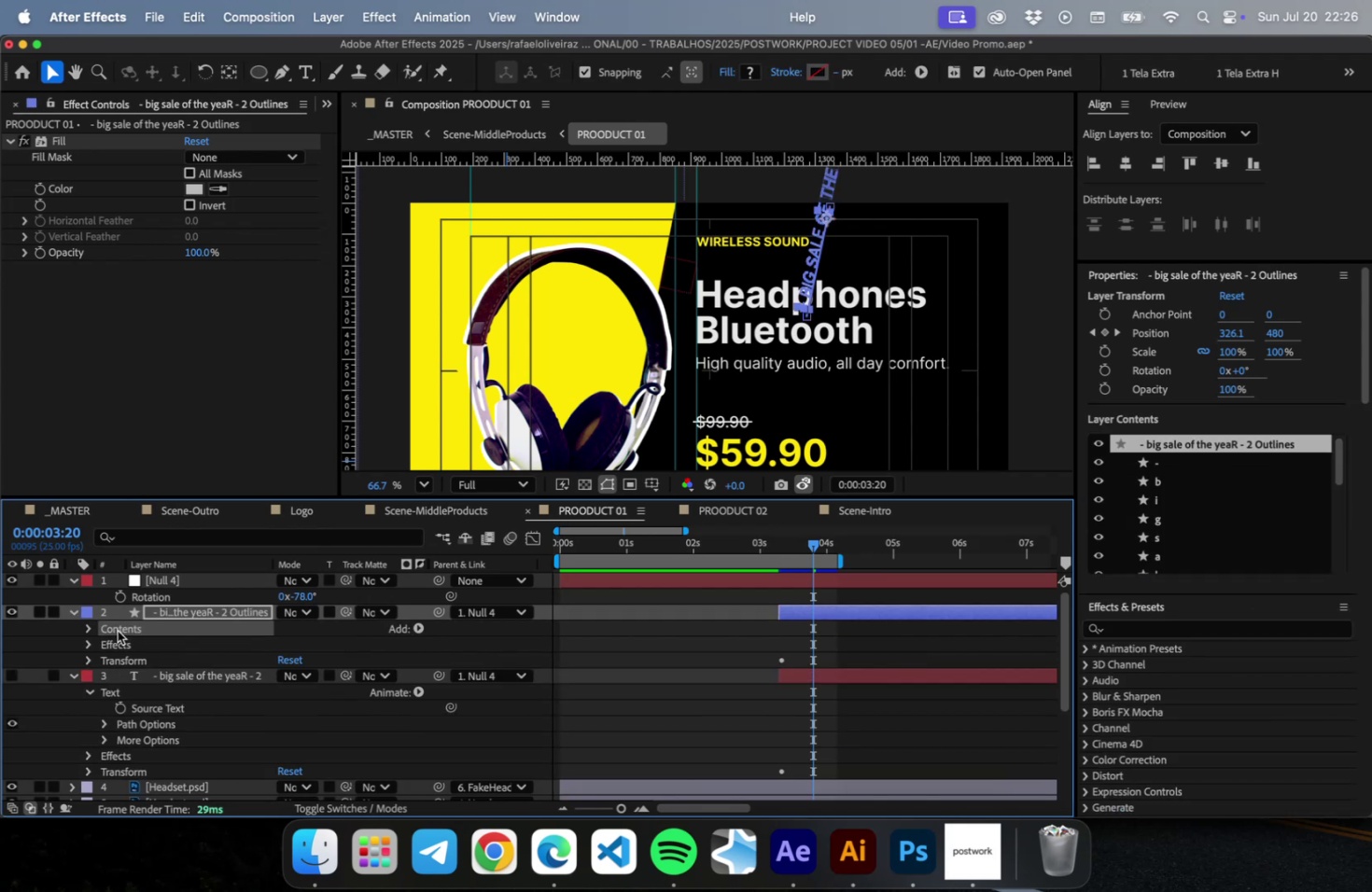 
left_click([118, 630])
 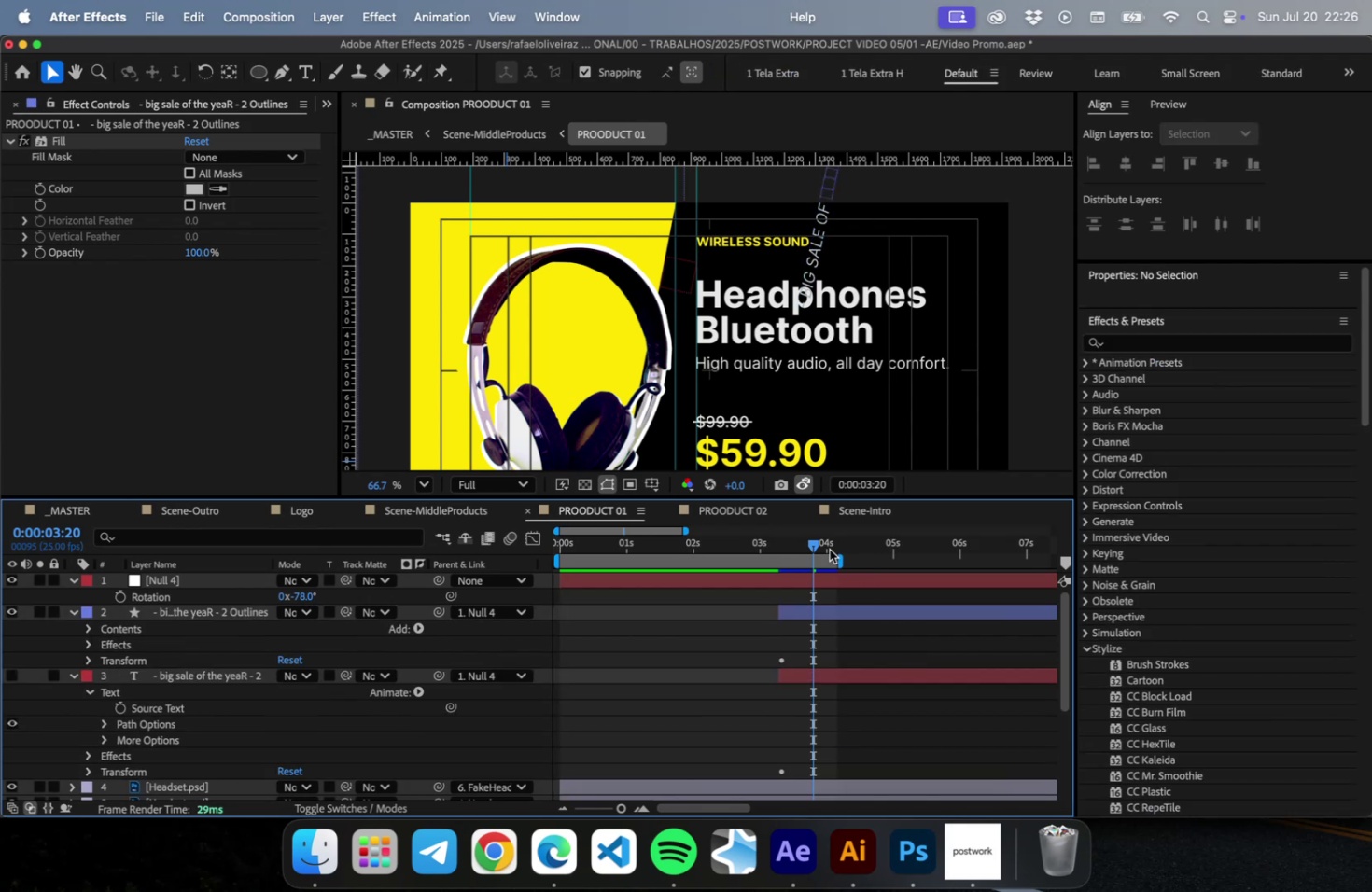 
left_click_drag(start_coordinate=[807, 544], to_coordinate=[807, 549])
 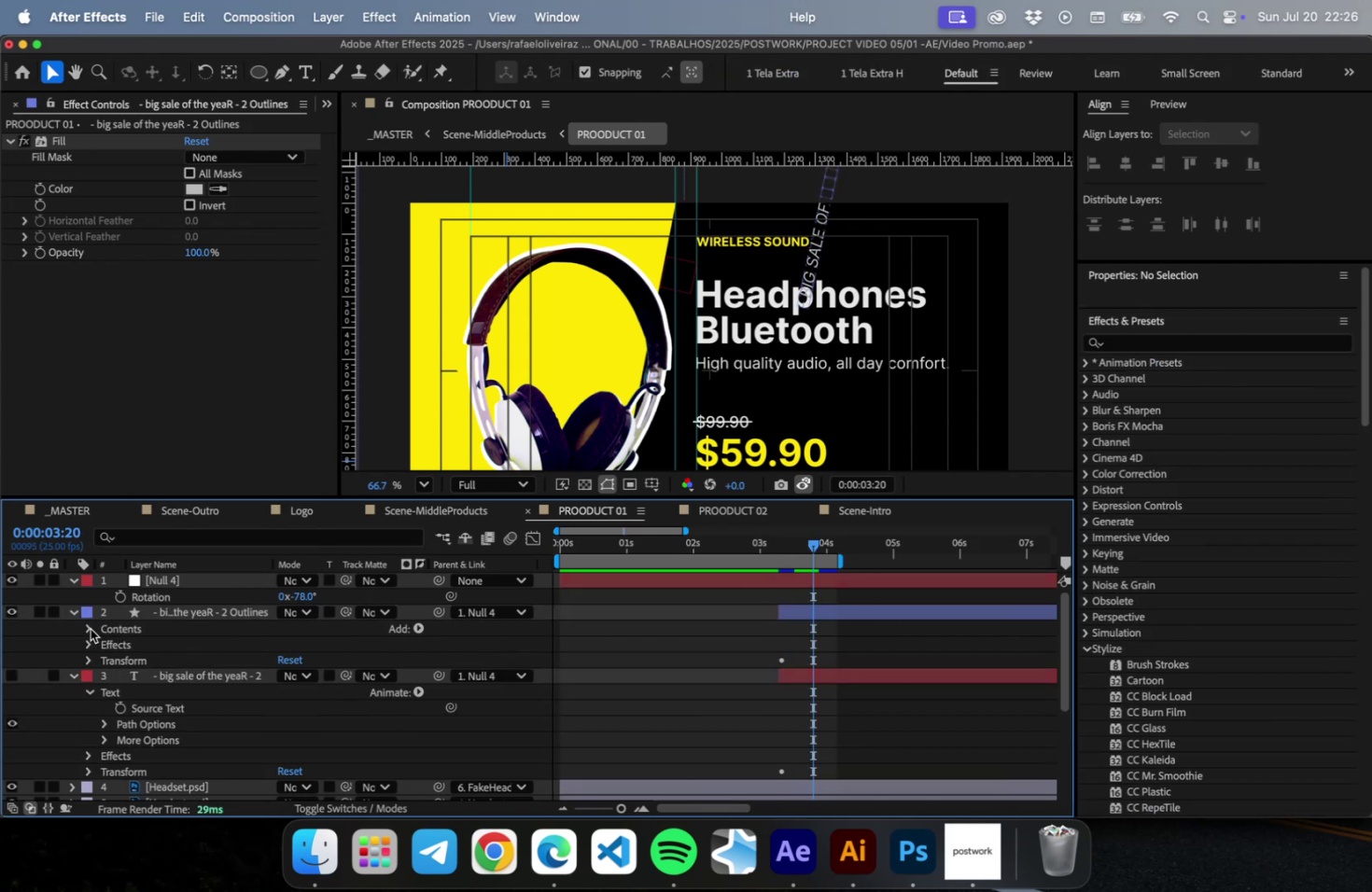 
left_click([91, 628])
 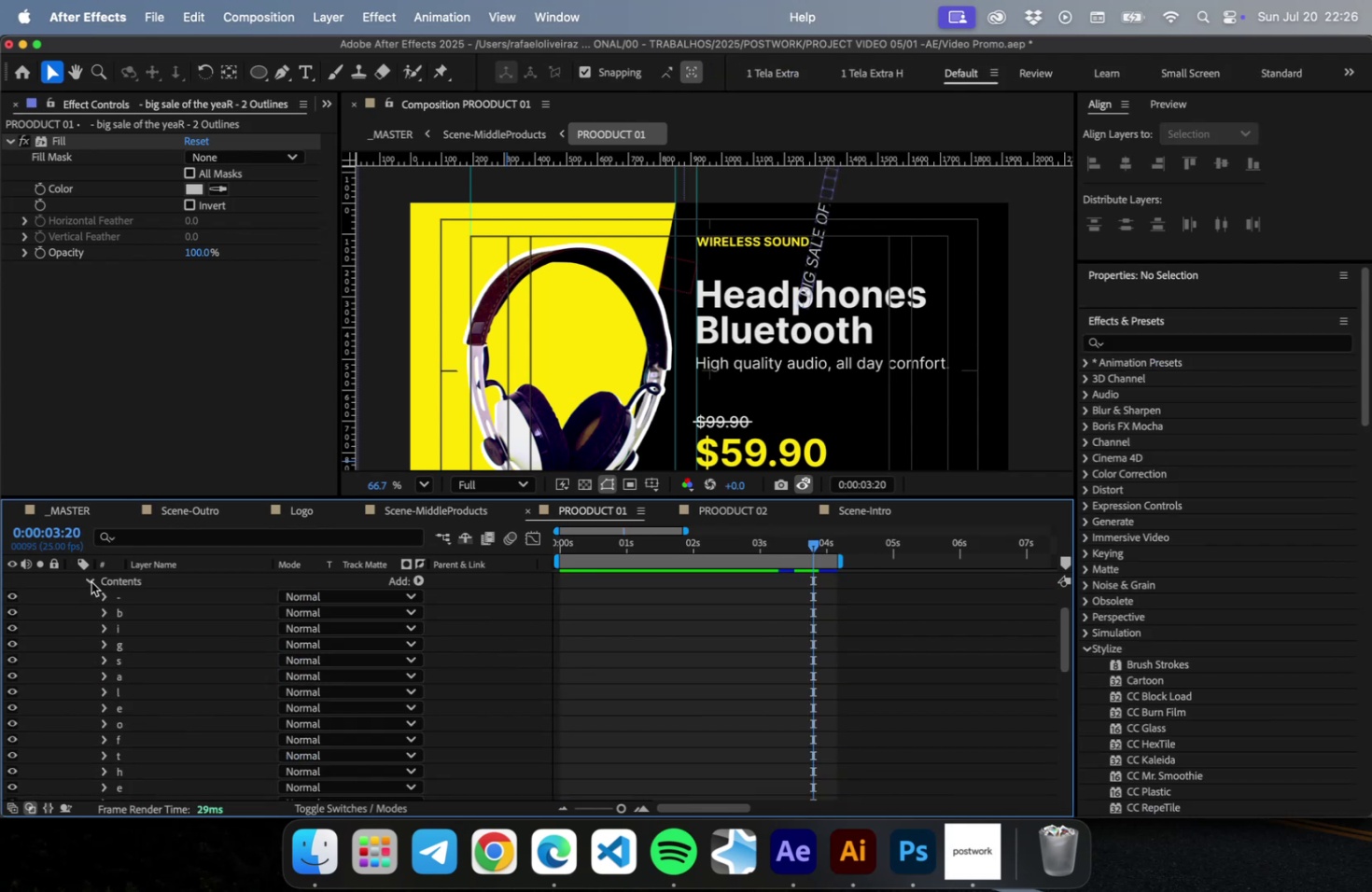 
left_click([91, 581])
 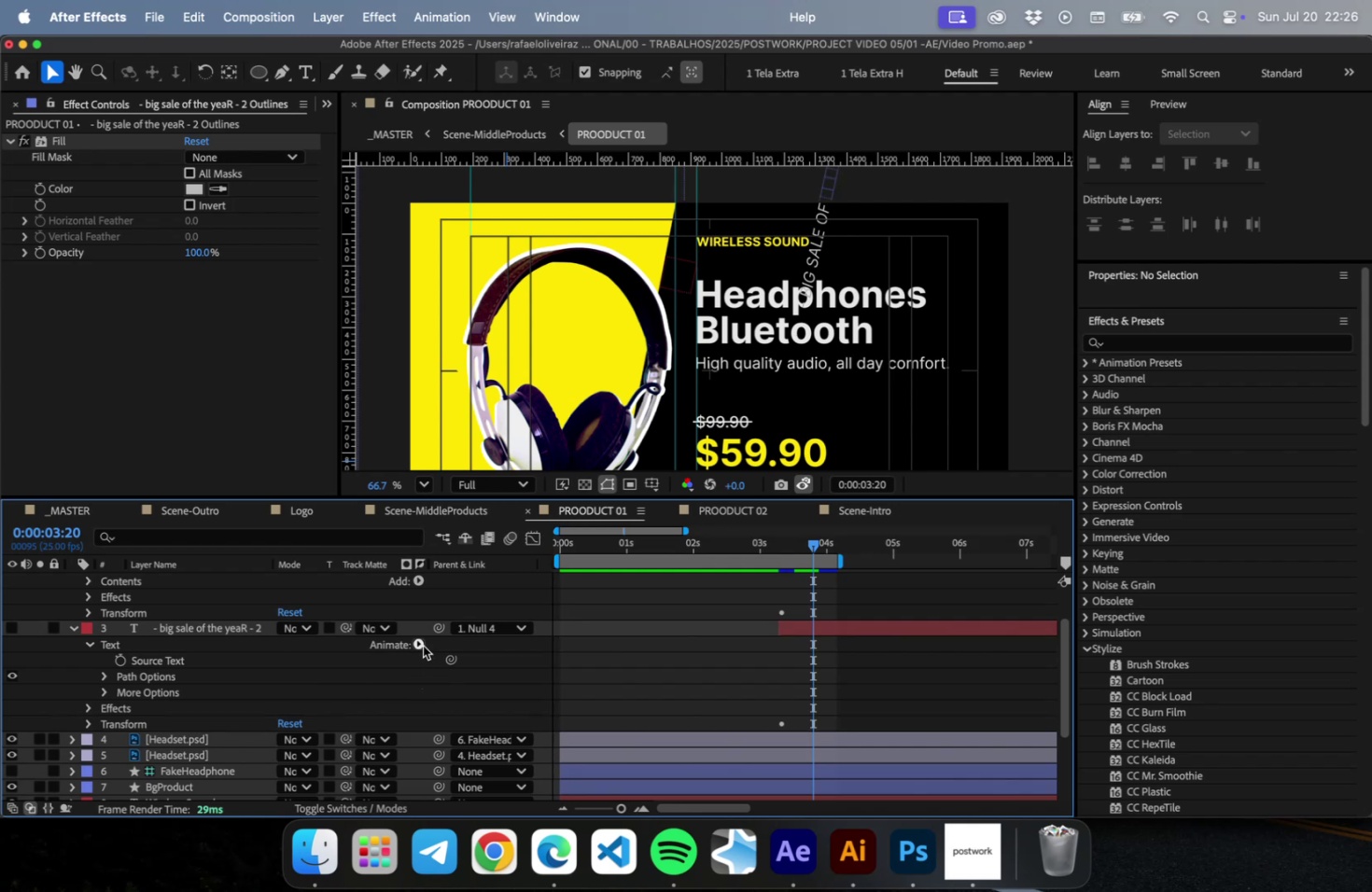 
left_click([423, 645])
 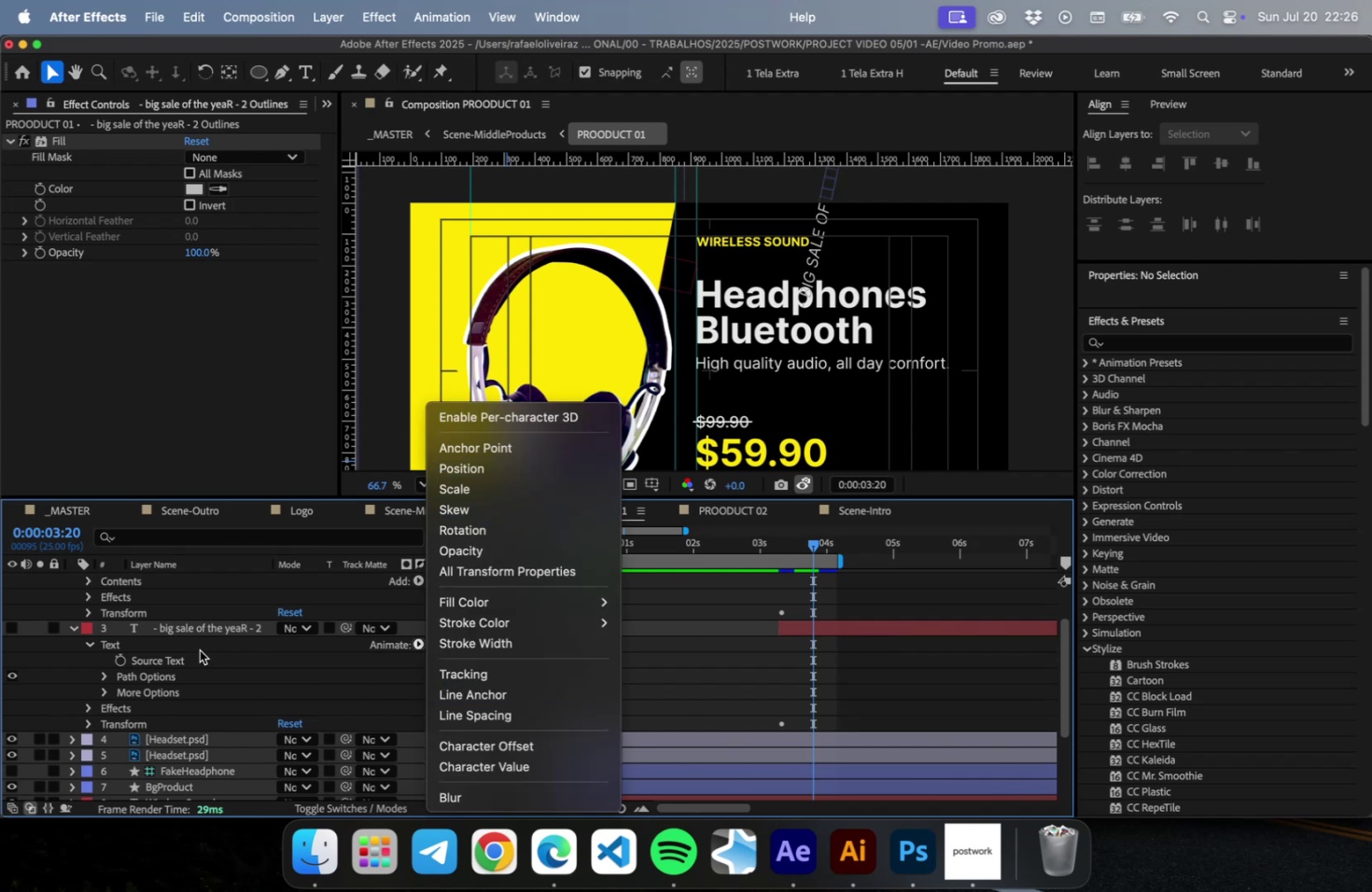 
scroll: coordinate [207, 642], scroll_direction: up, amount: 2.0
 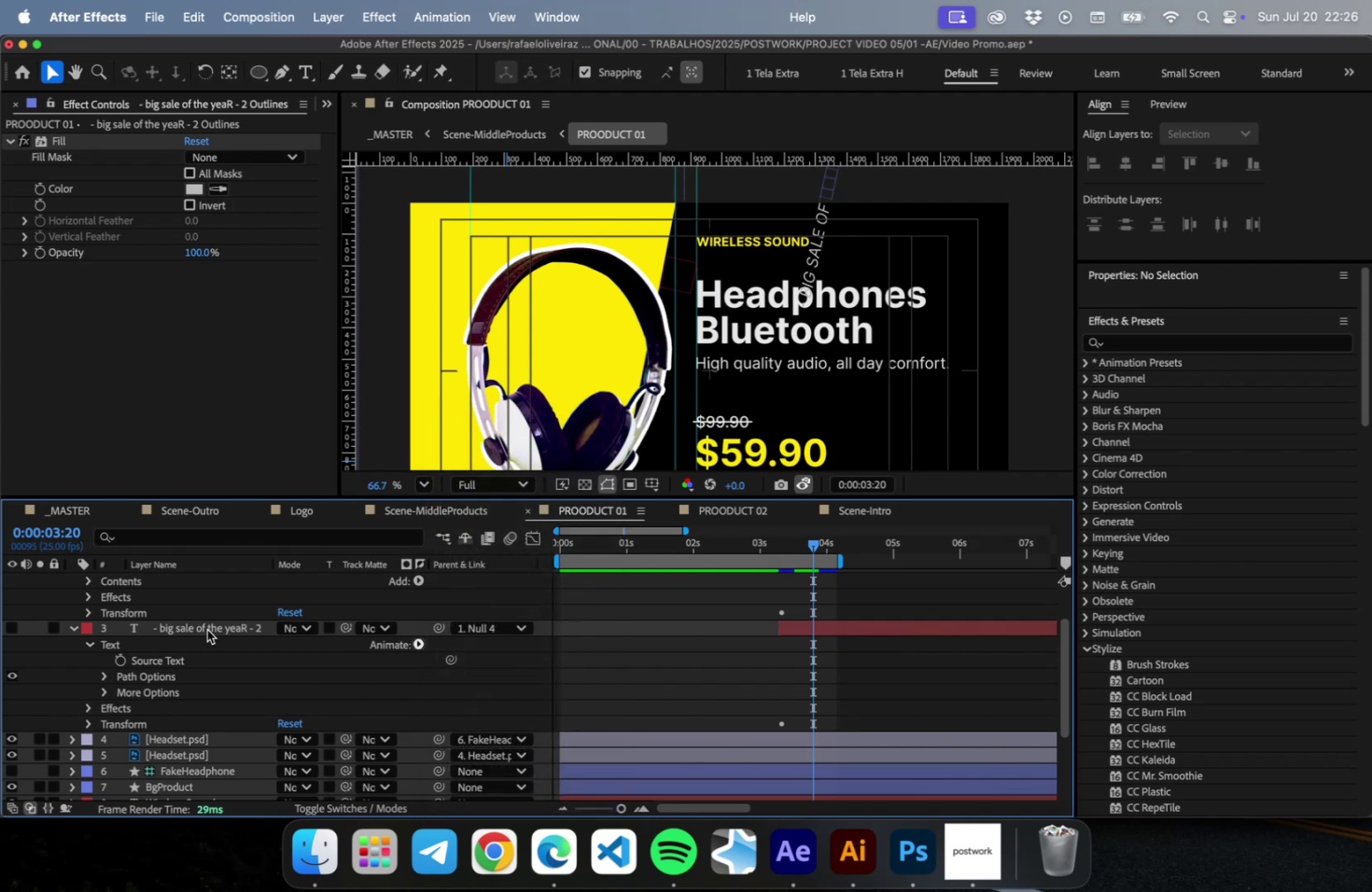 
left_click([207, 629])
 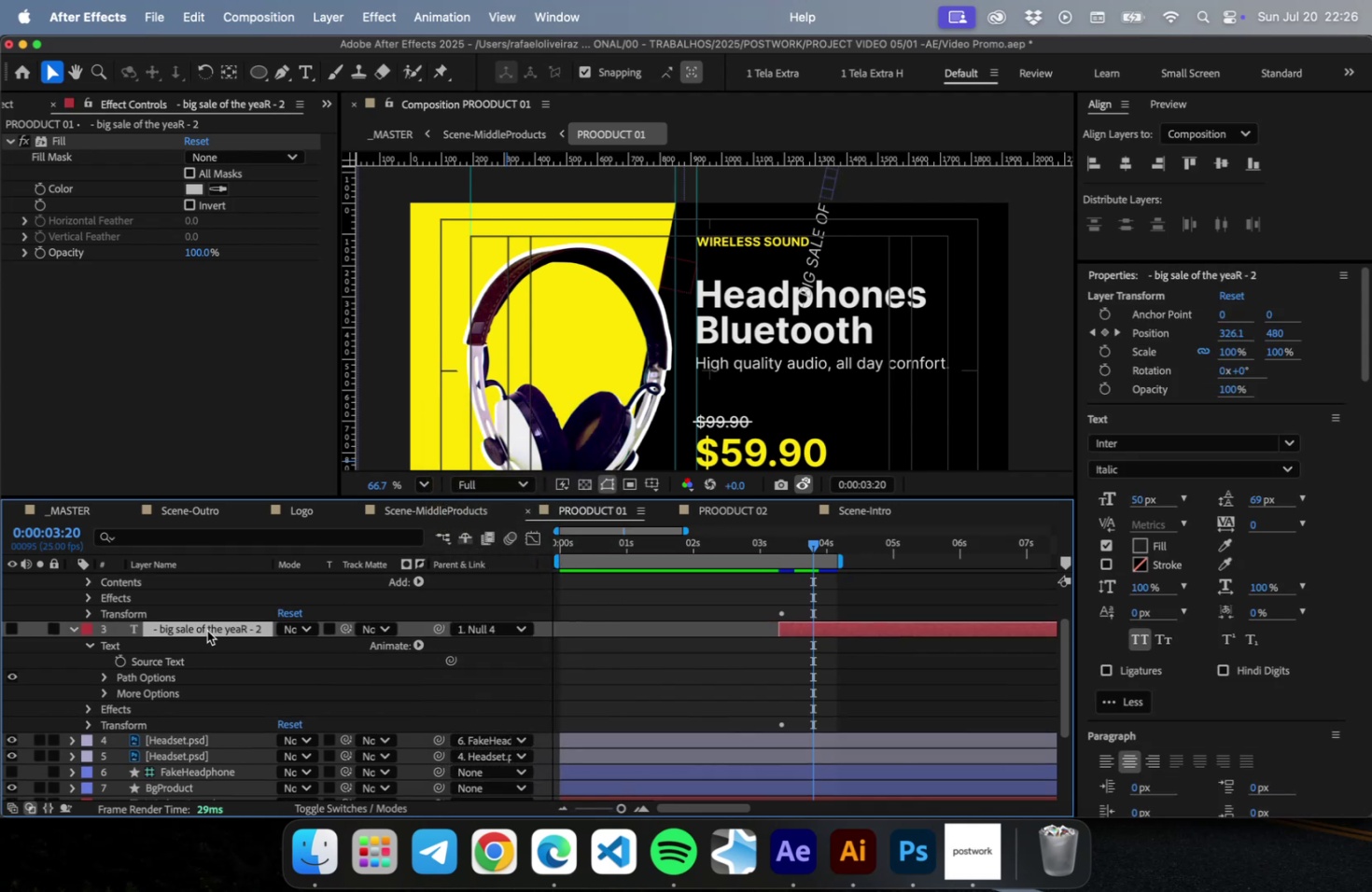 
scroll: coordinate [207, 630], scroll_direction: up, amount: 5.0
 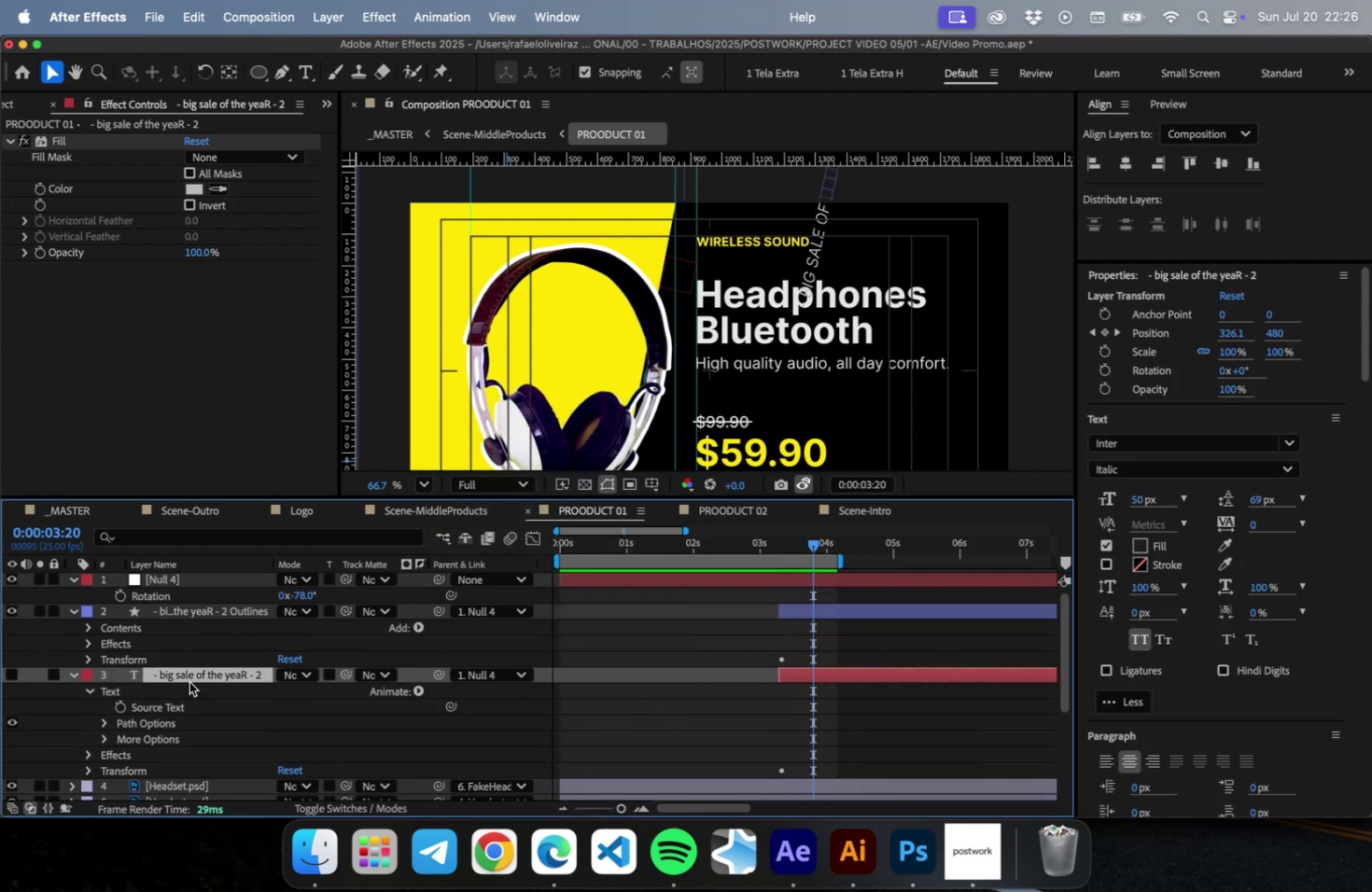 
left_click([189, 681])
 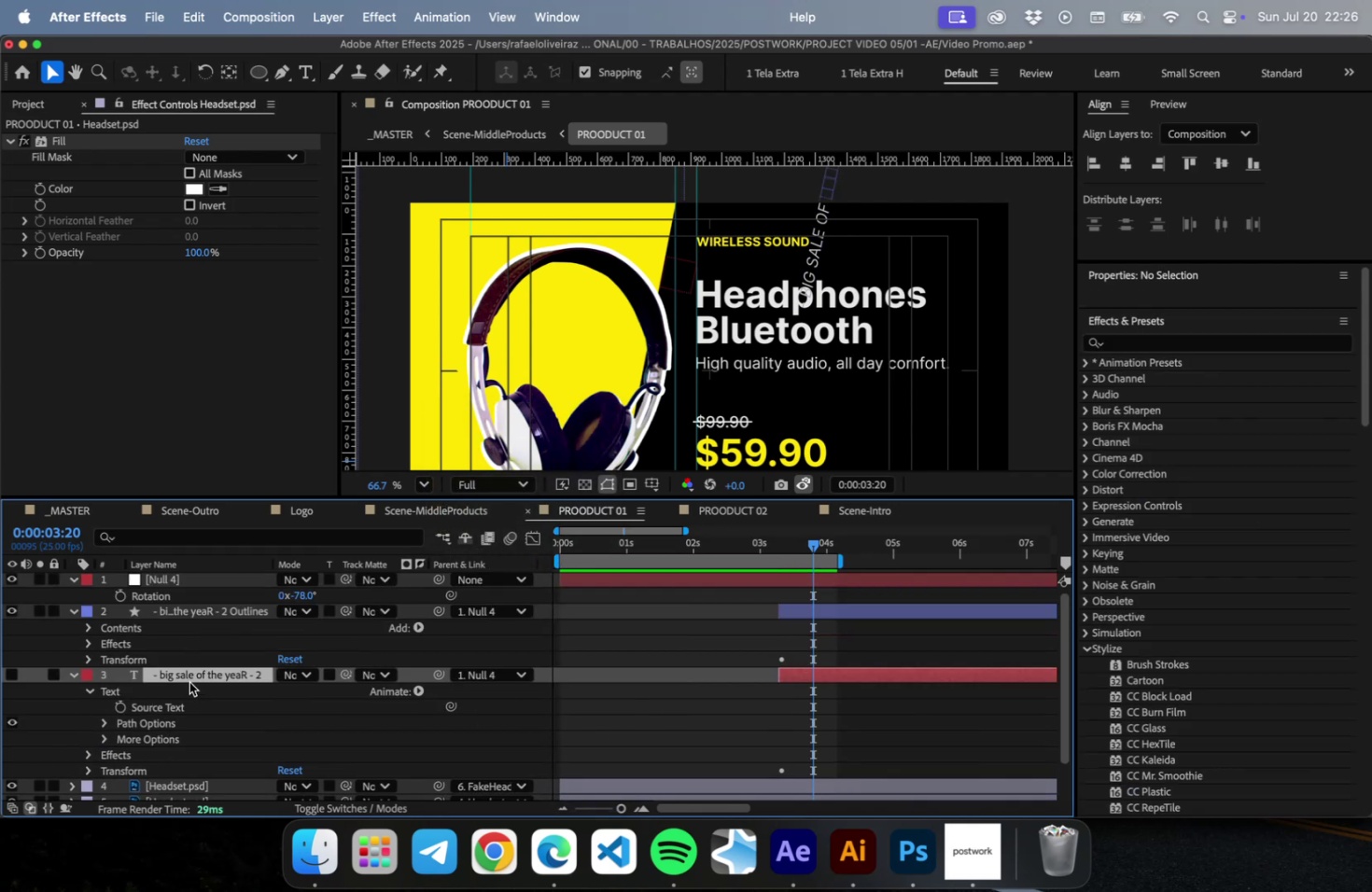 
key(Backspace)
 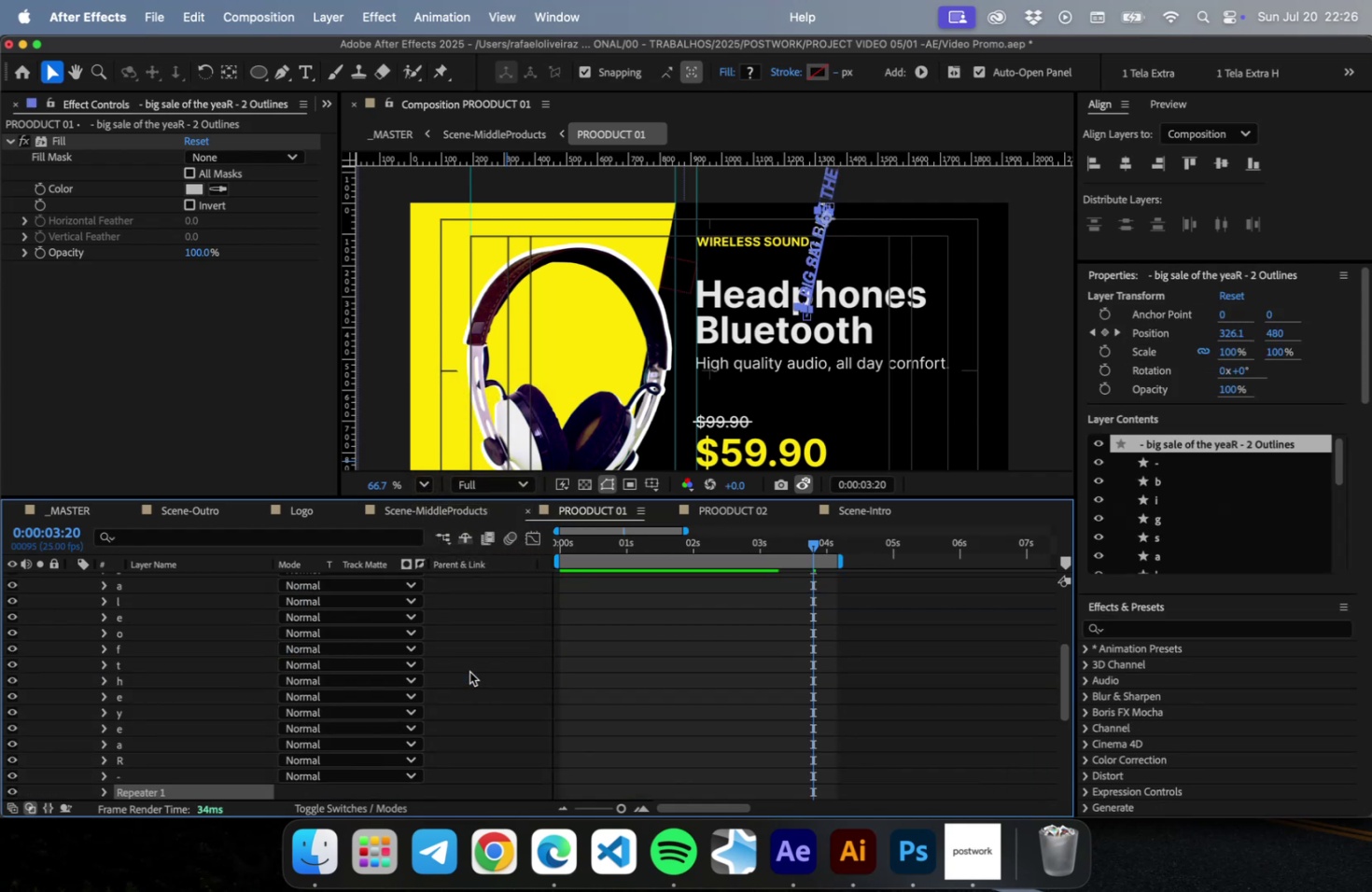 
wait(6.55)
 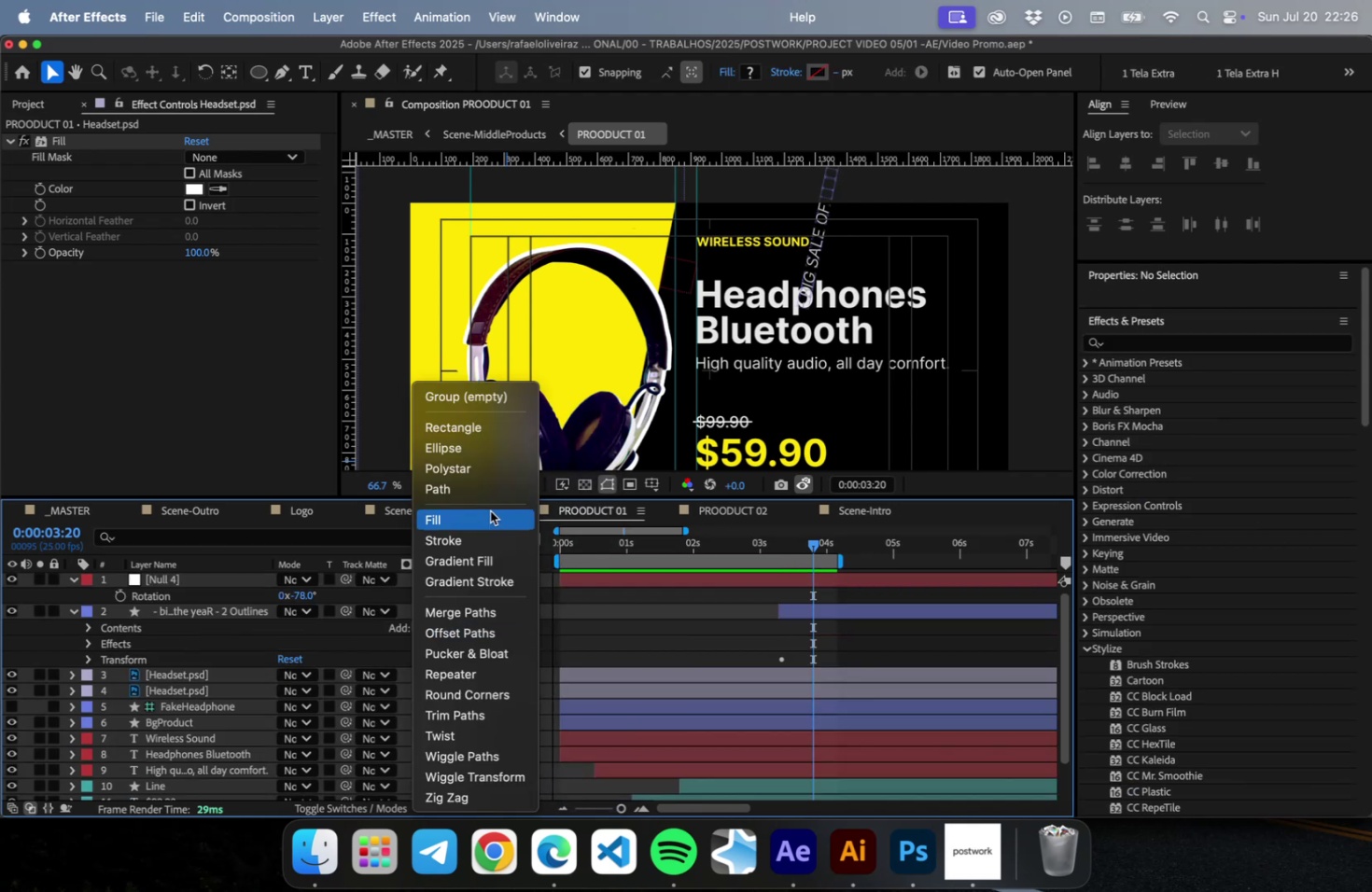 
scroll: coordinate [257, 685], scroll_direction: down, amount: 8.0
 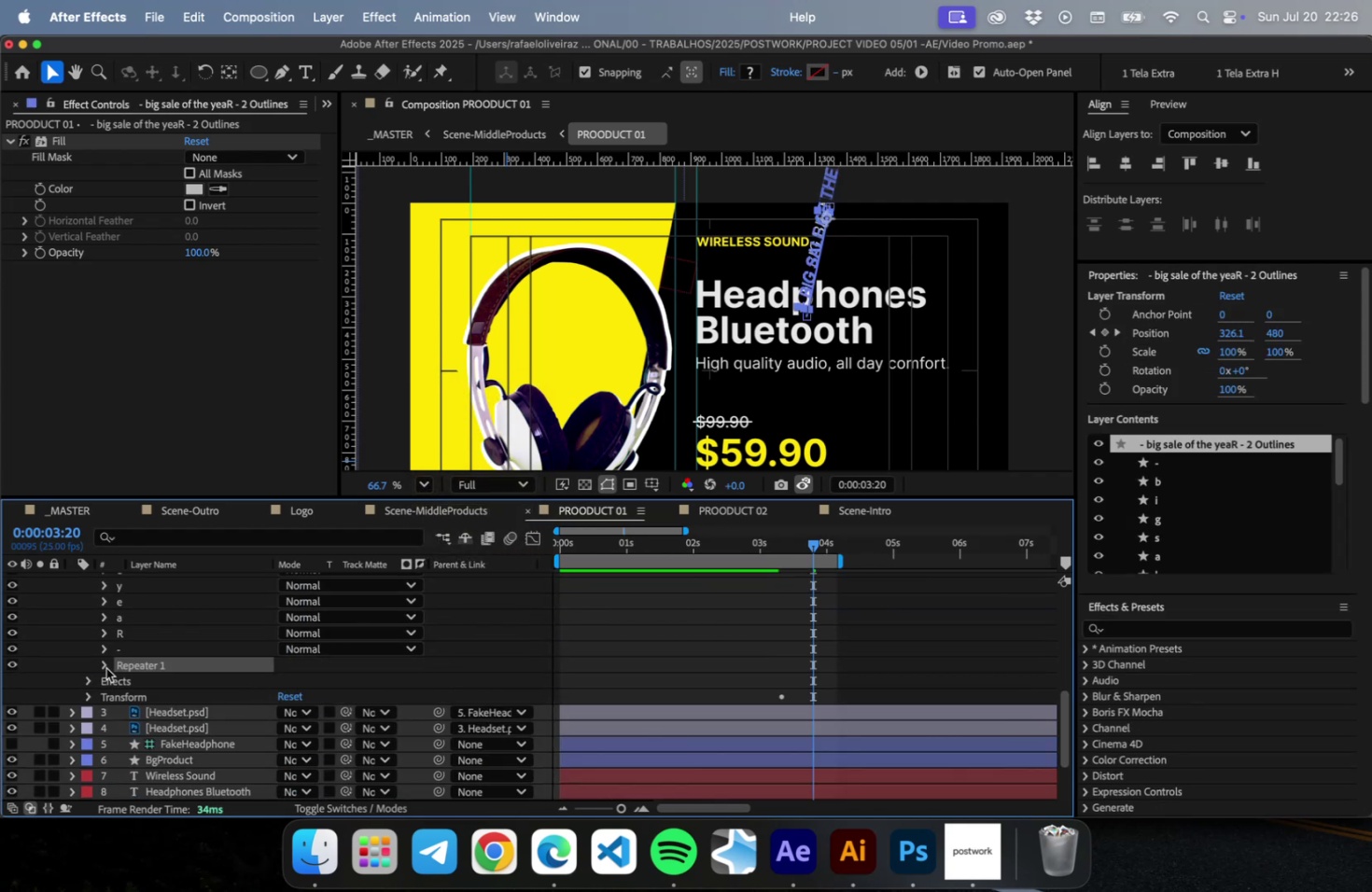 
left_click([106, 667])
 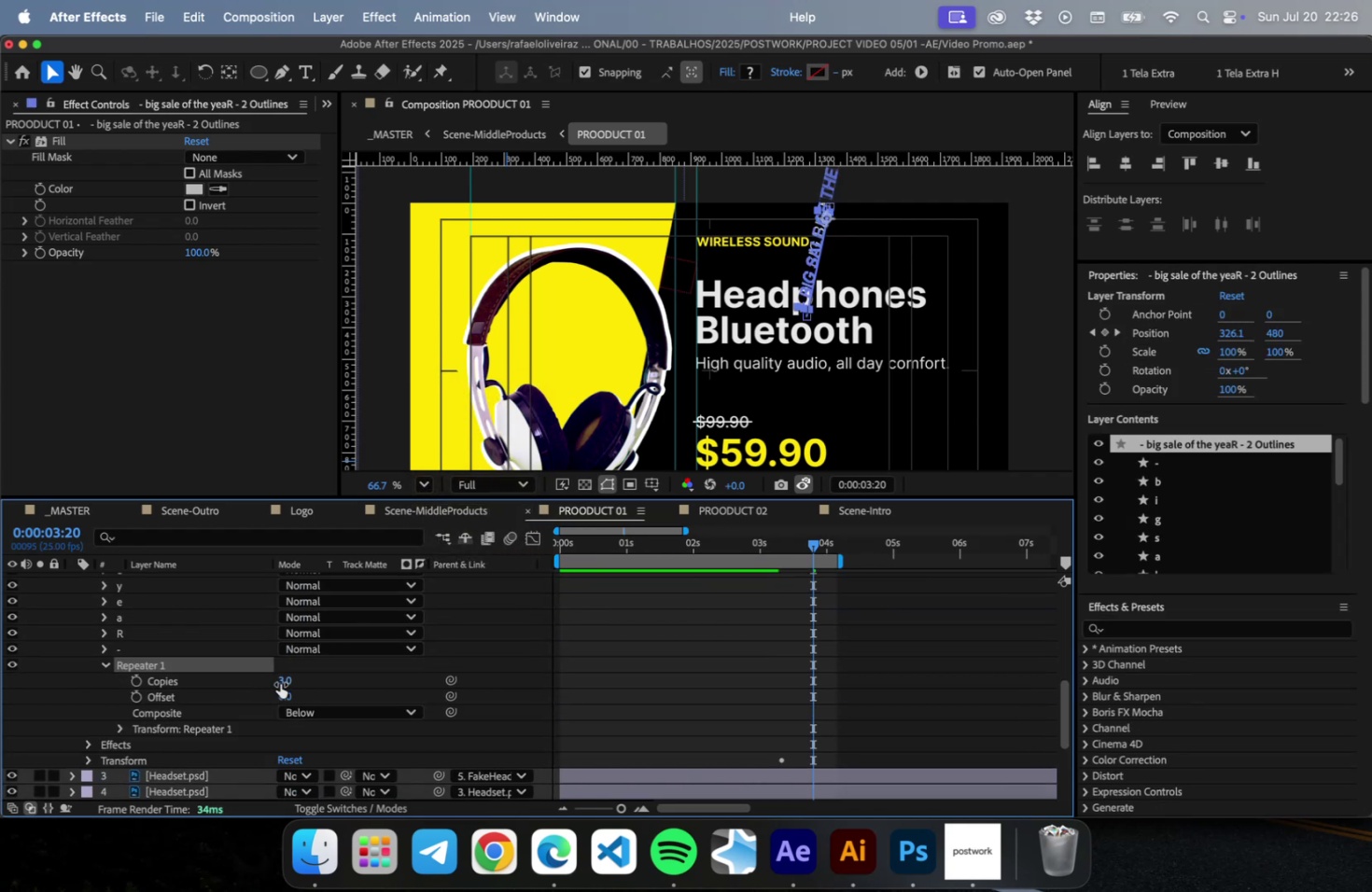 
left_click_drag(start_coordinate=[280, 683], to_coordinate=[295, 680])
 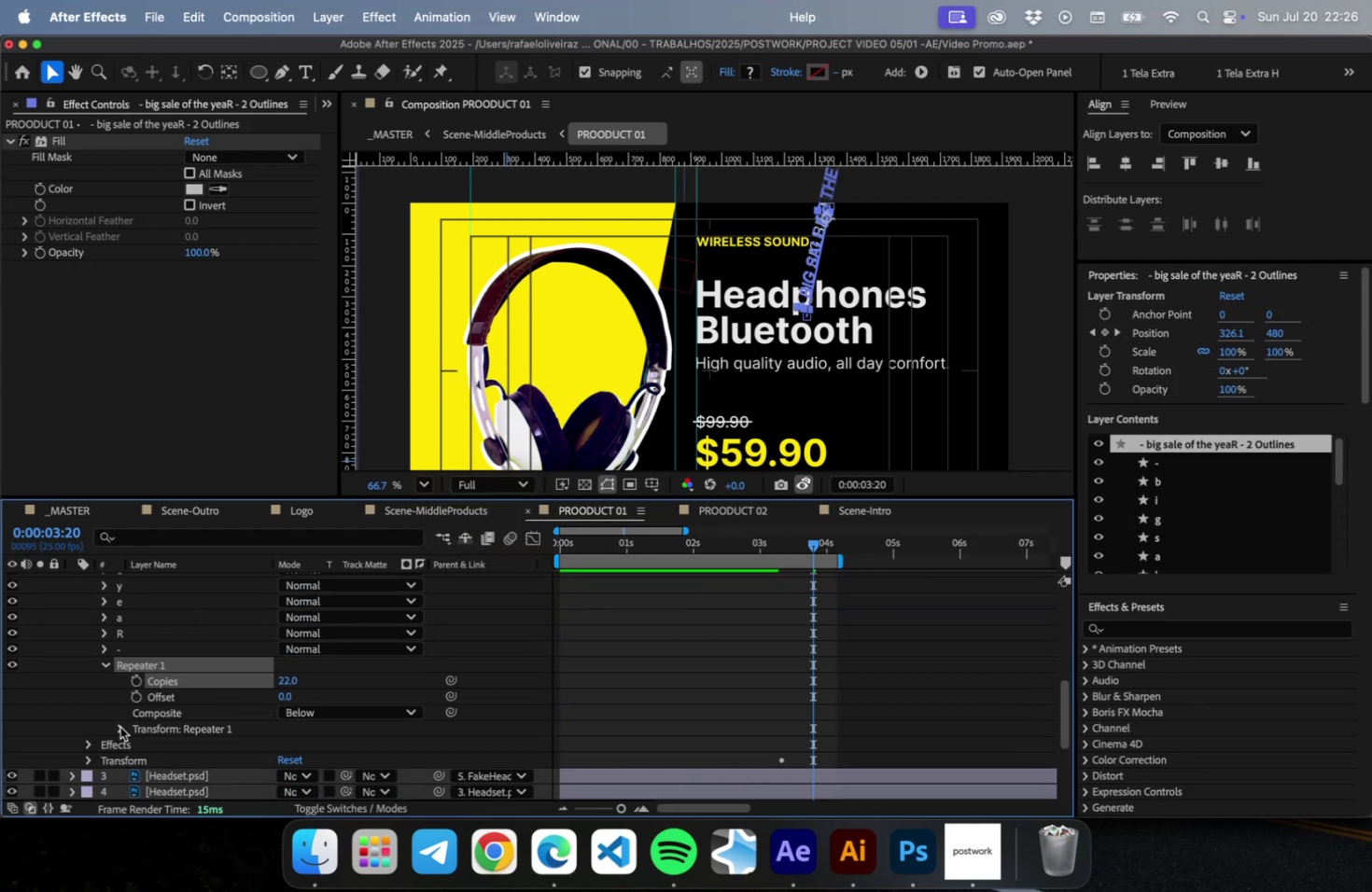 
left_click([120, 726])
 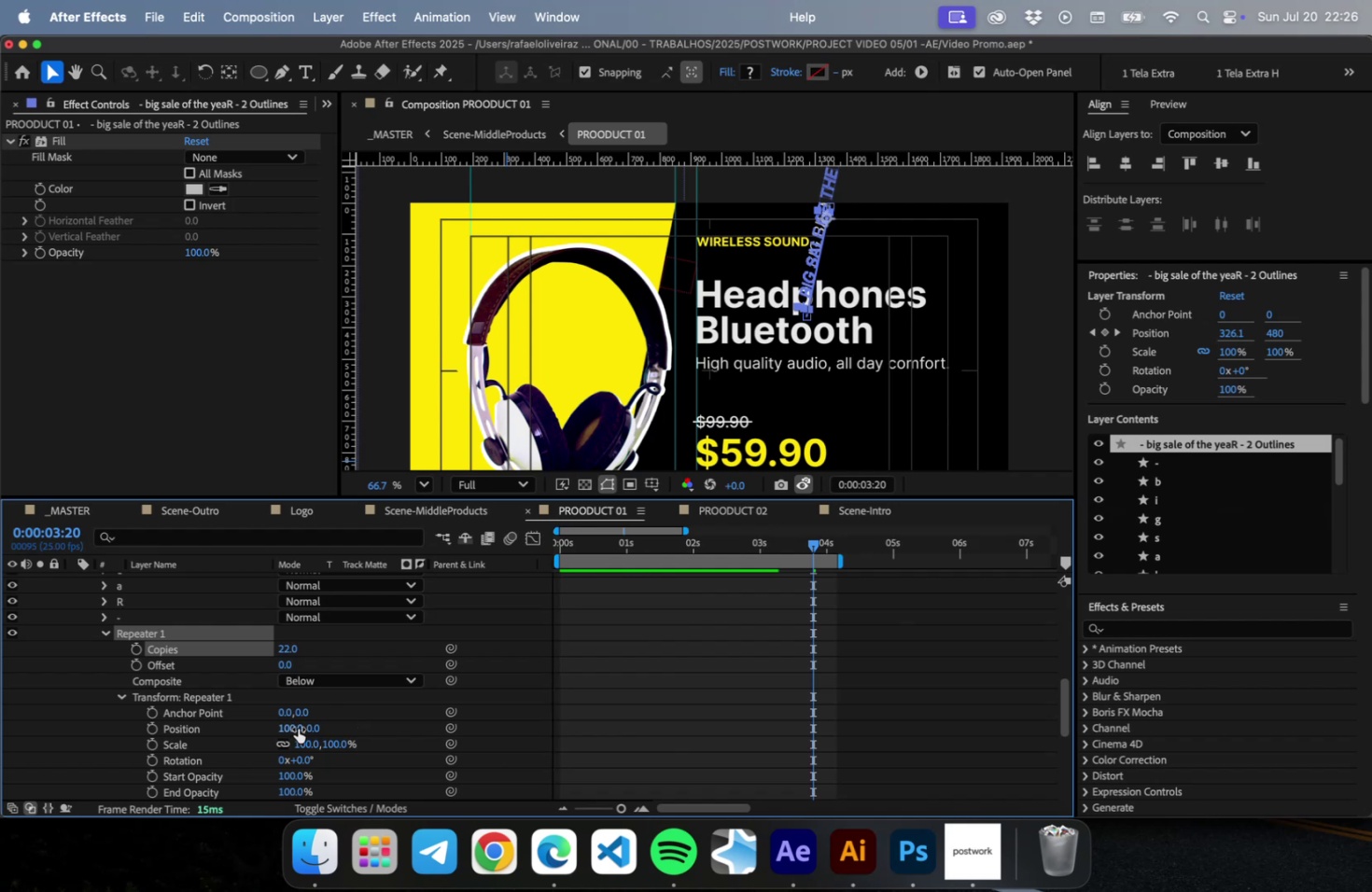 
left_click_drag(start_coordinate=[314, 728], to_coordinate=[409, 729])
 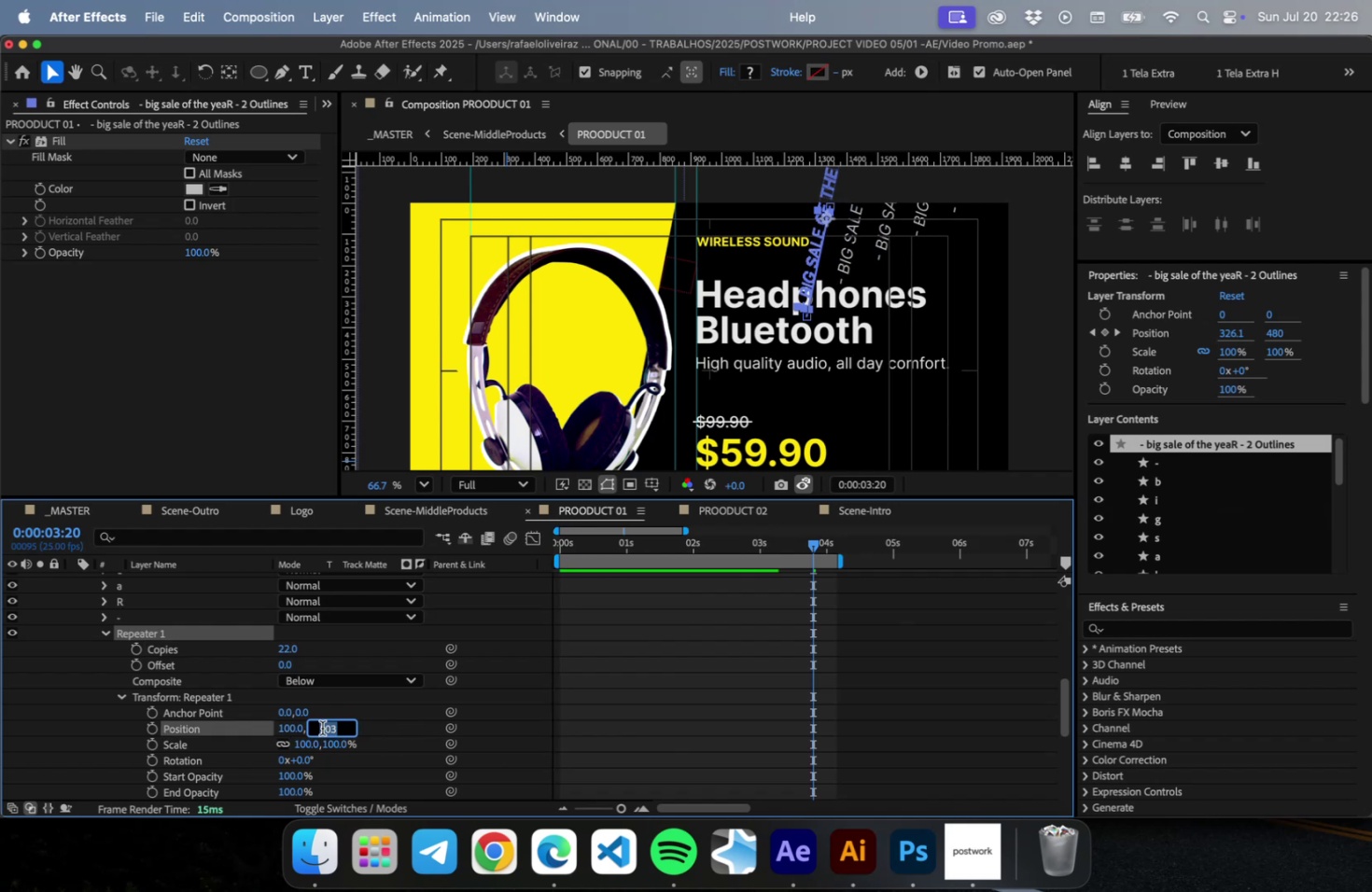 
left_click([322, 727])
 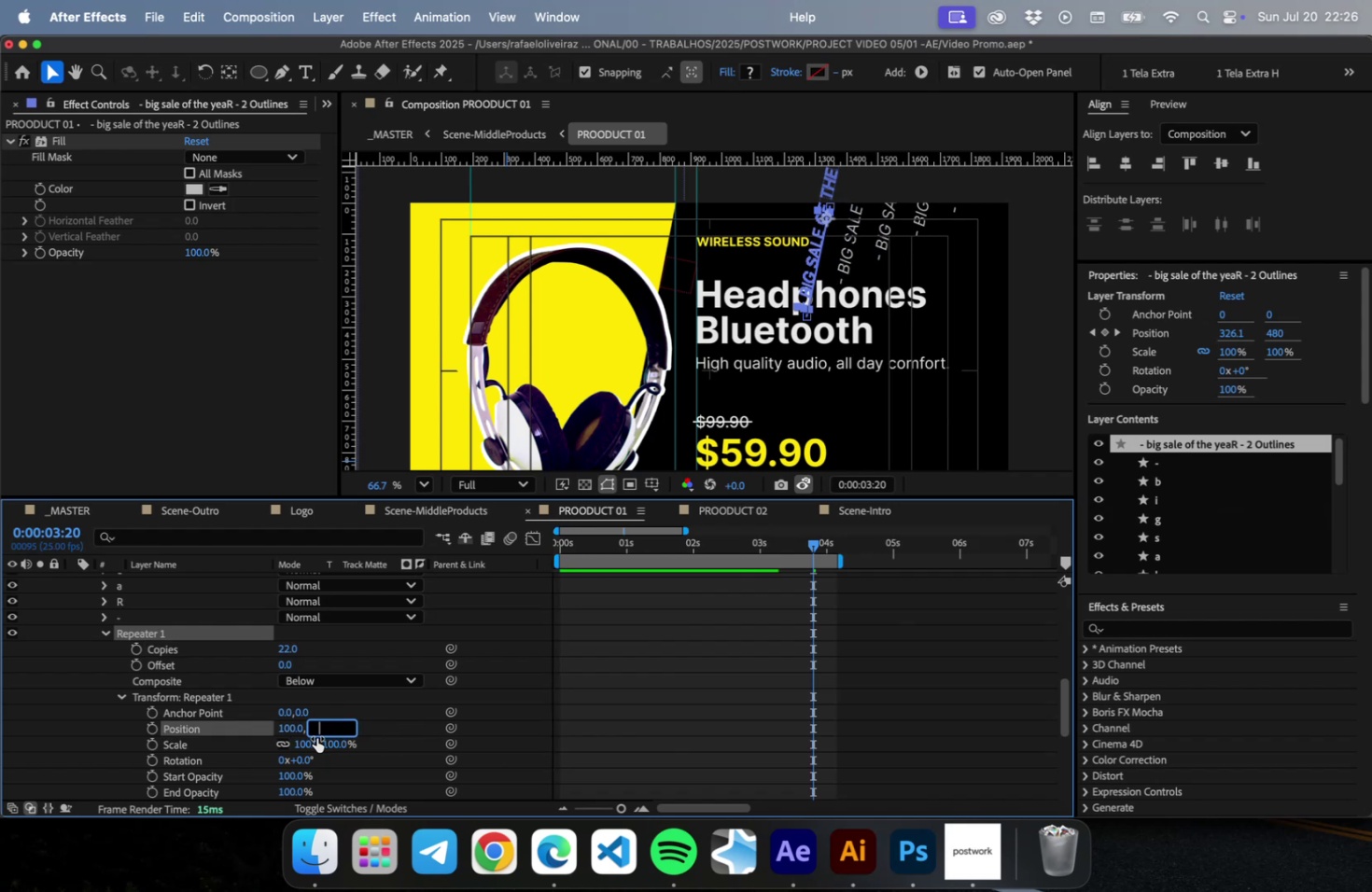 
key(Backspace)
 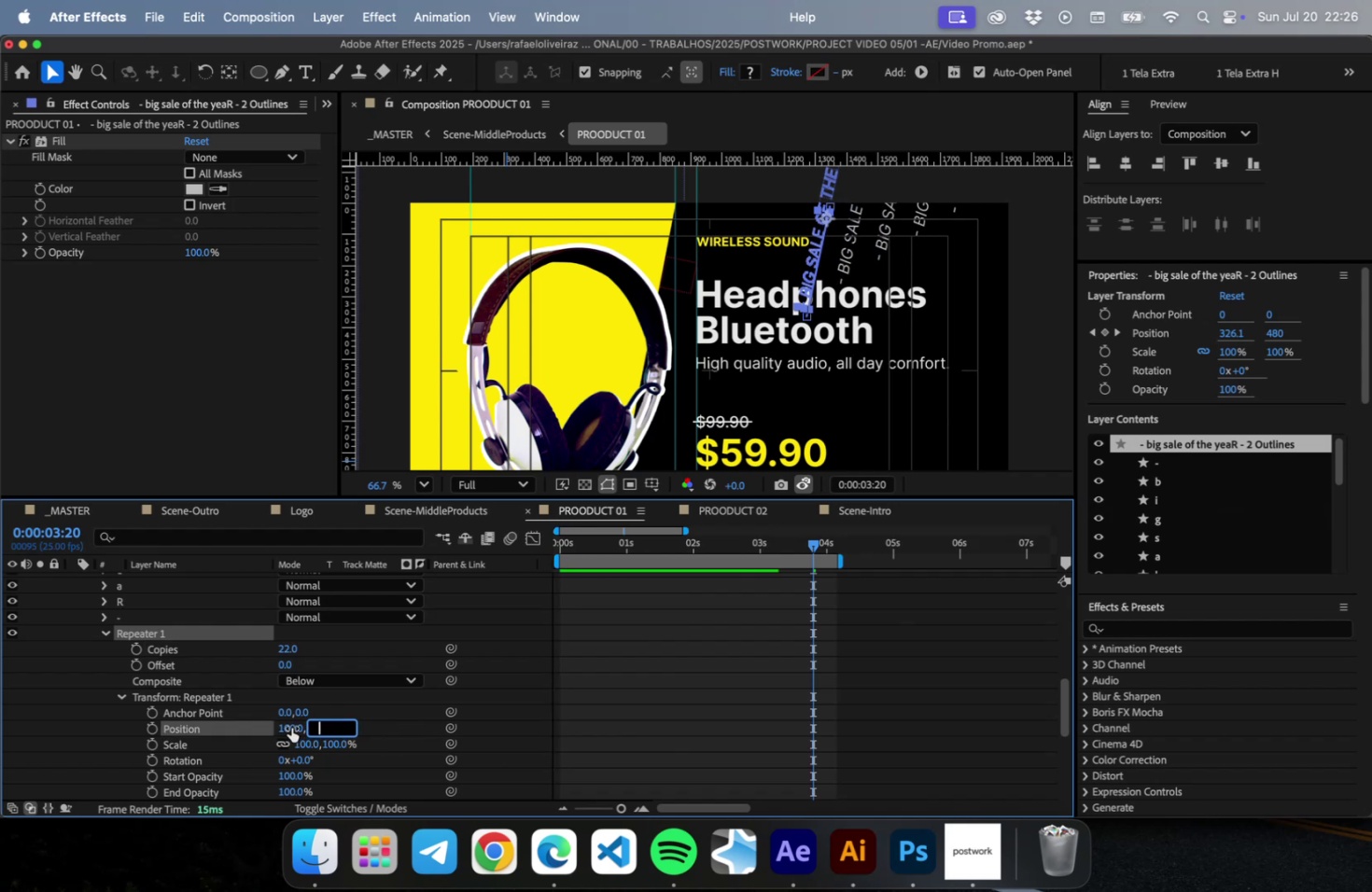 
left_click_drag(start_coordinate=[290, 727], to_coordinate=[46, 835])
 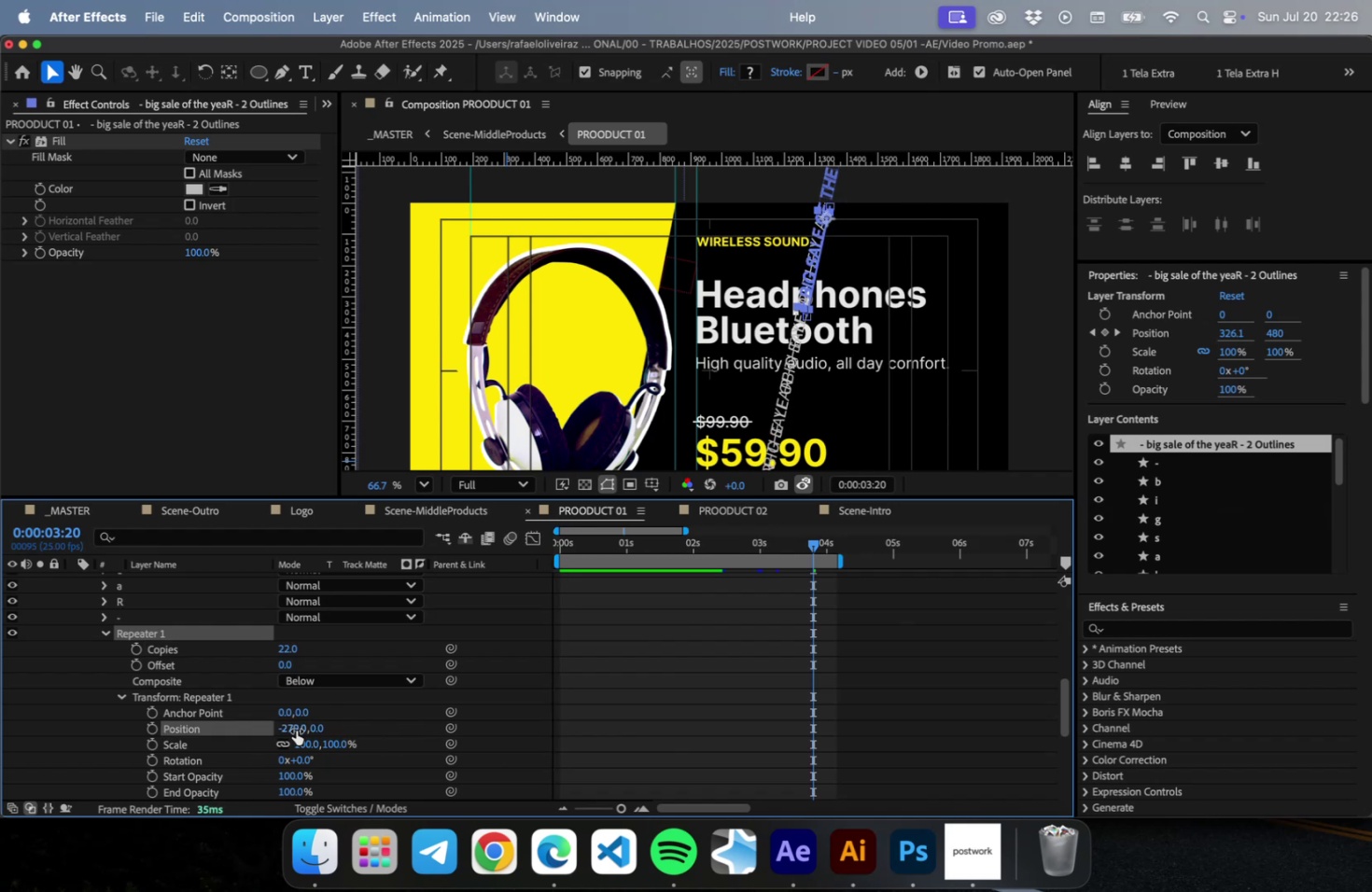 
left_click_drag(start_coordinate=[295, 727], to_coordinate=[0, 784])
 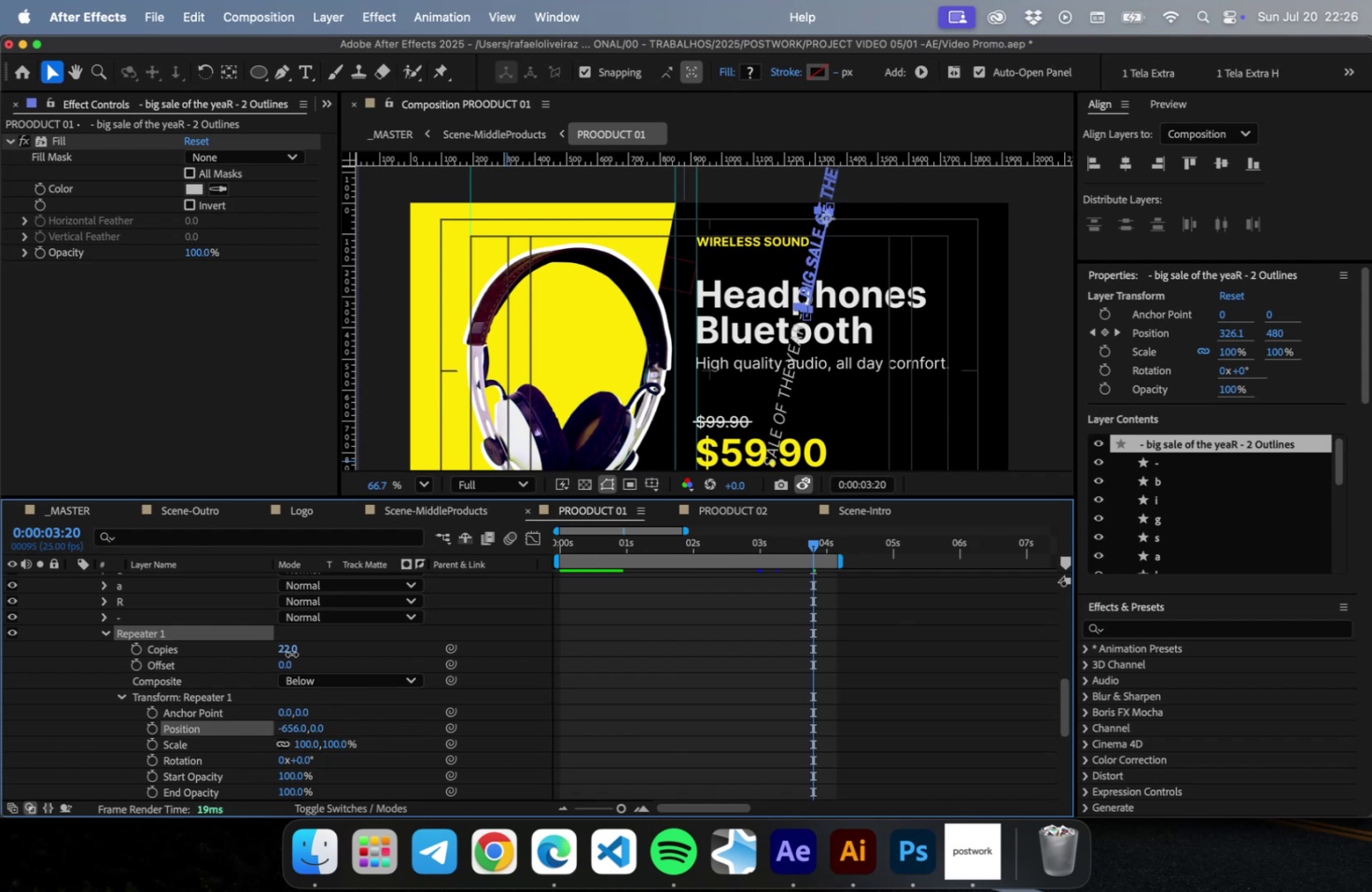 
left_click([291, 653])
 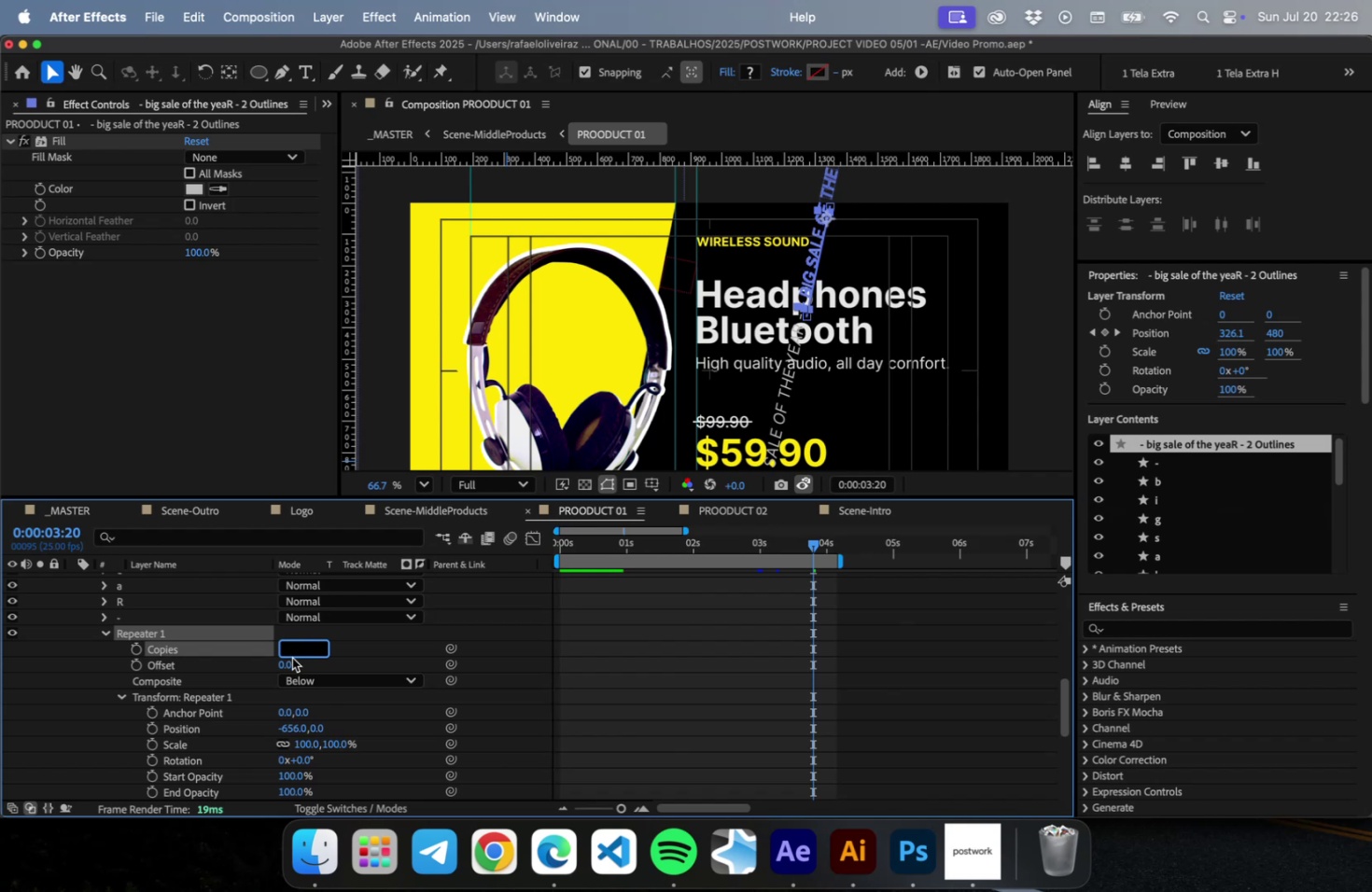 
key(ArrowDown)
 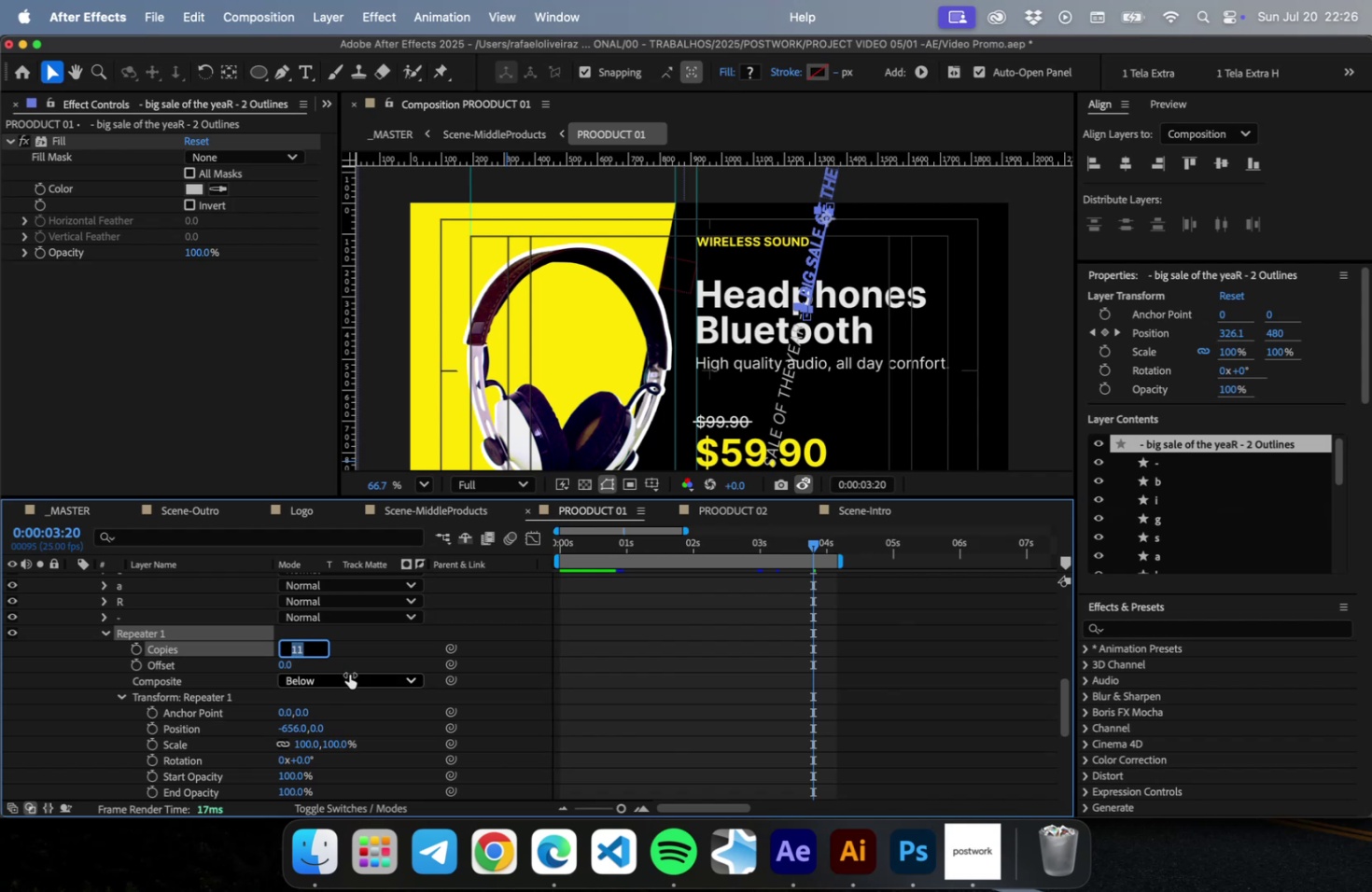 
key(Shift+ArrowDown)
 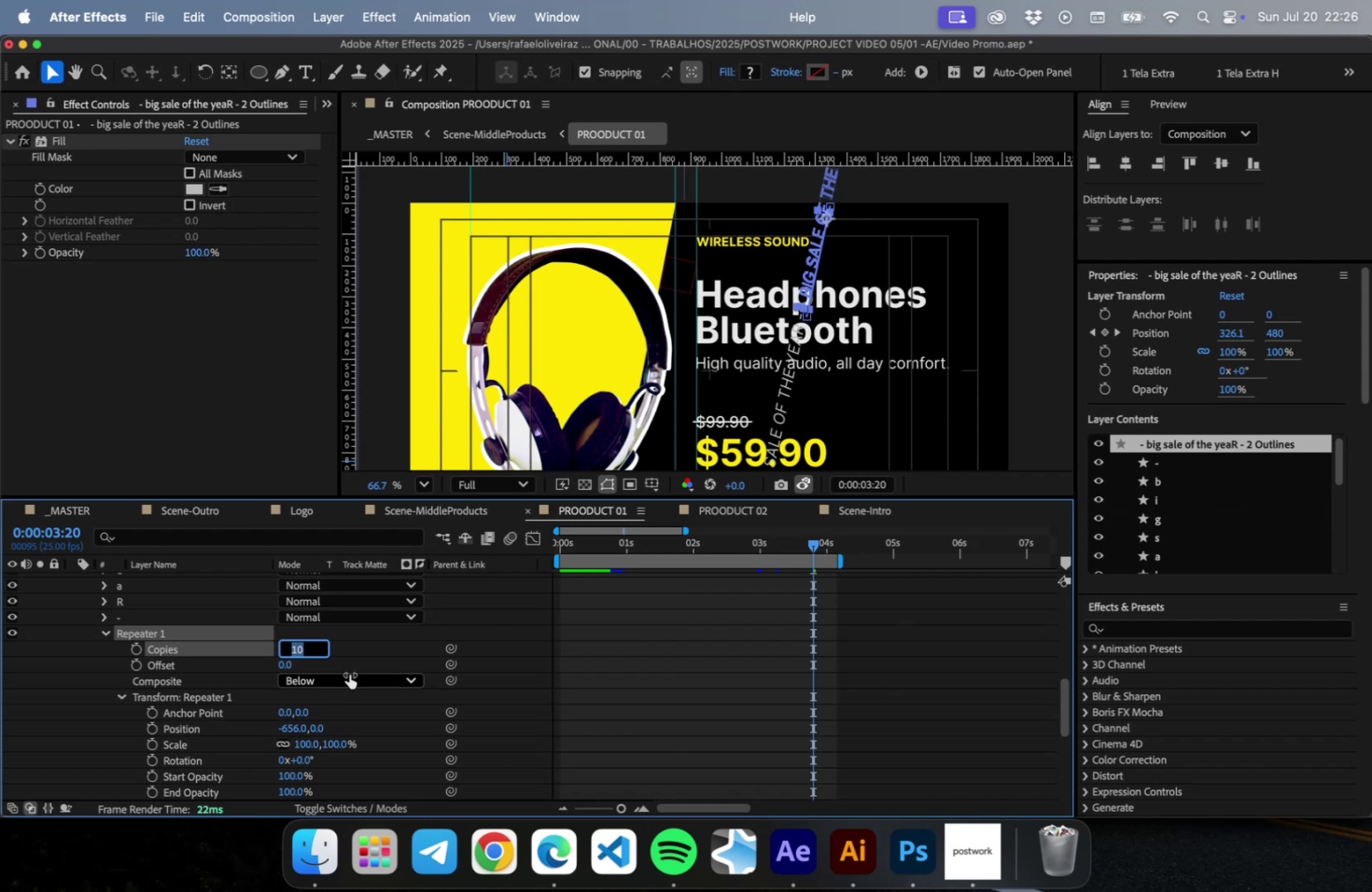 
key(ArrowDown)
 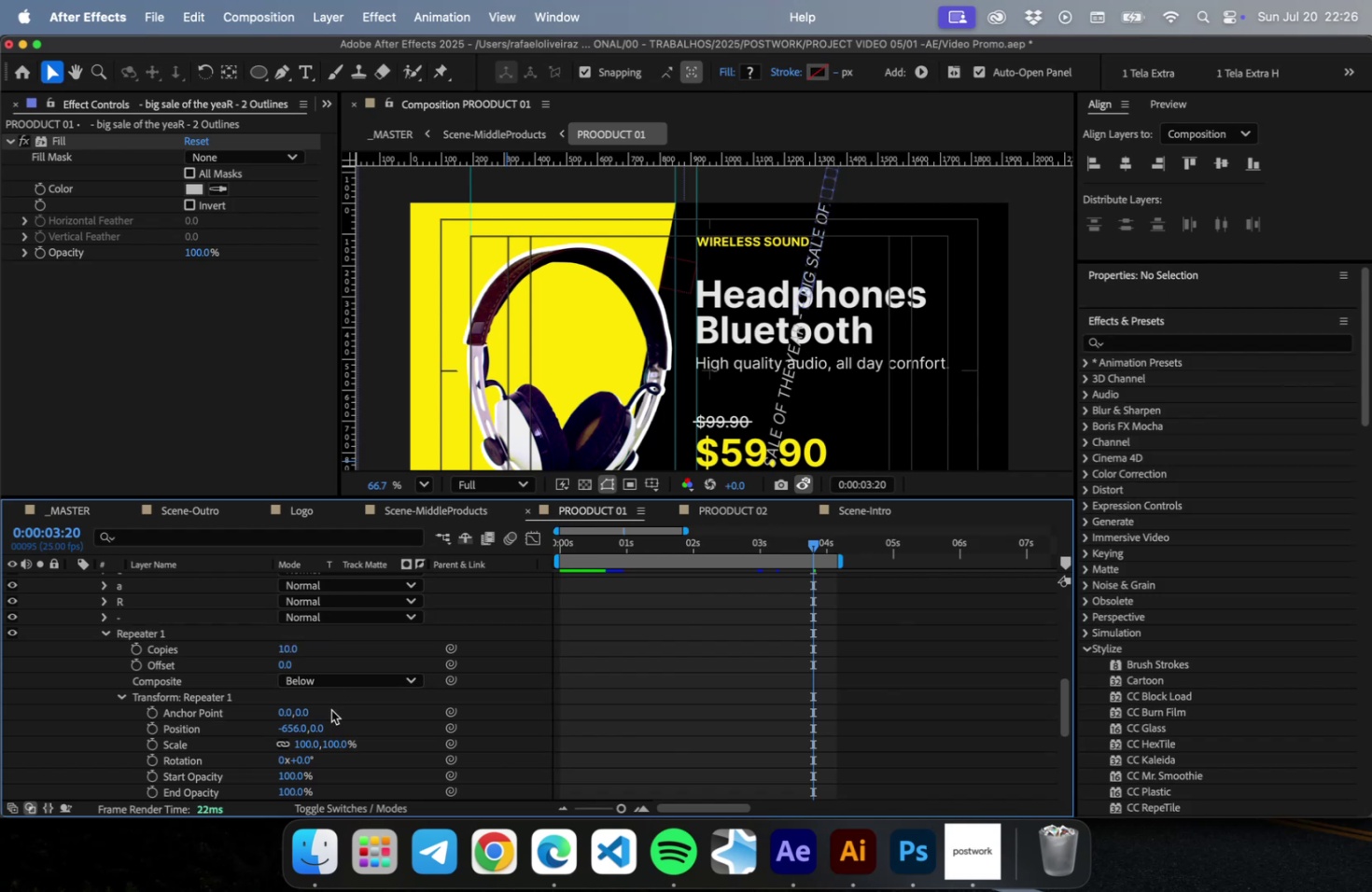 
left_click([331, 709])
 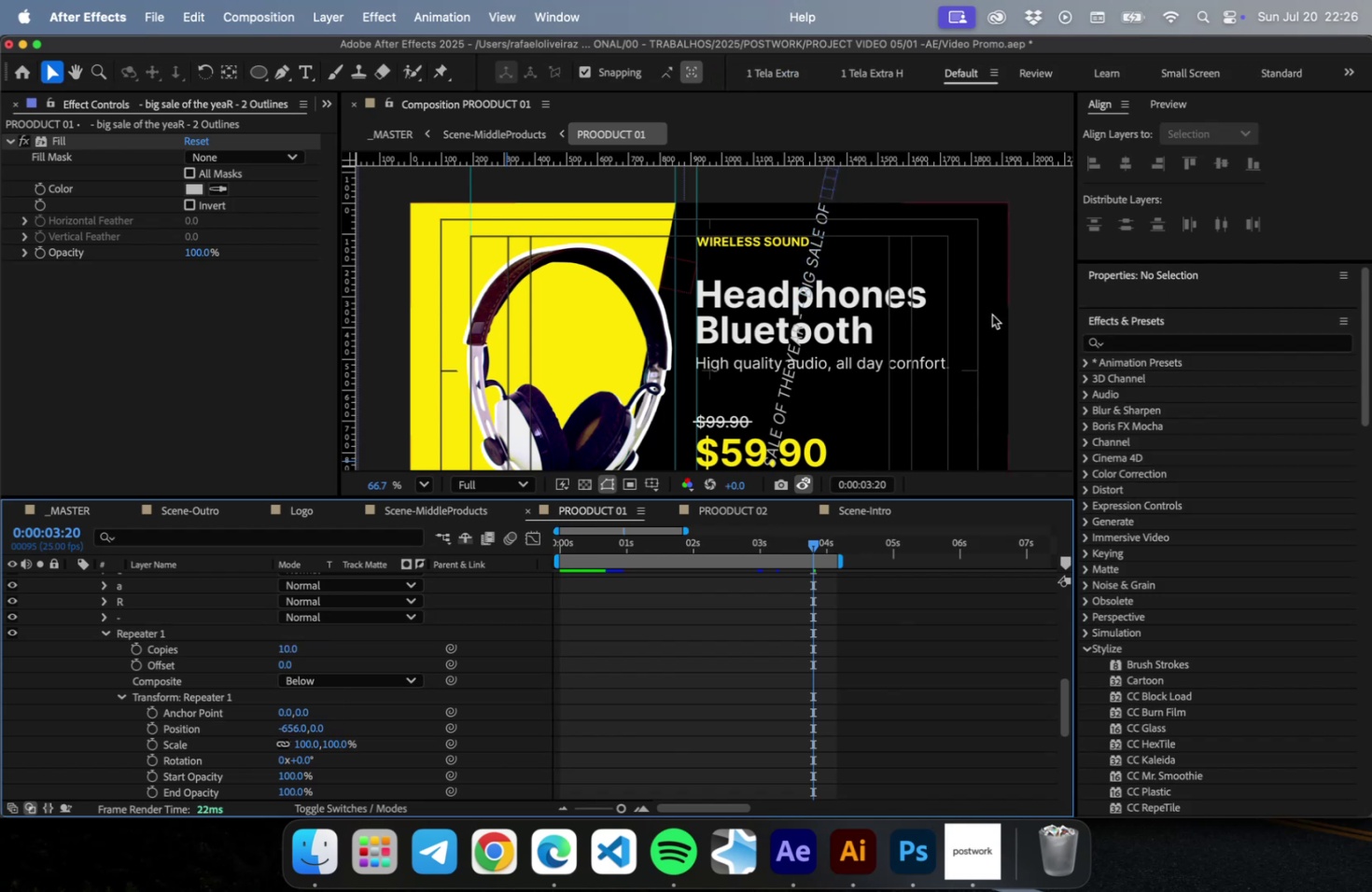 
scroll: coordinate [116, 629], scroll_direction: up, amount: 30.0
 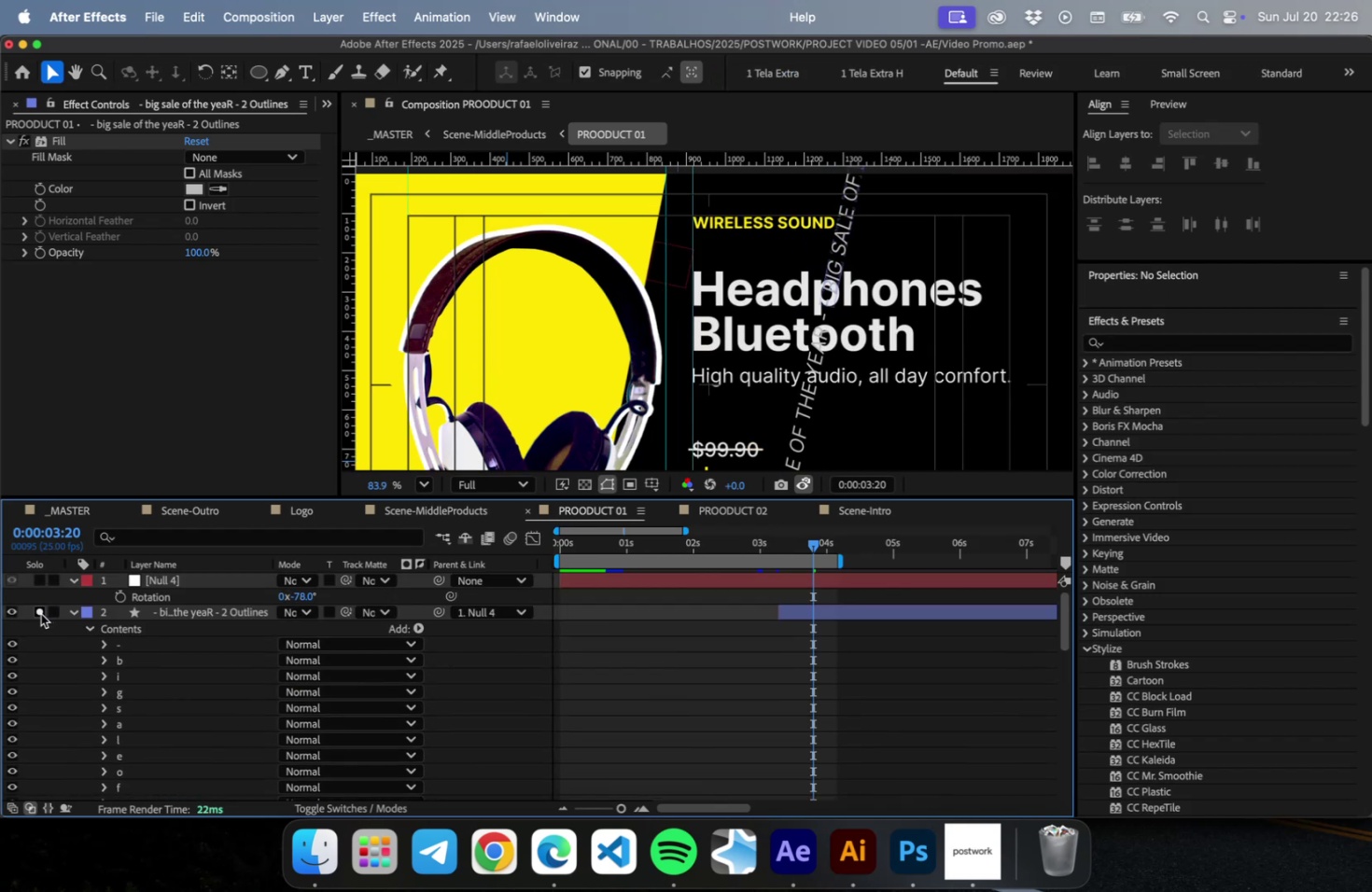 
left_click([41, 613])
 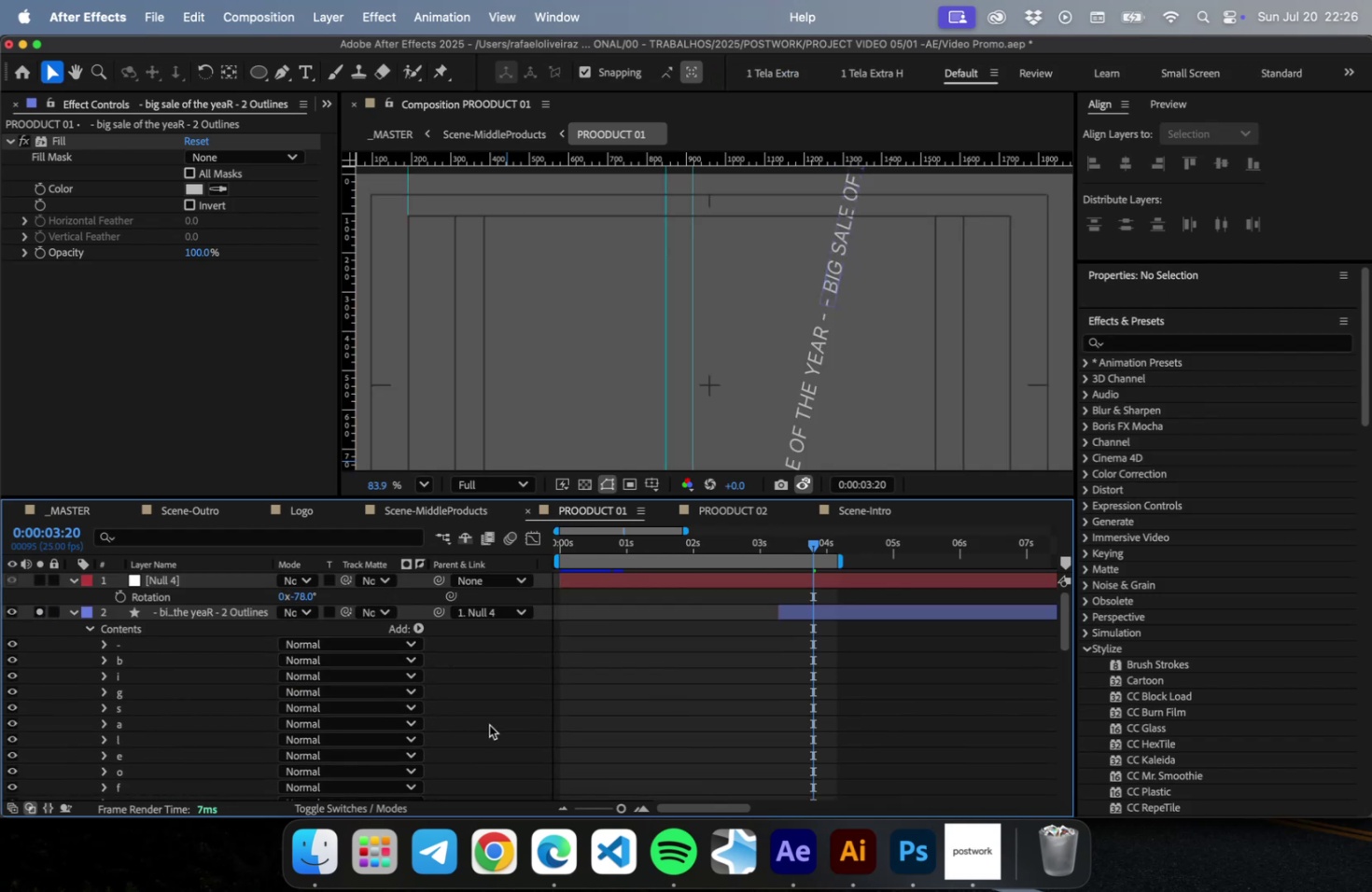 
scroll: coordinate [335, 744], scroll_direction: down, amount: 17.0
 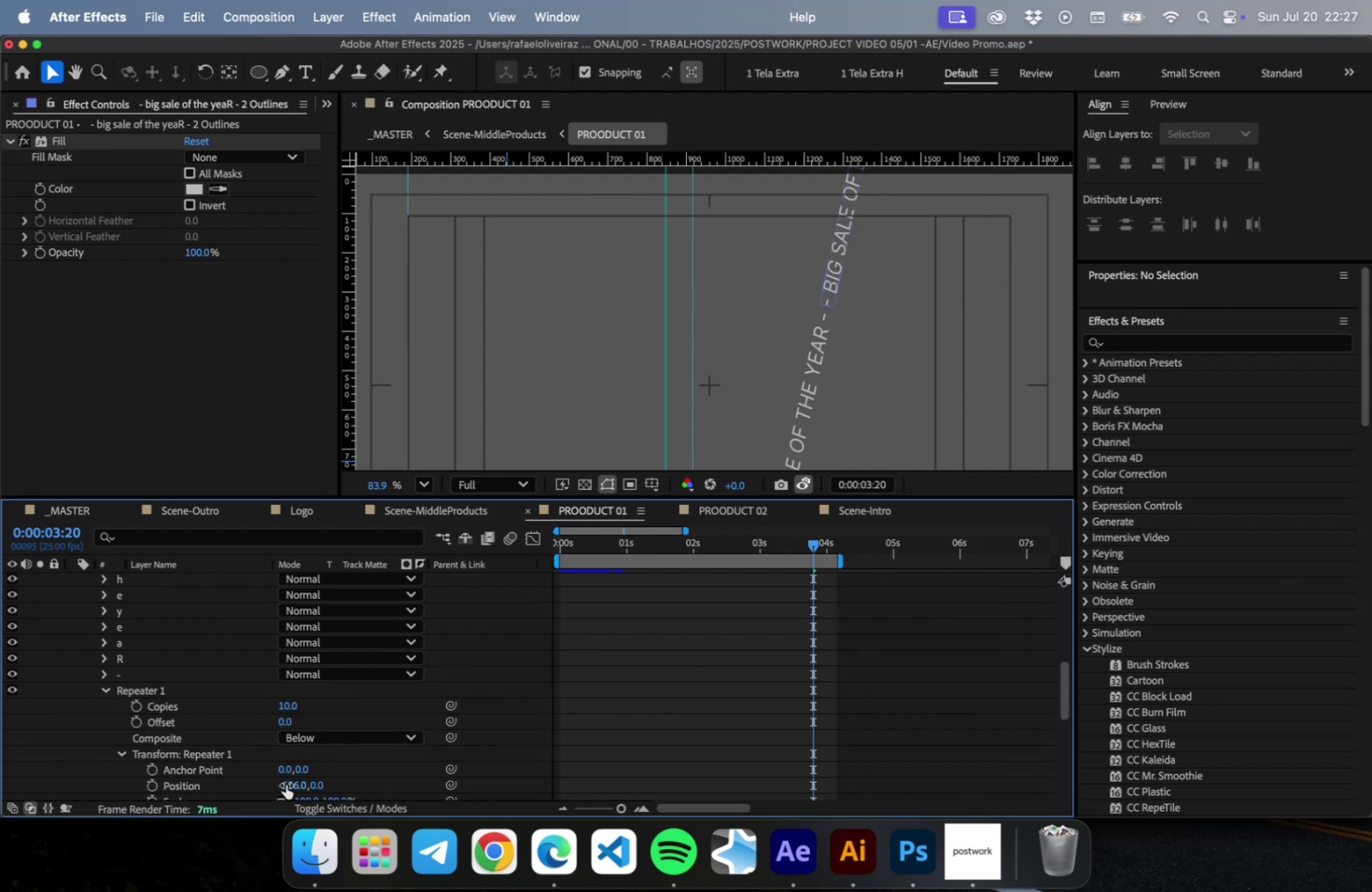 
left_click_drag(start_coordinate=[287, 785], to_coordinate=[307, 781])
 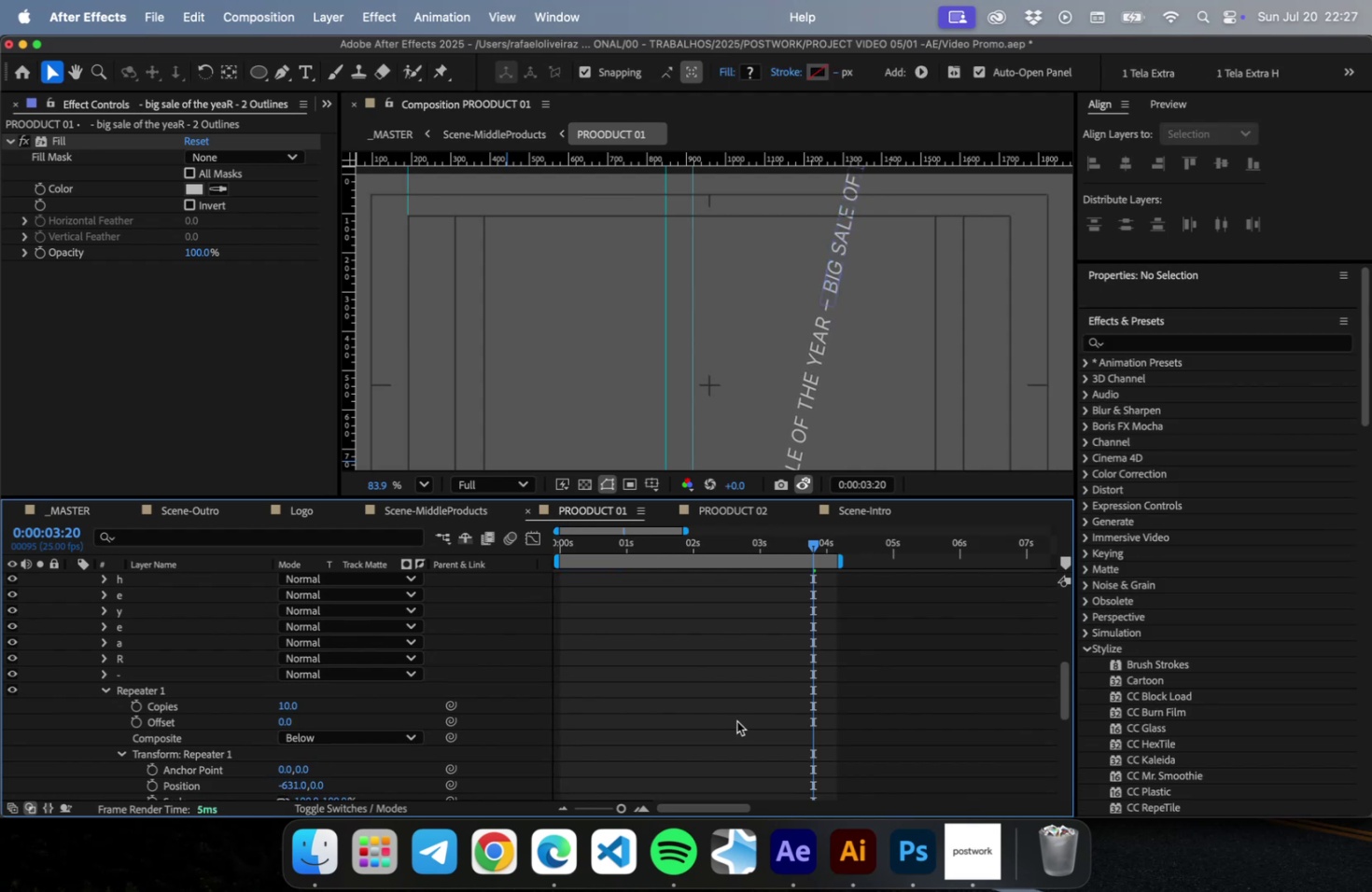 
left_click([737, 719])
 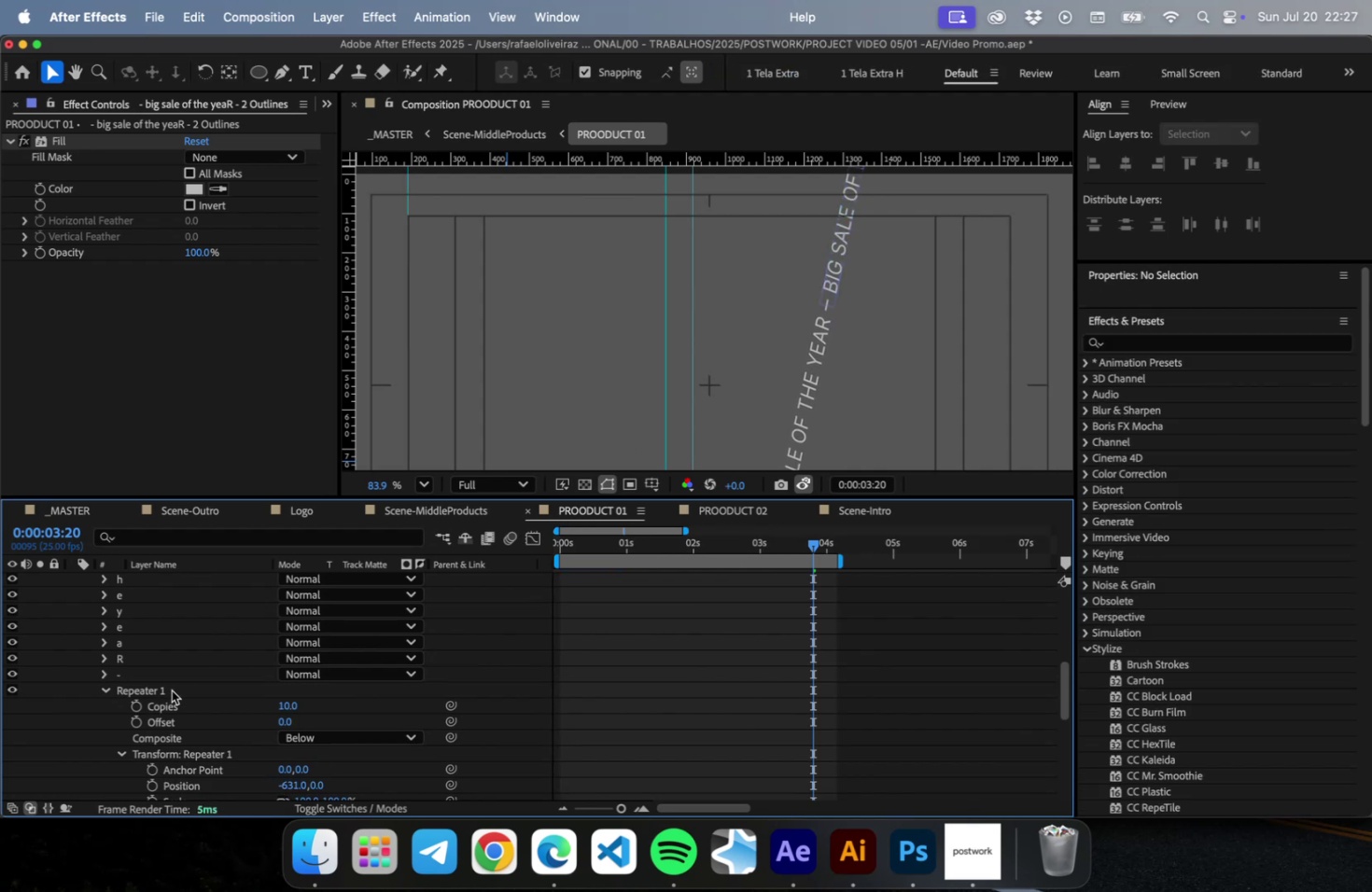 
scroll: coordinate [124, 669], scroll_direction: up, amount: 28.0
 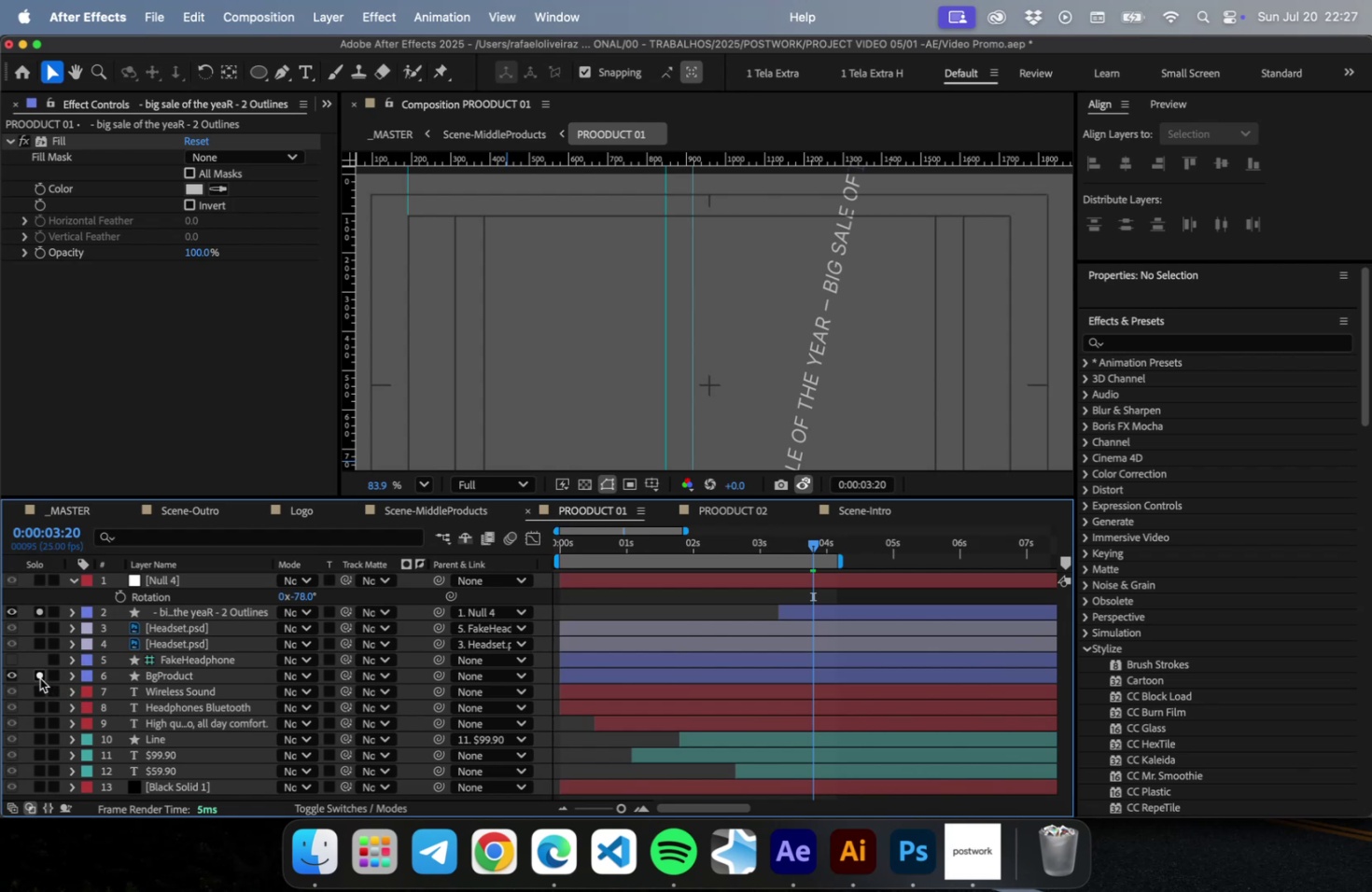 
wait(5.67)
 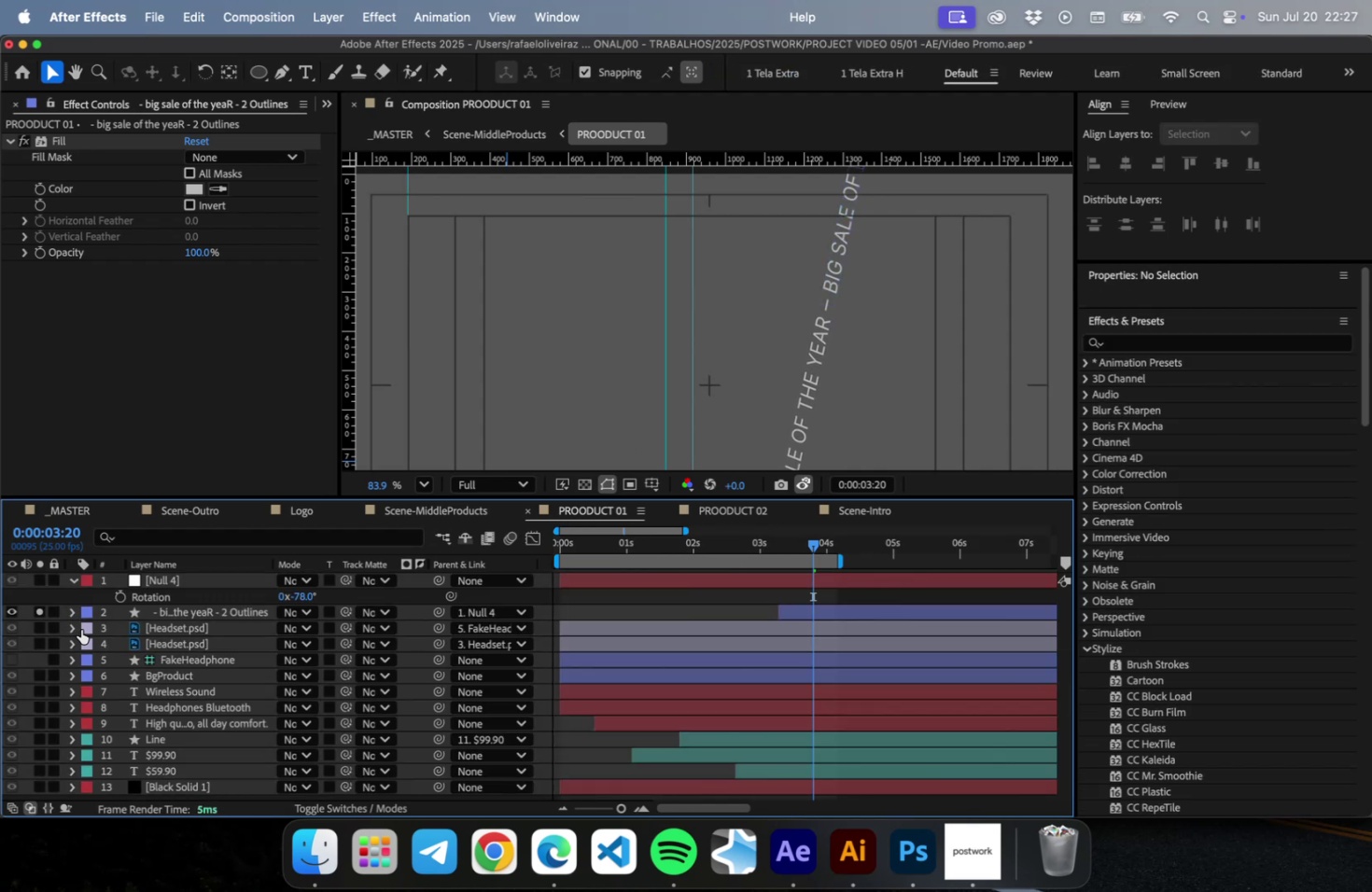 
scroll: coordinate [791, 305], scroll_direction: down, amount: 9.0
 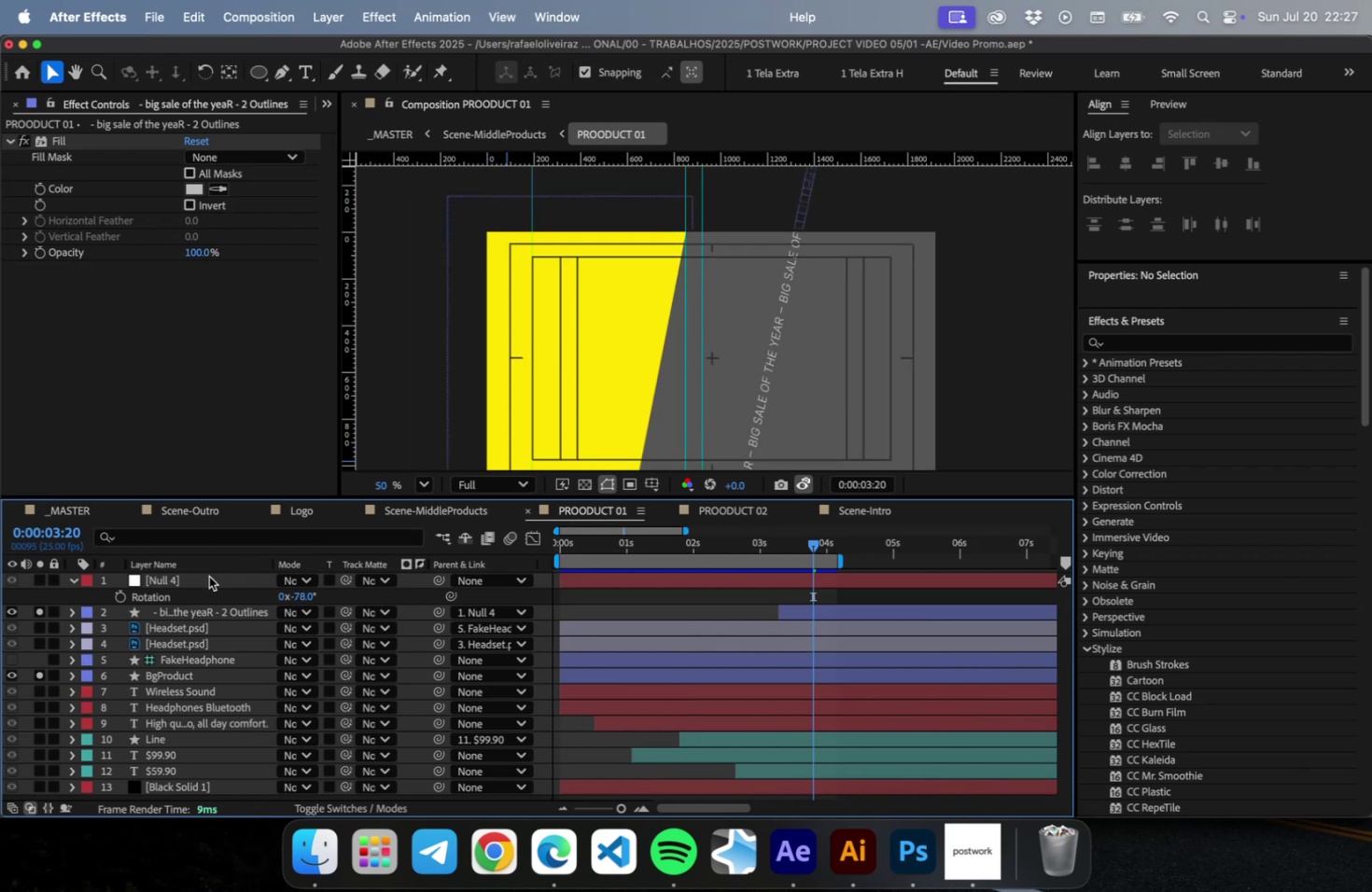 
left_click([209, 576])
 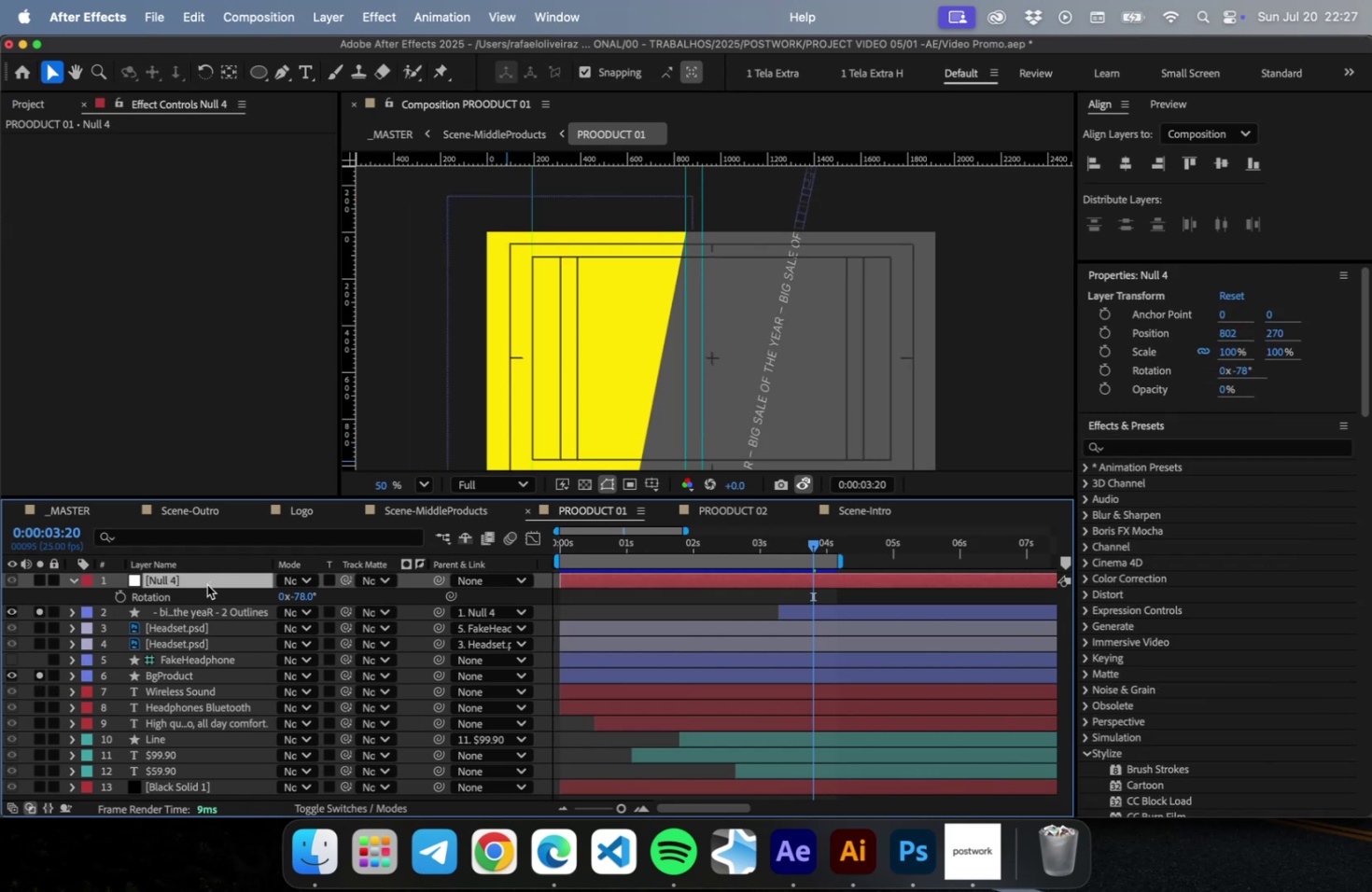 
hold_key(key=ArrowLeft, duration=1.22)
 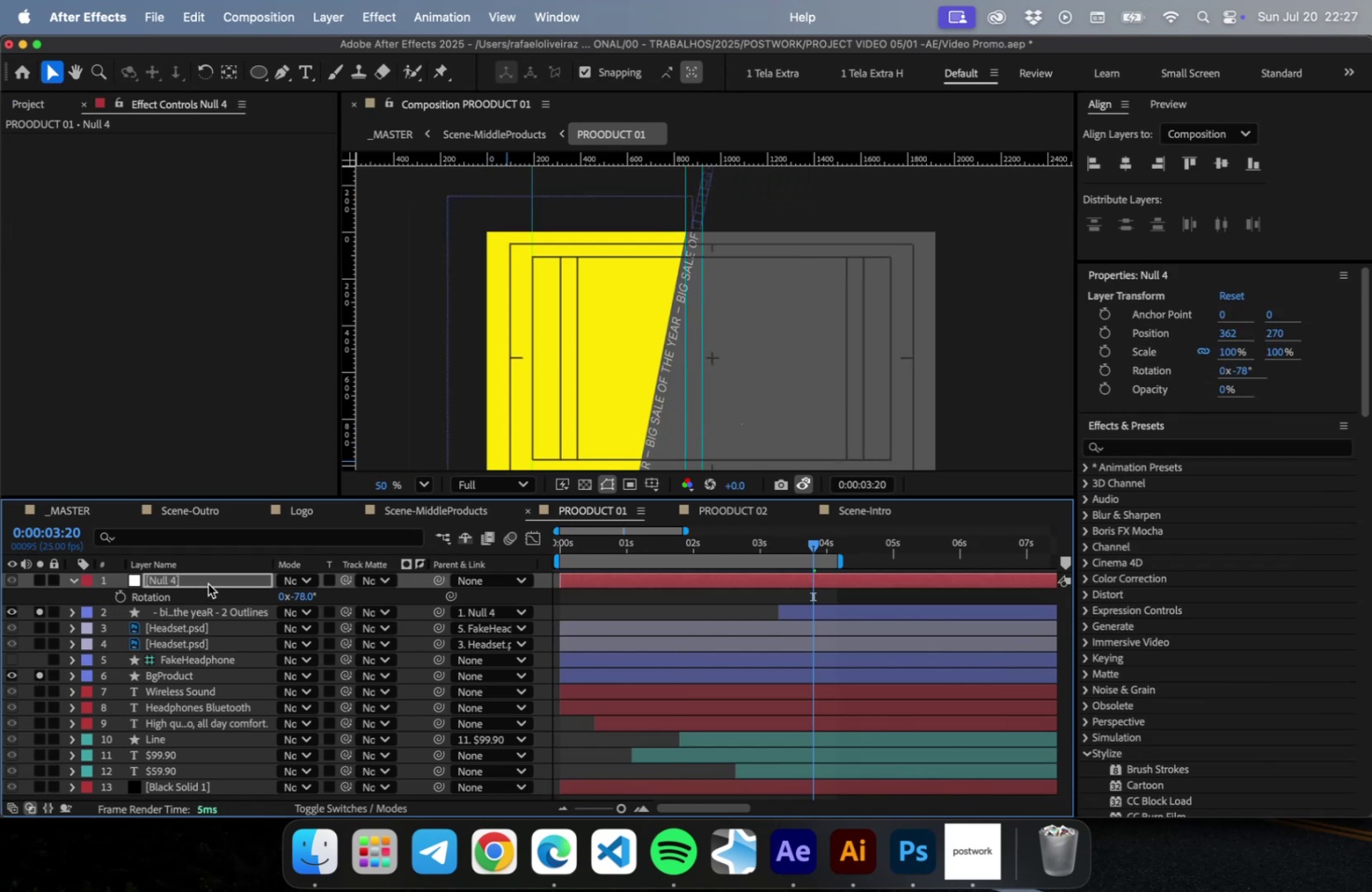 
key(Shift+ArrowLeft)
 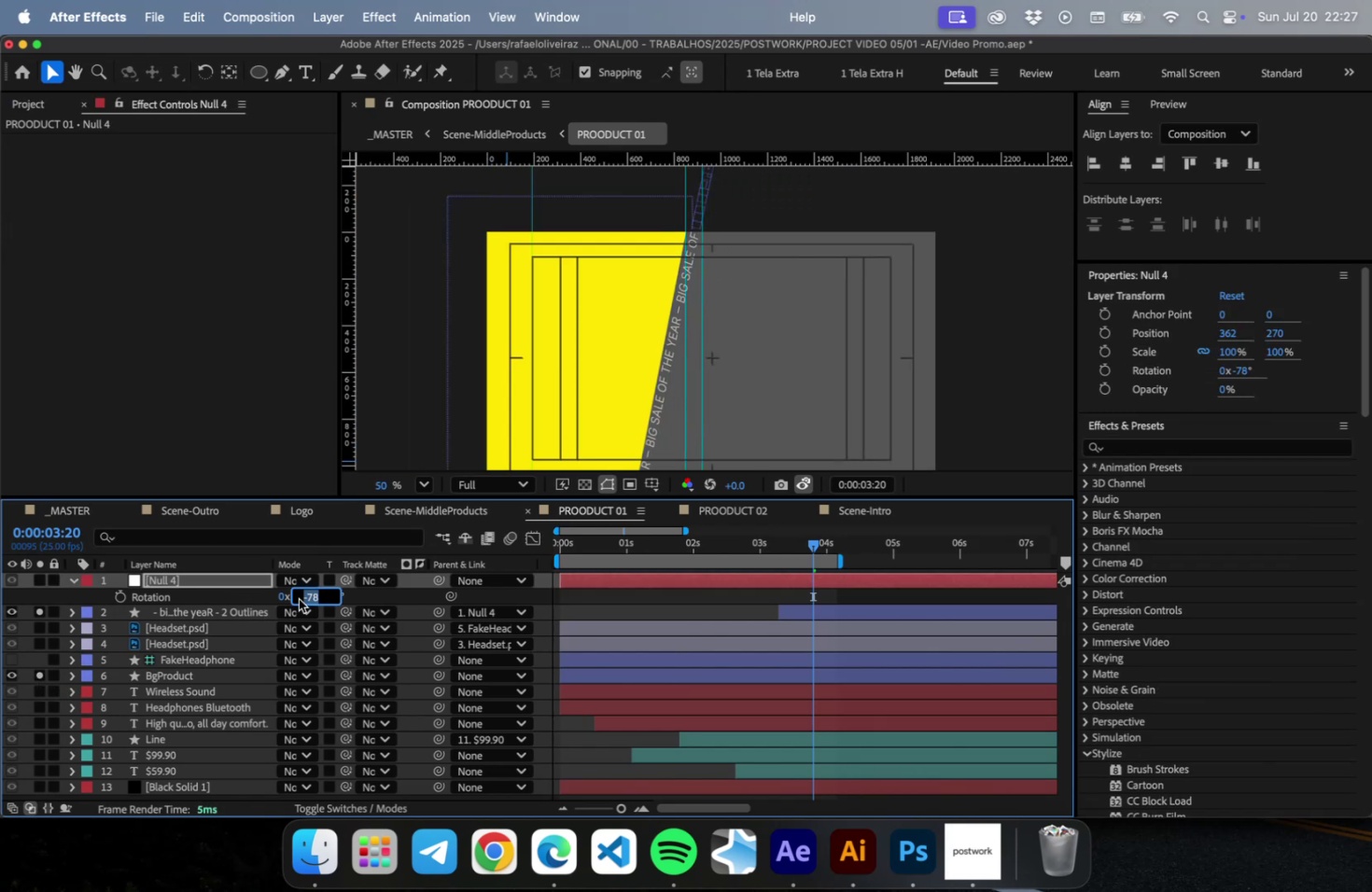 
key(ArrowDown)
 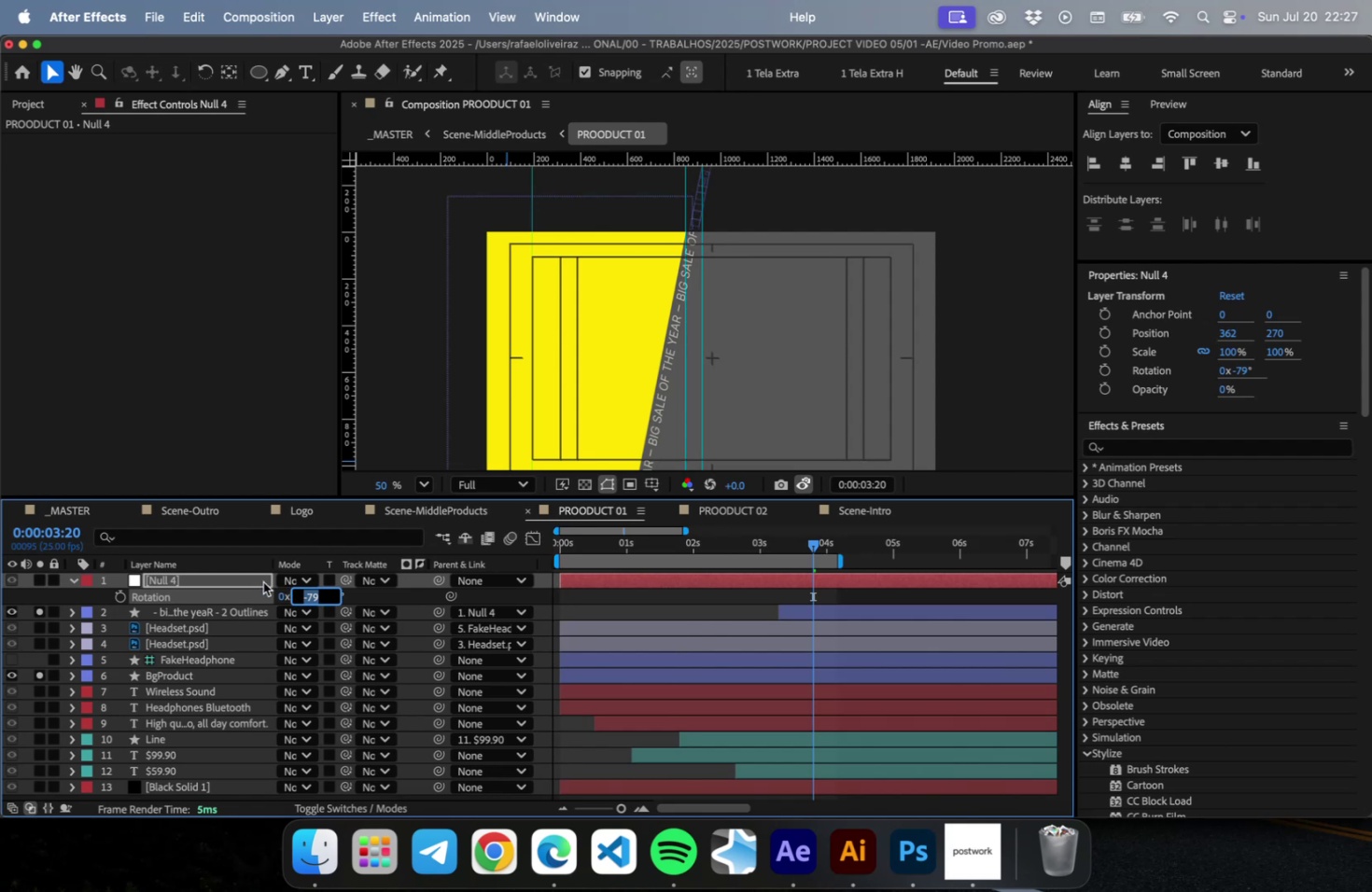 
left_click([251, 579])
 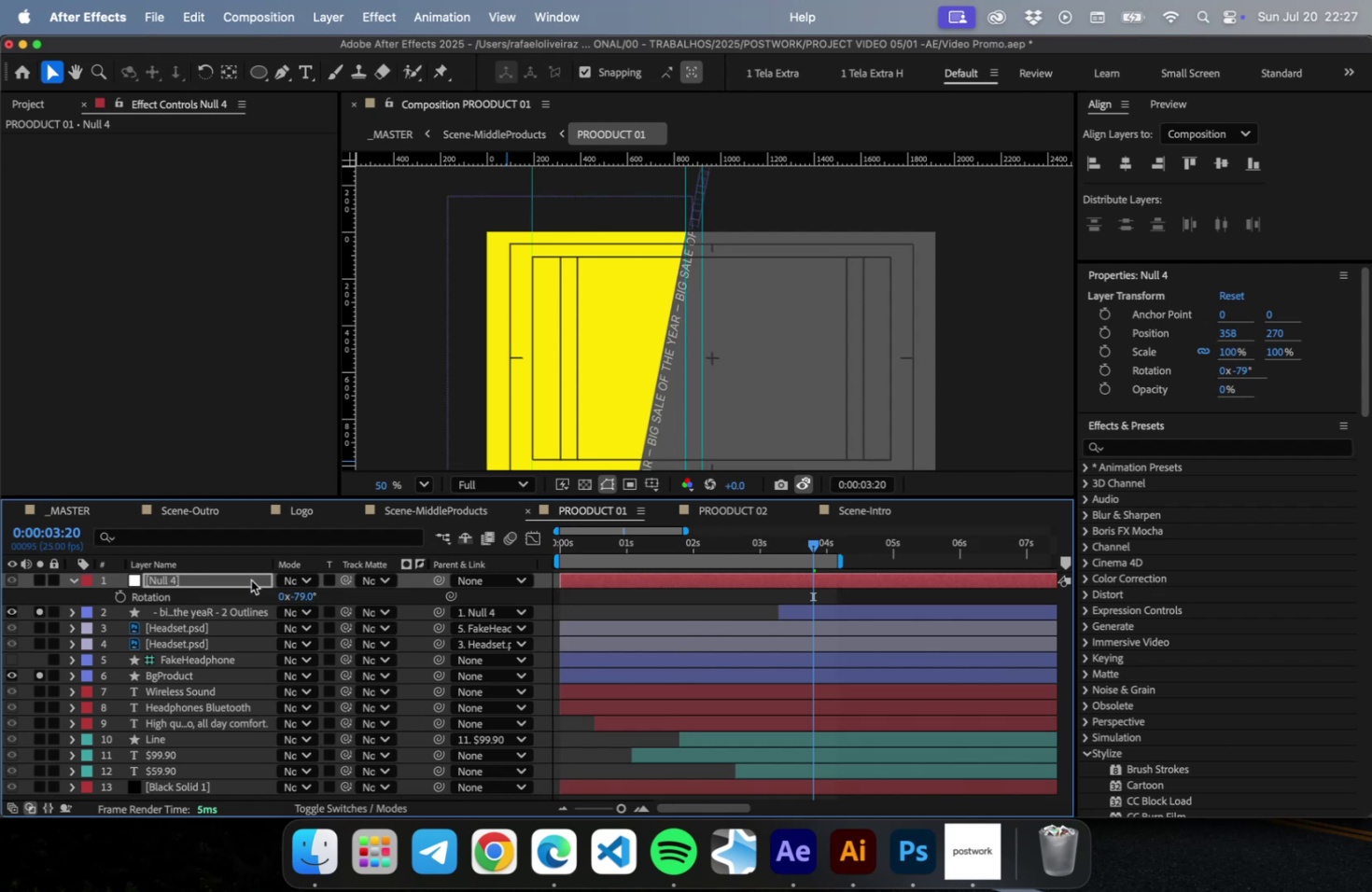 
key(ArrowLeft)
 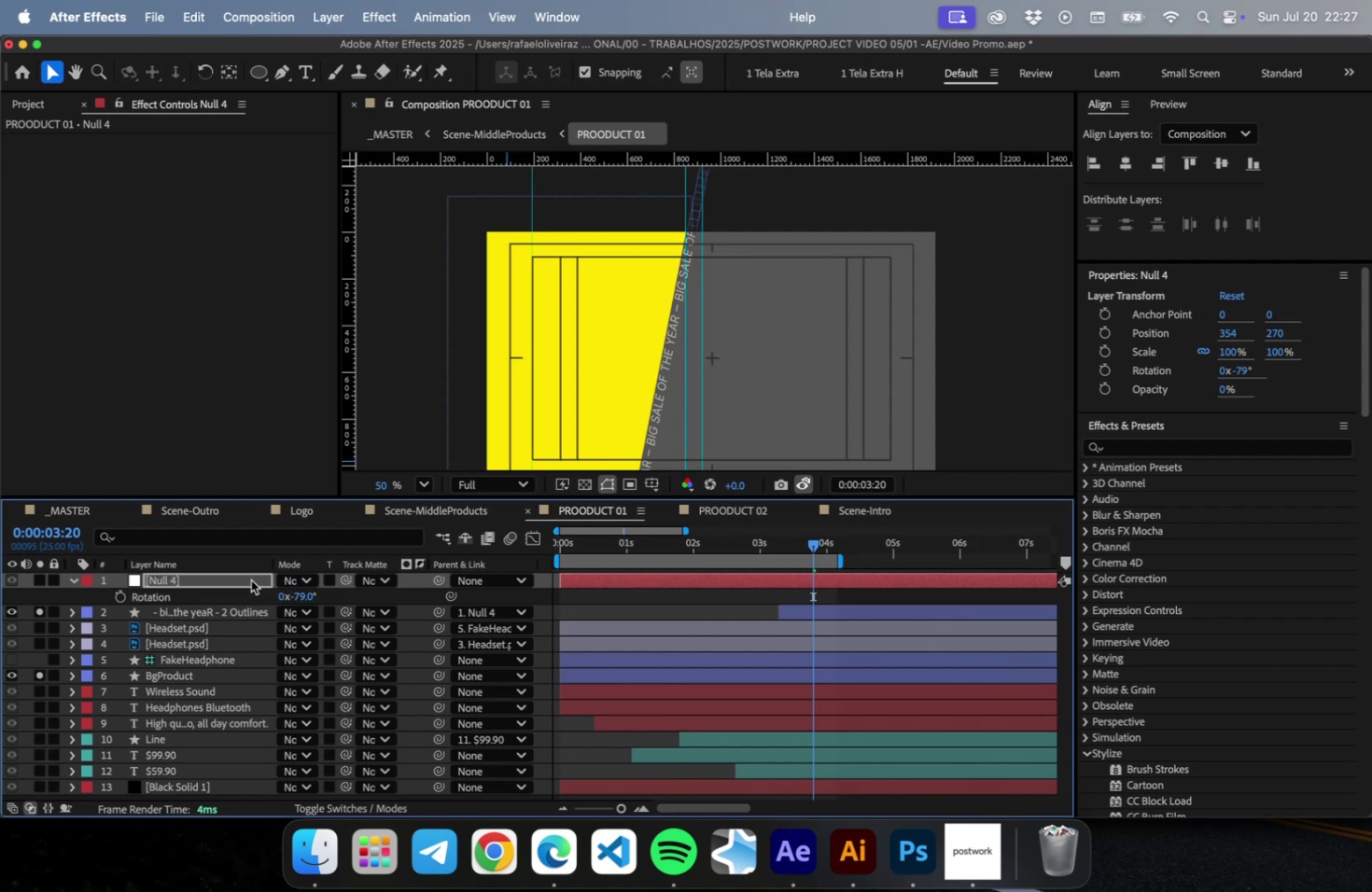 
key(ArrowLeft)
 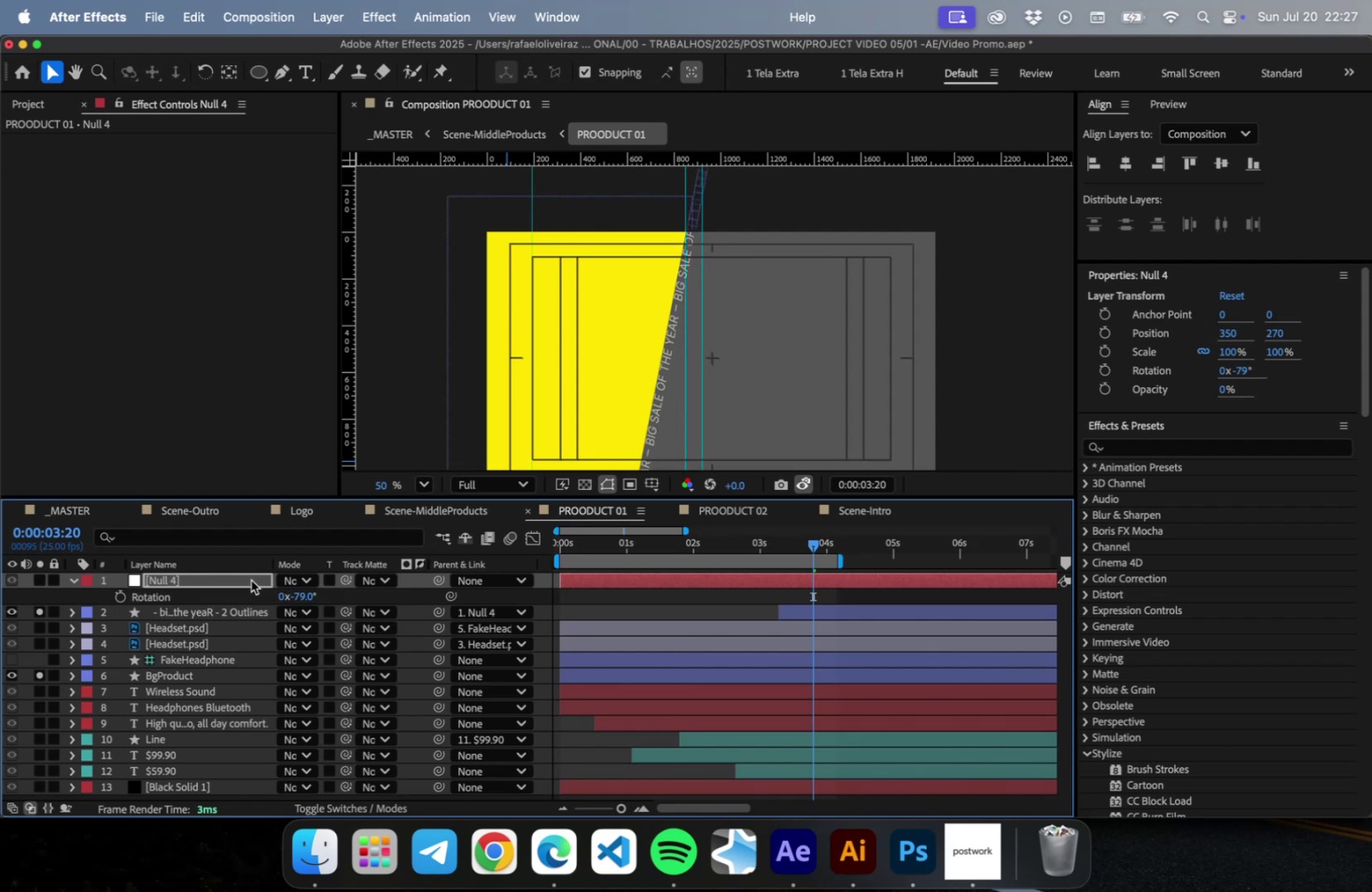 
key(ArrowLeft)
 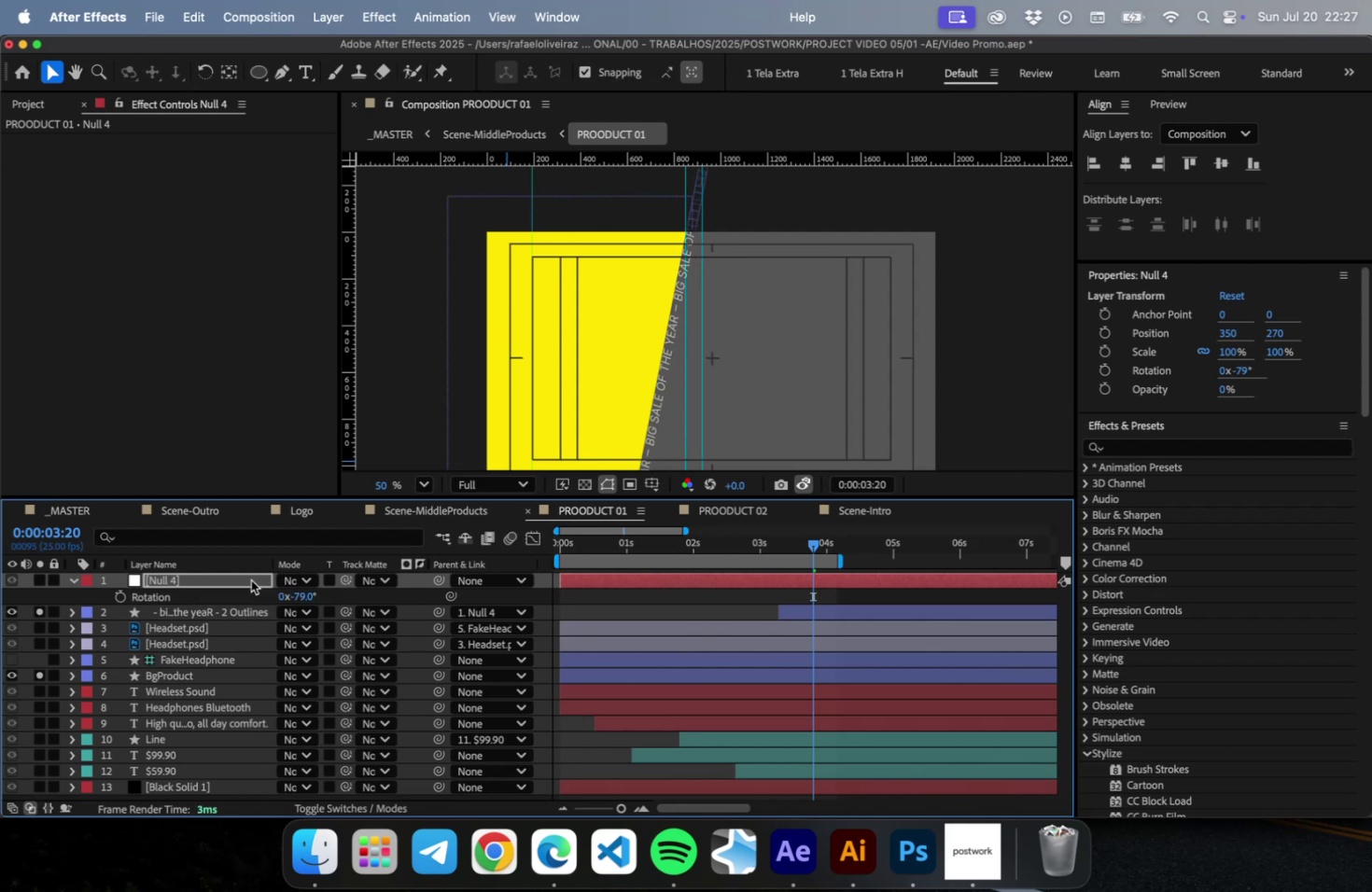 
key(Meta+CommandLeft)
 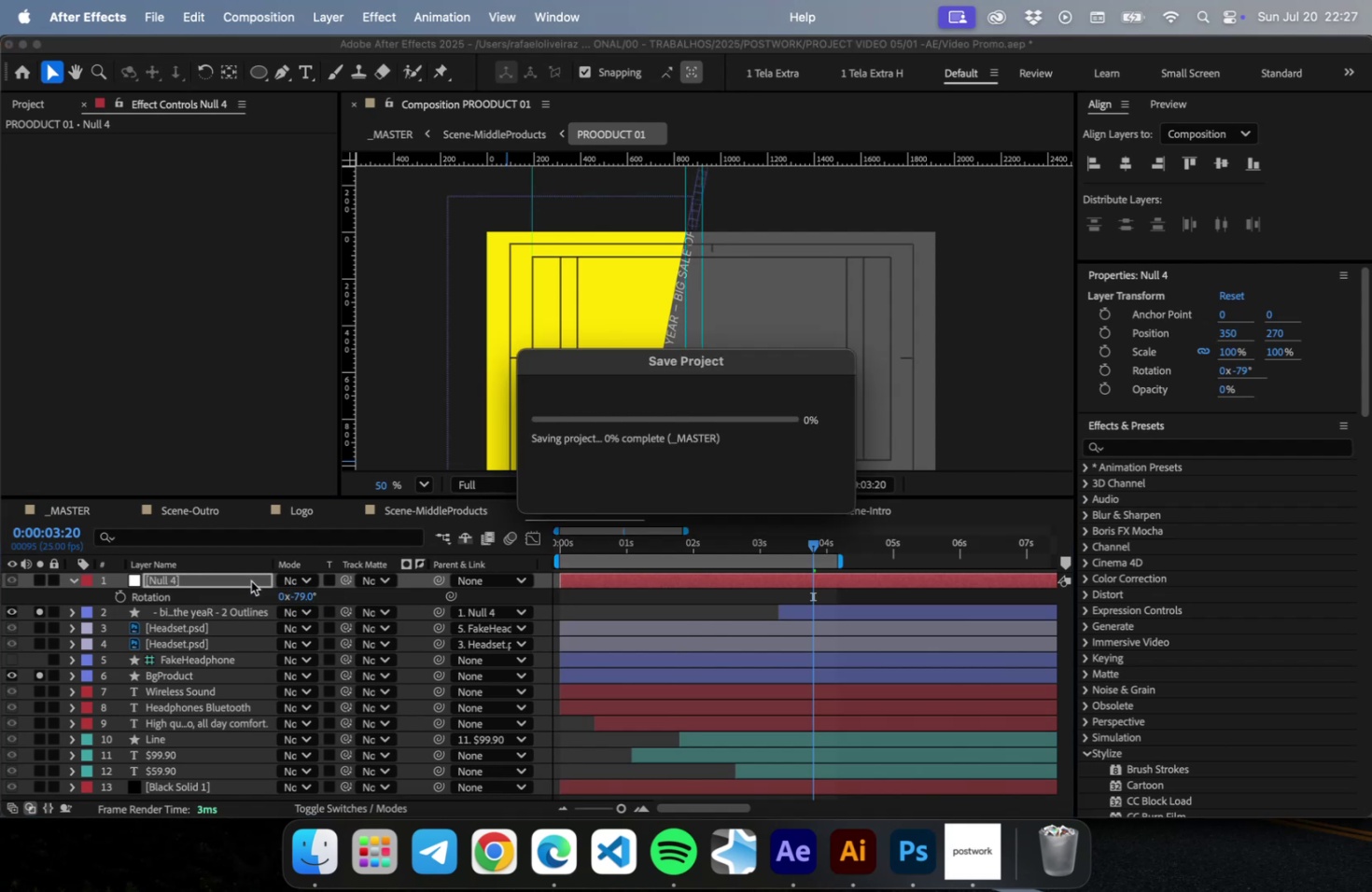 
key(Meta+S)
 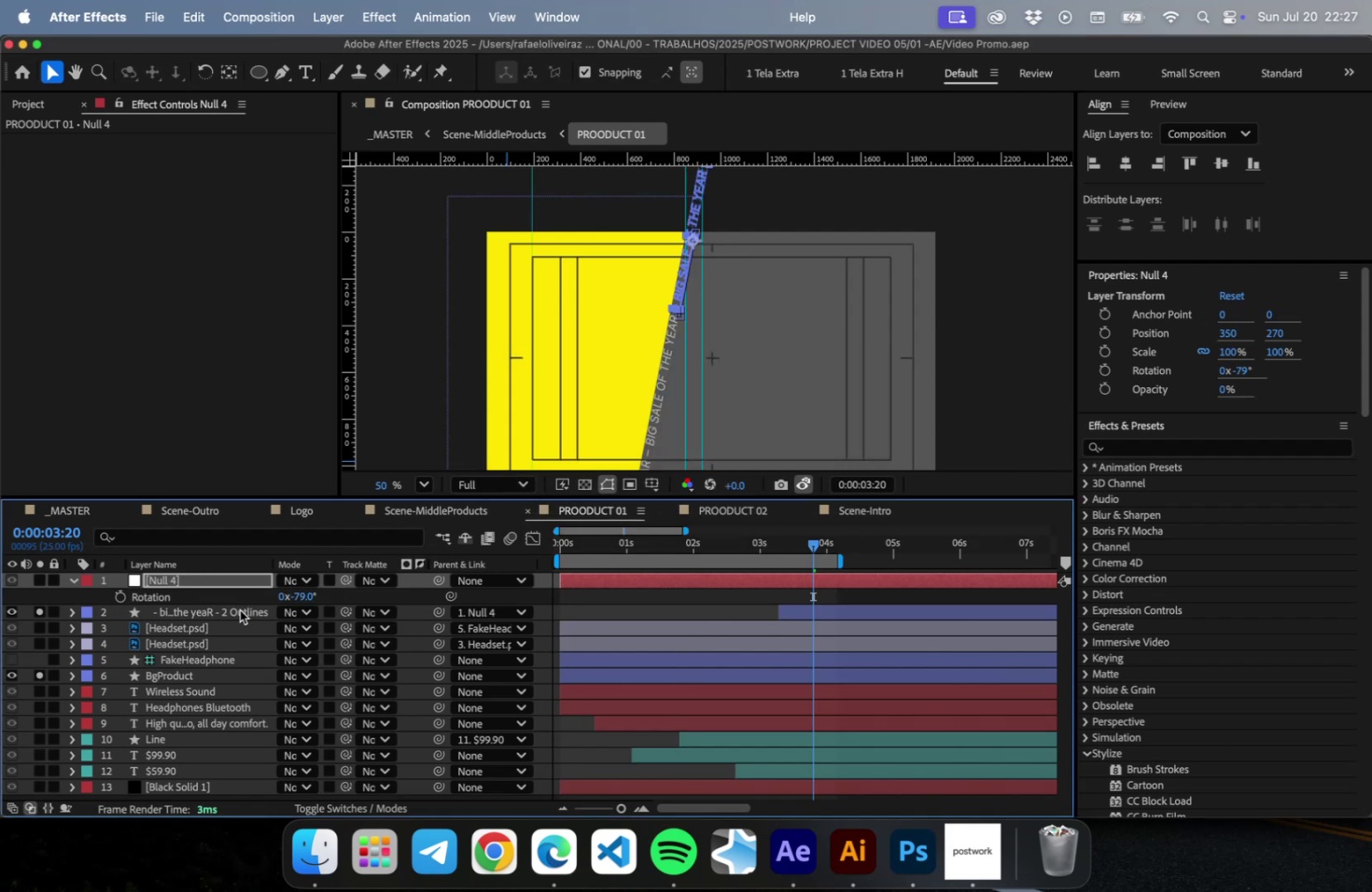 
left_click([240, 609])
 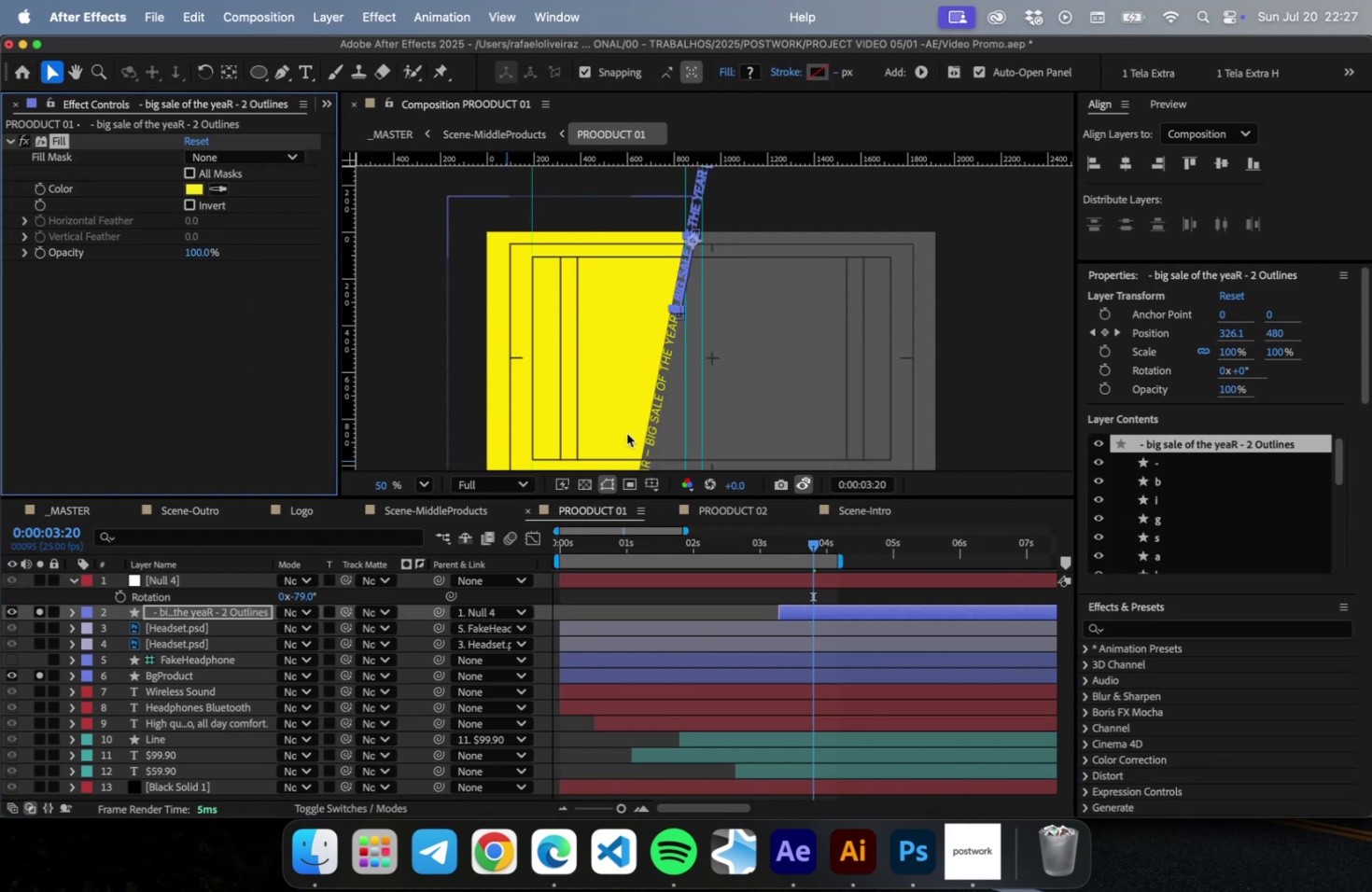 
key(V)
 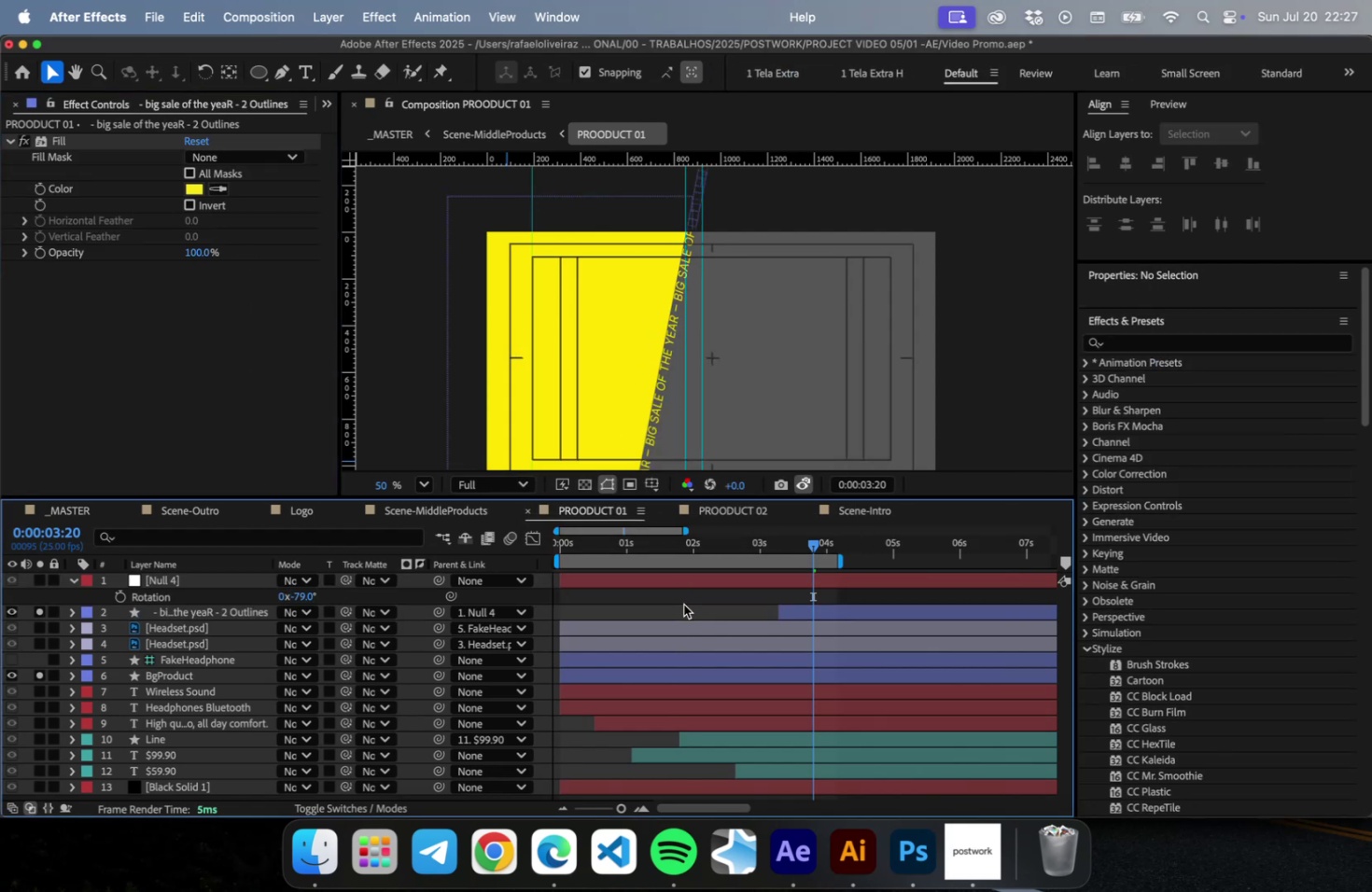 
left_click([683, 603])
 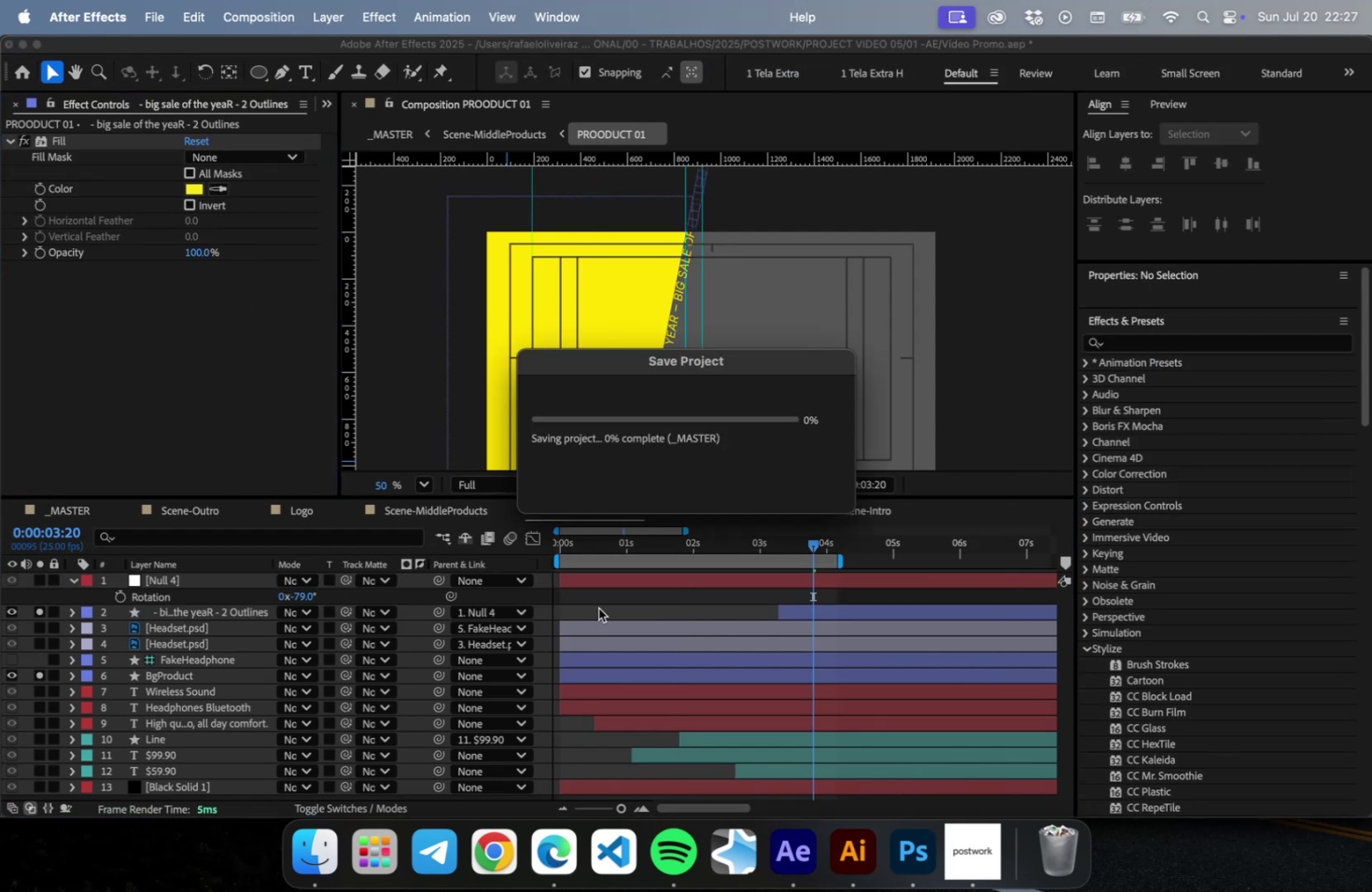 
key(Meta+CommandLeft)
 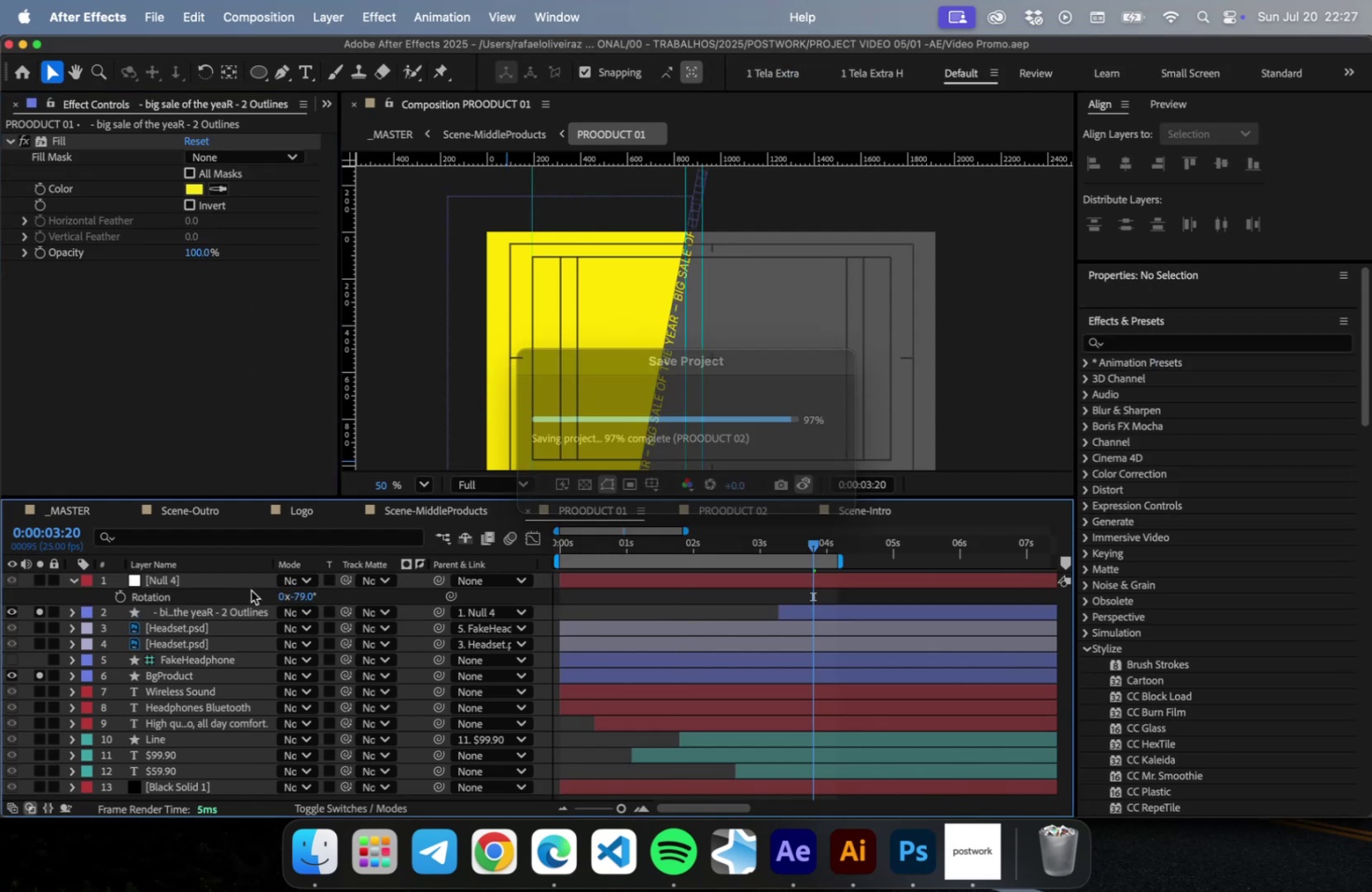 
key(Meta+S)
 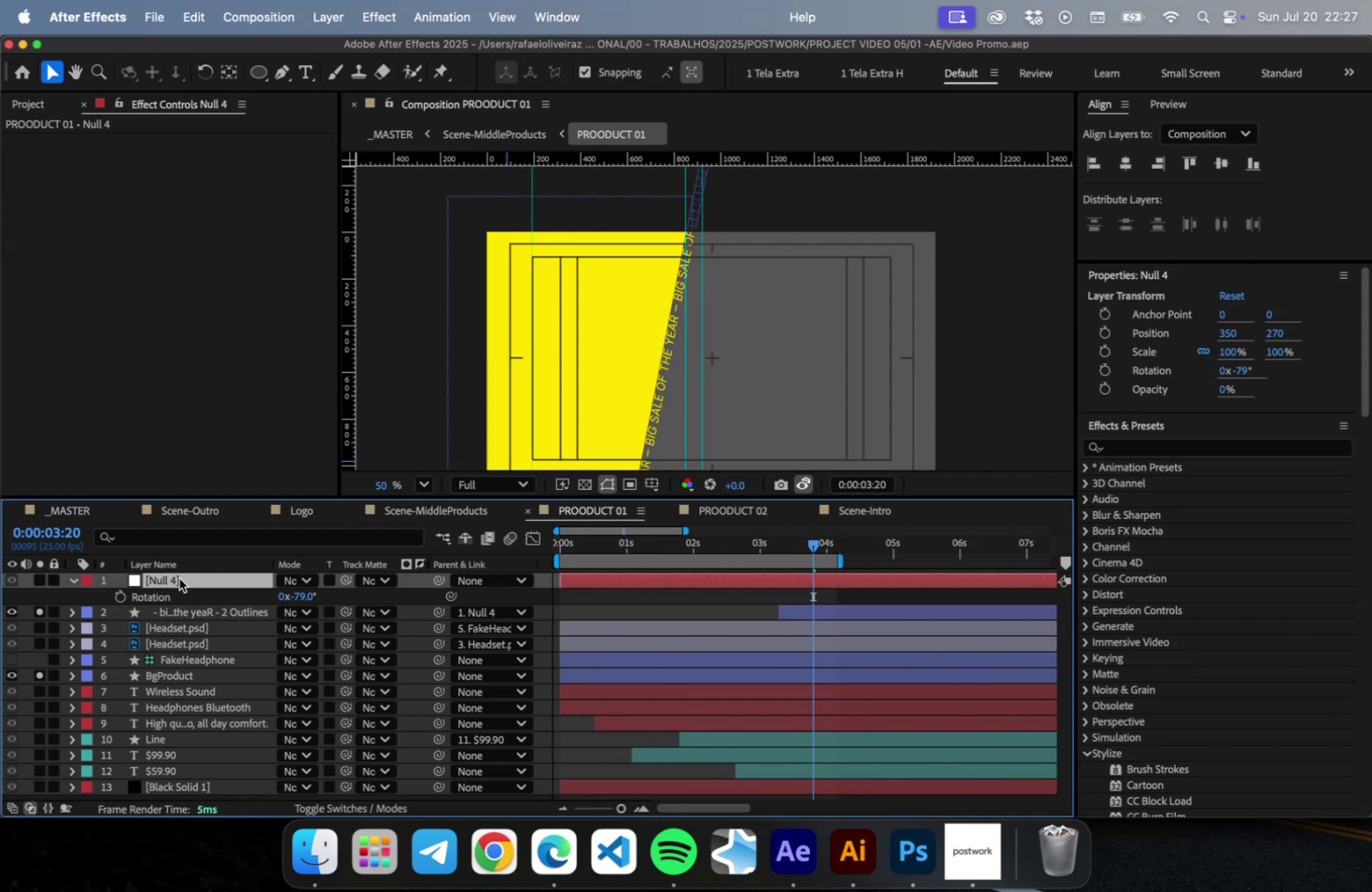 
key(ArrowRight)
 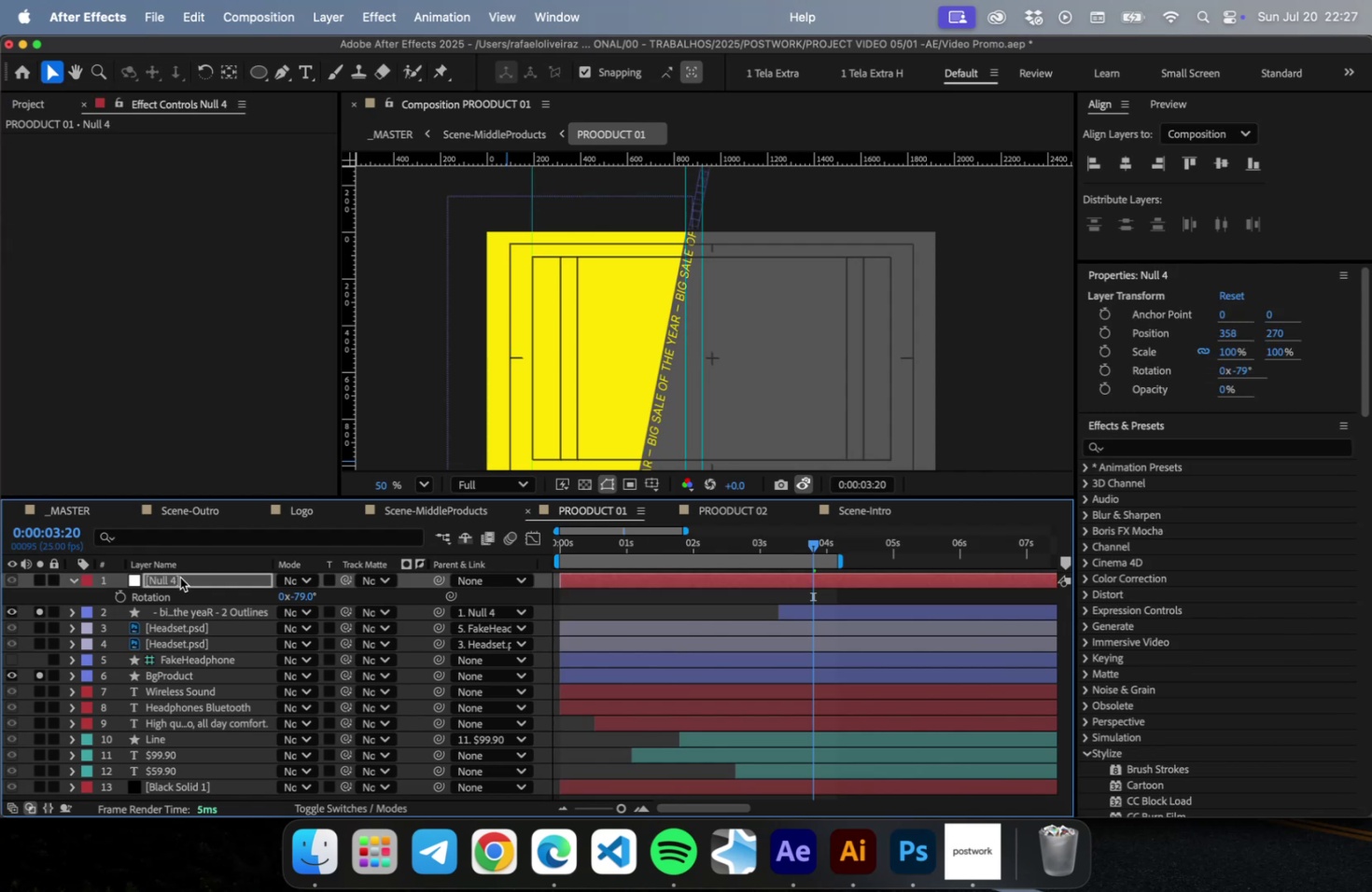 
key(ArrowRight)
 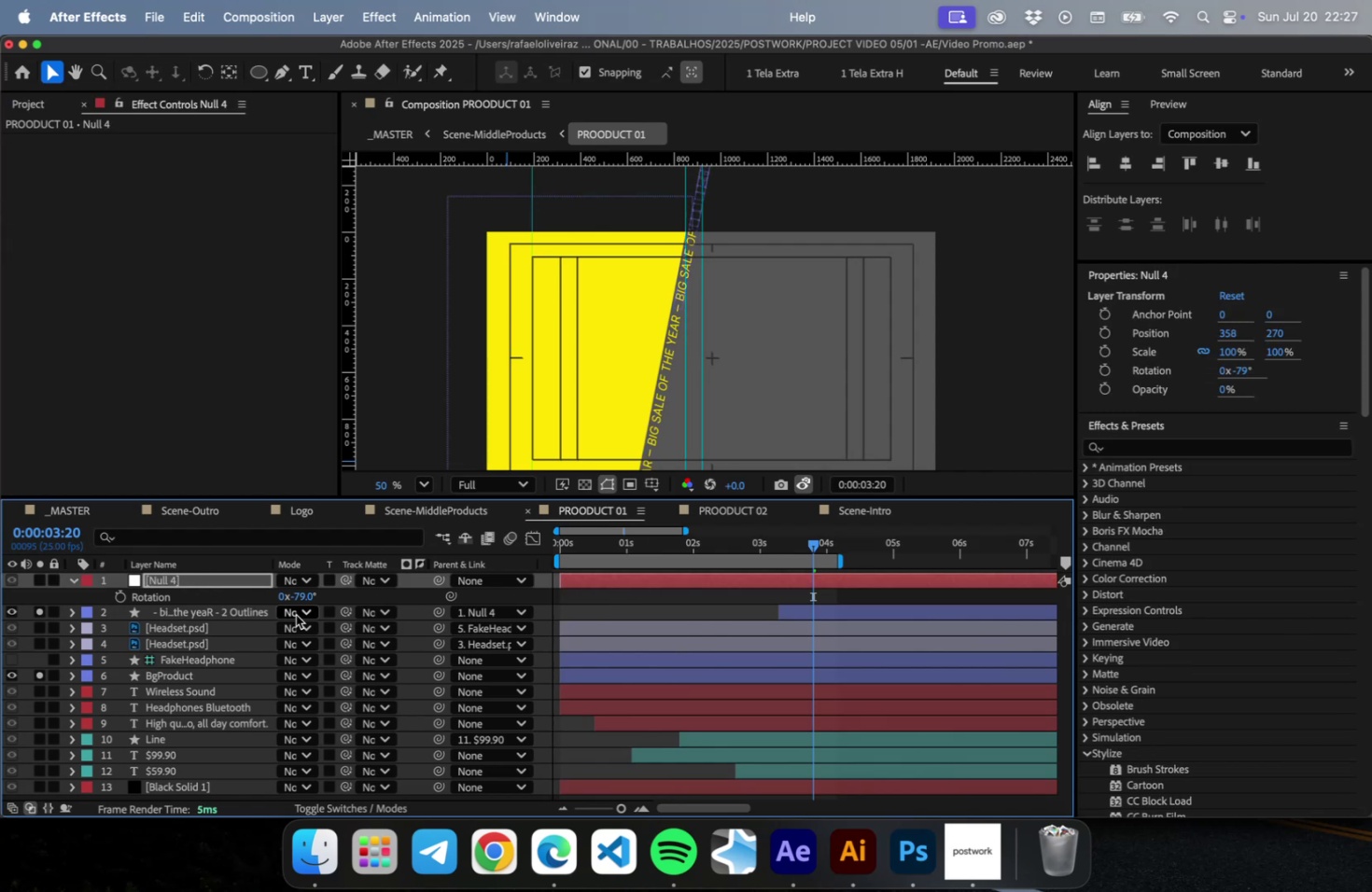 
wait(5.02)
 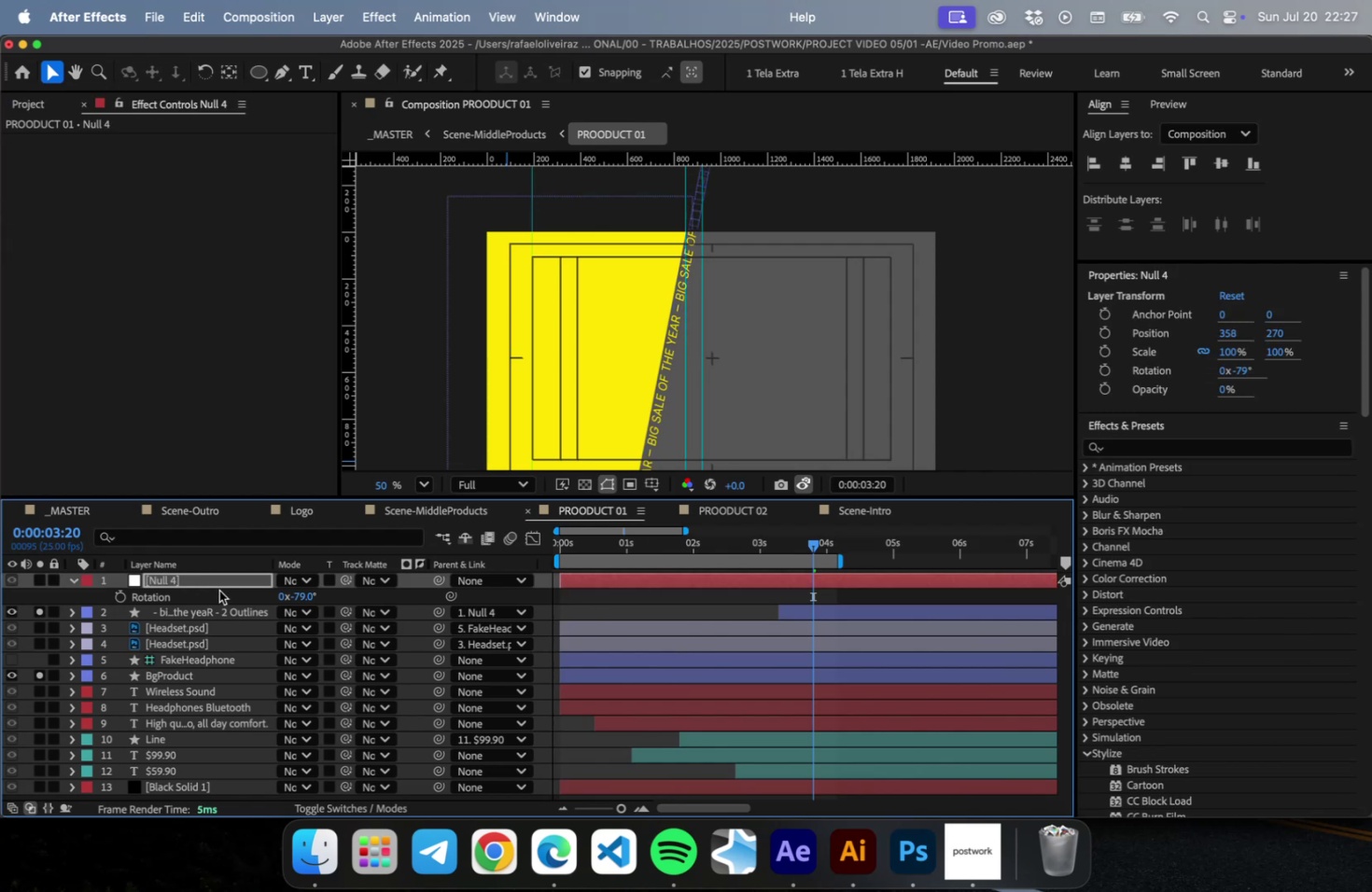 
left_click_drag(start_coordinate=[439, 578], to_coordinate=[192, 670])
 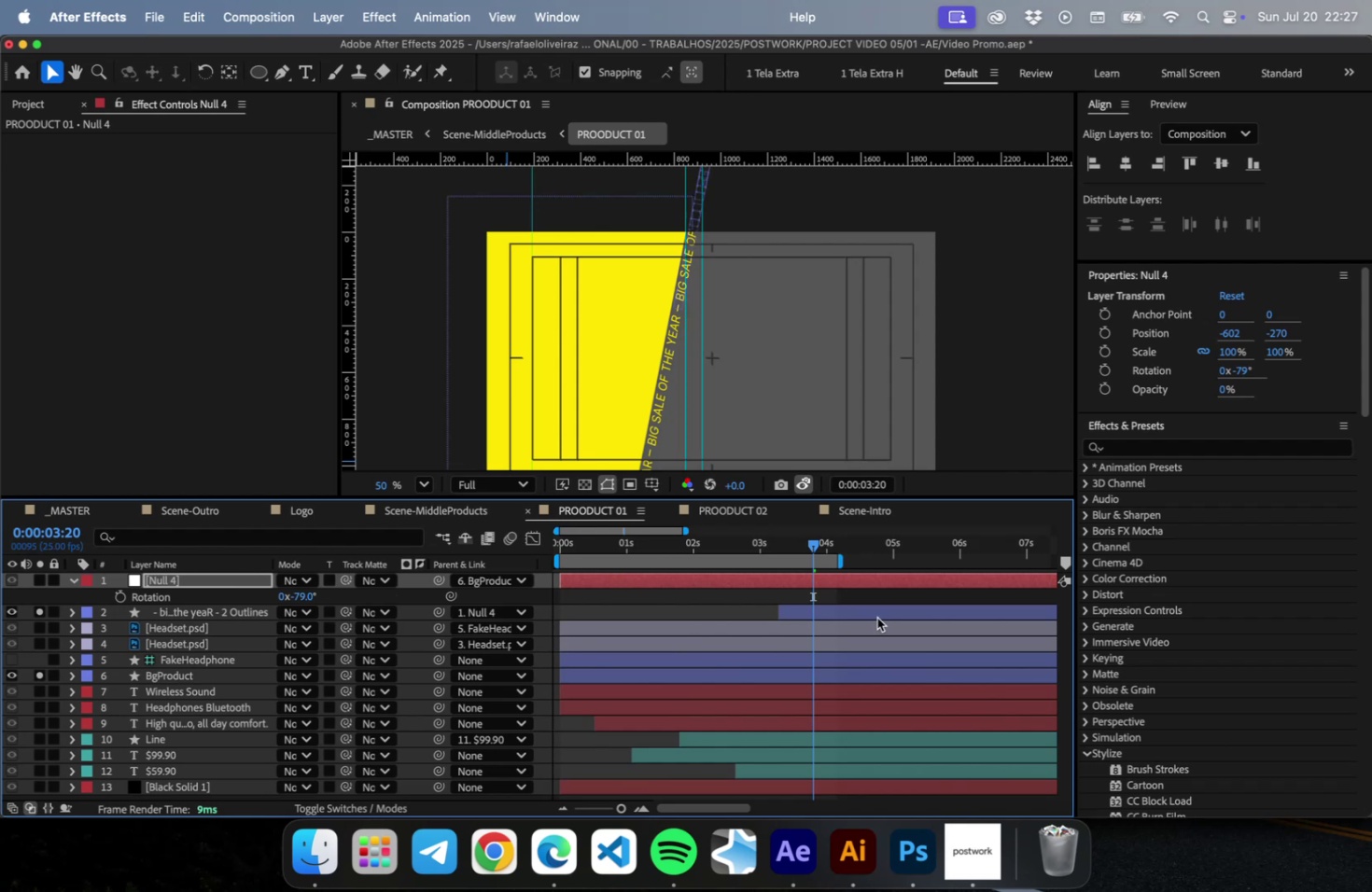 
left_click_drag(start_coordinate=[871, 614], to_coordinate=[651, 612])
 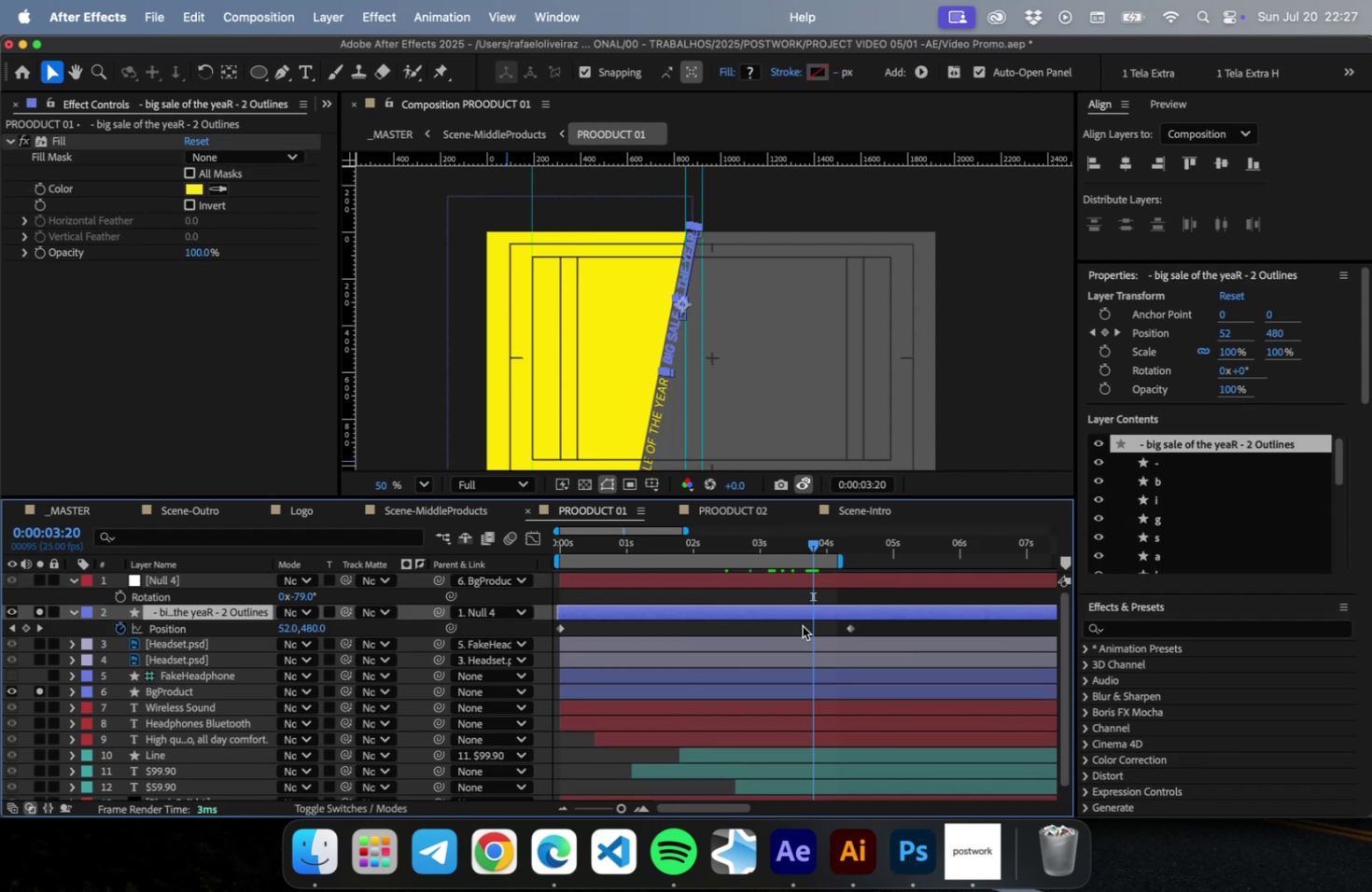 
key(U)
 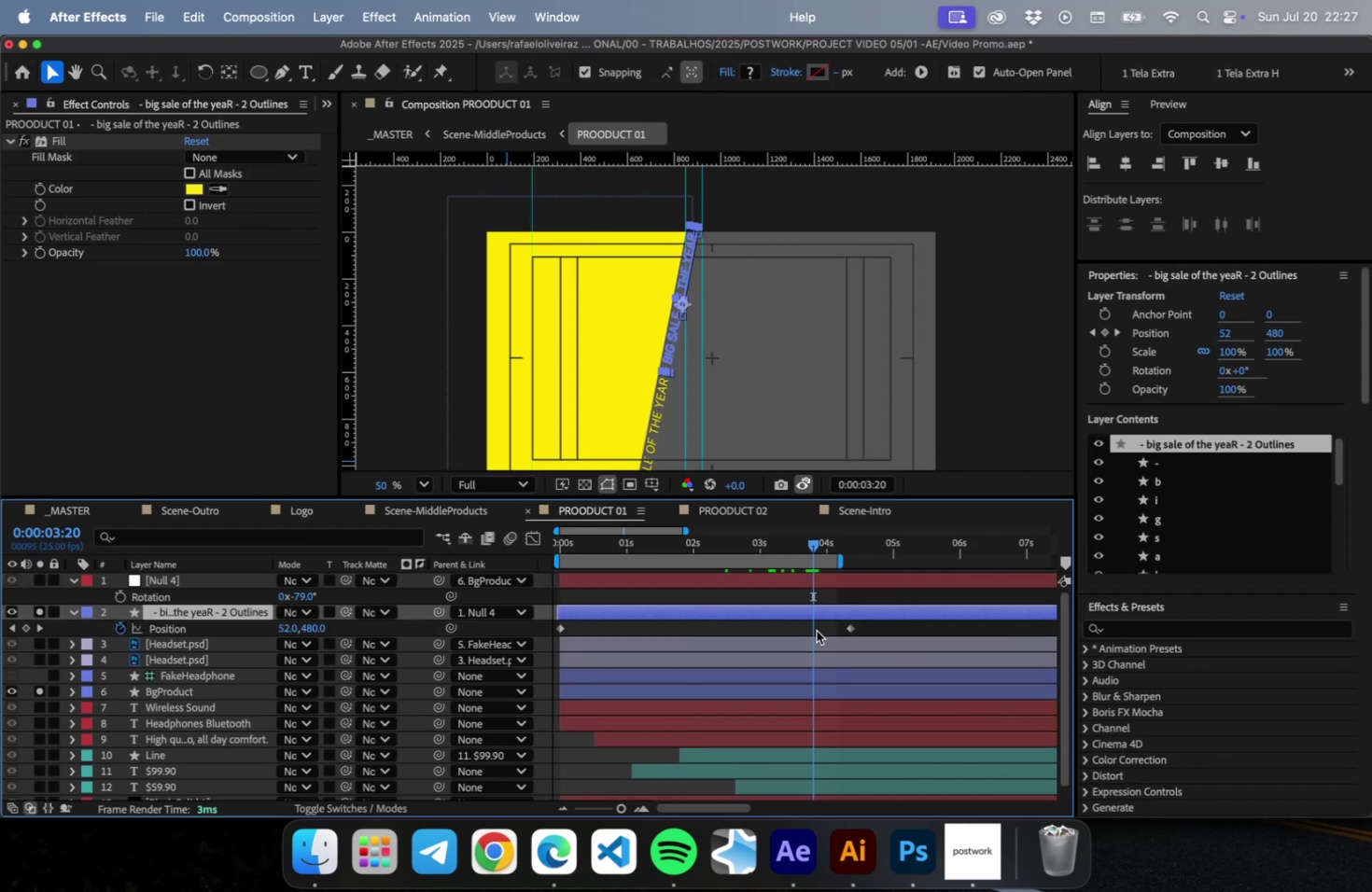 
key(Meta+CommandLeft)
 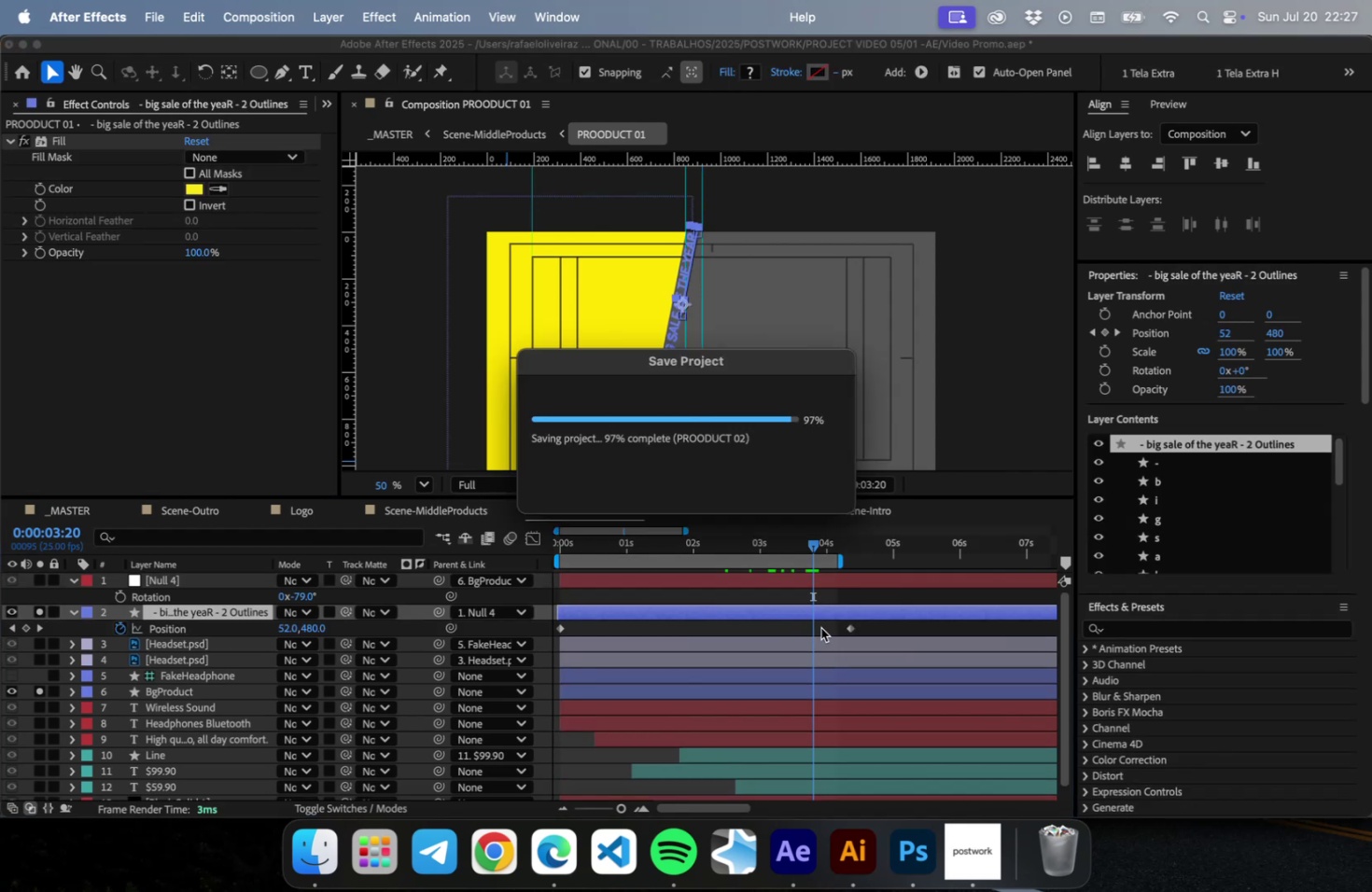 
key(Meta+S)
 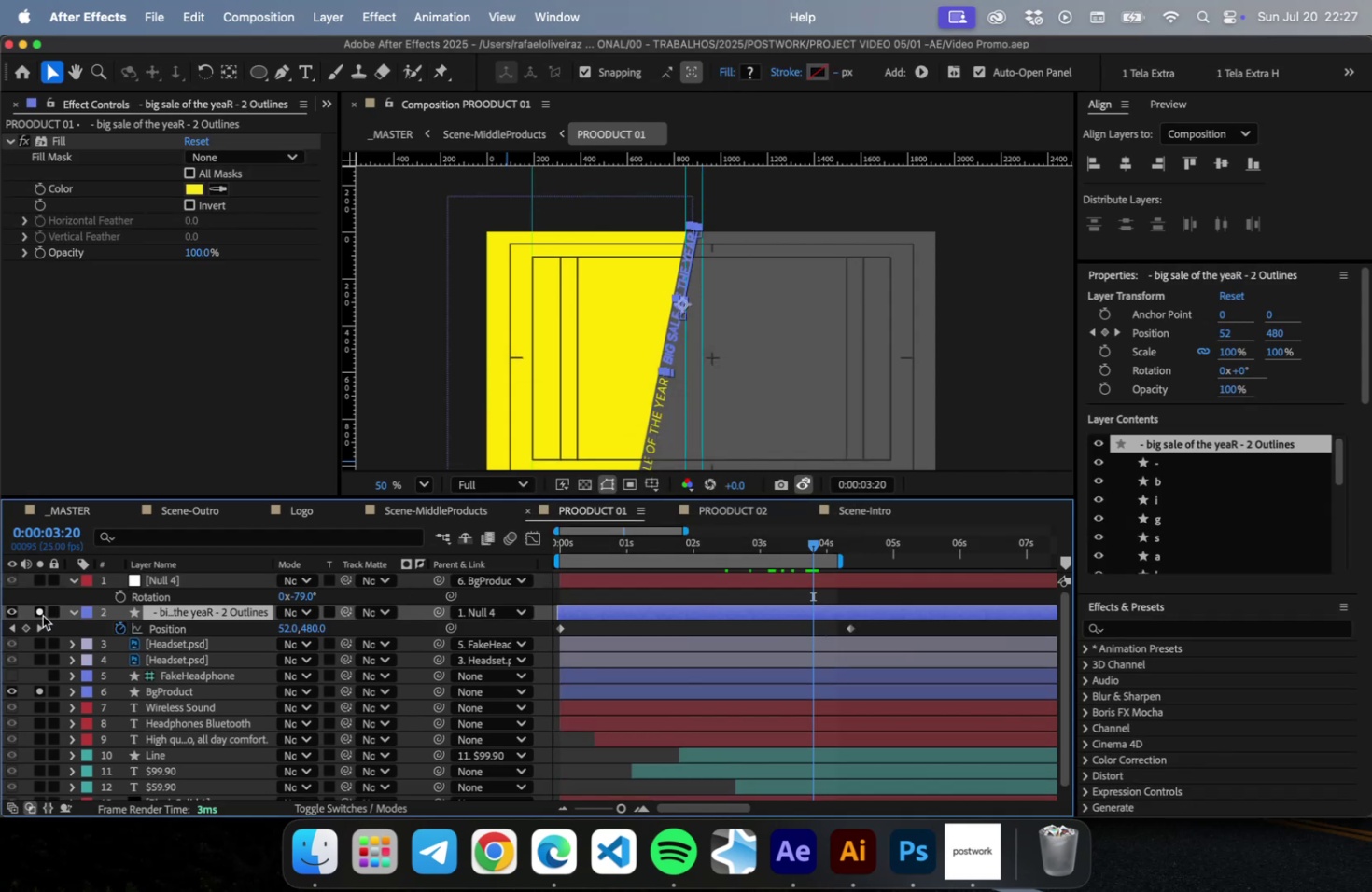 
left_click_drag(start_coordinate=[40, 615], to_coordinate=[44, 711])
 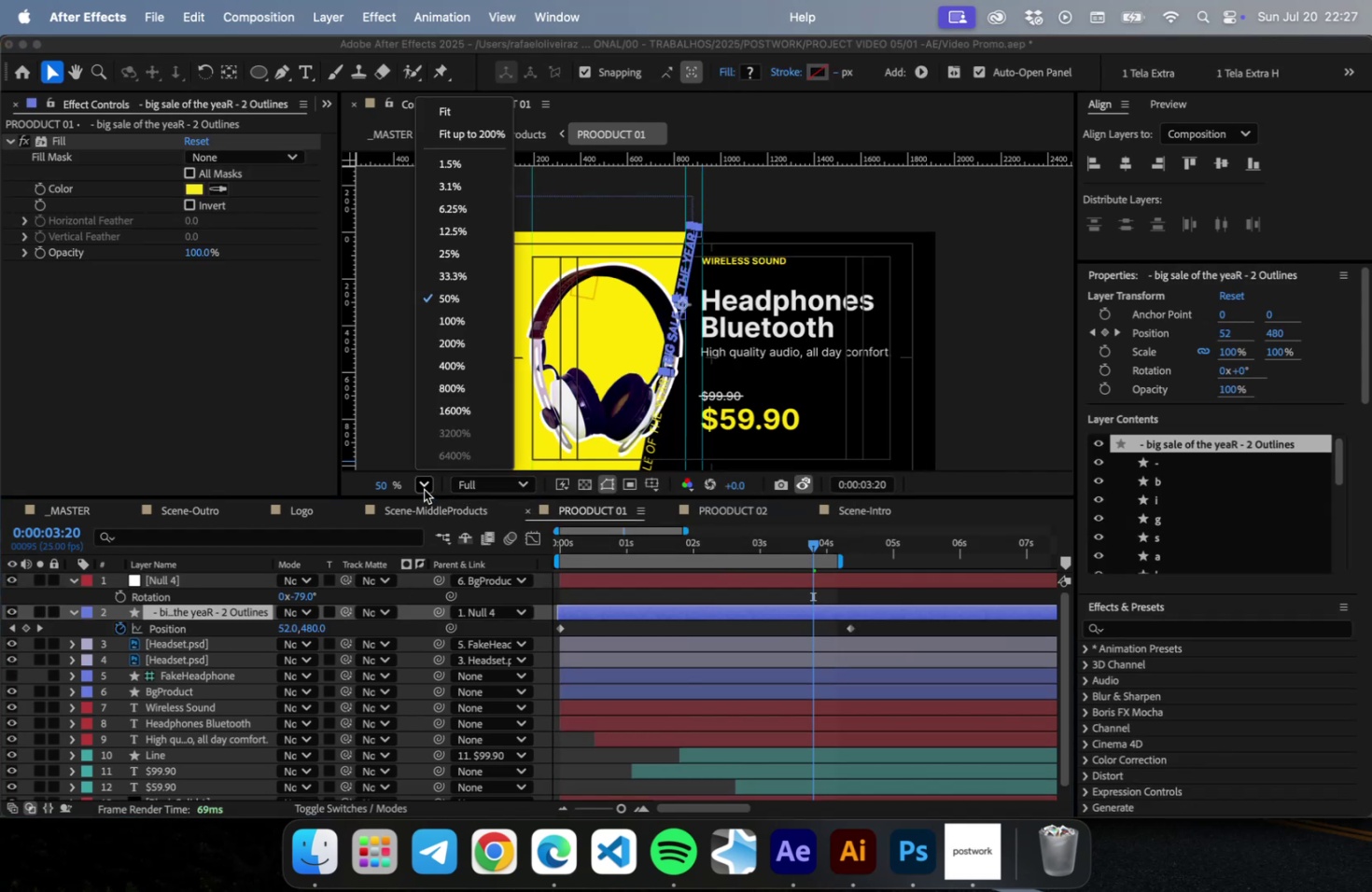 
left_click([424, 489])
 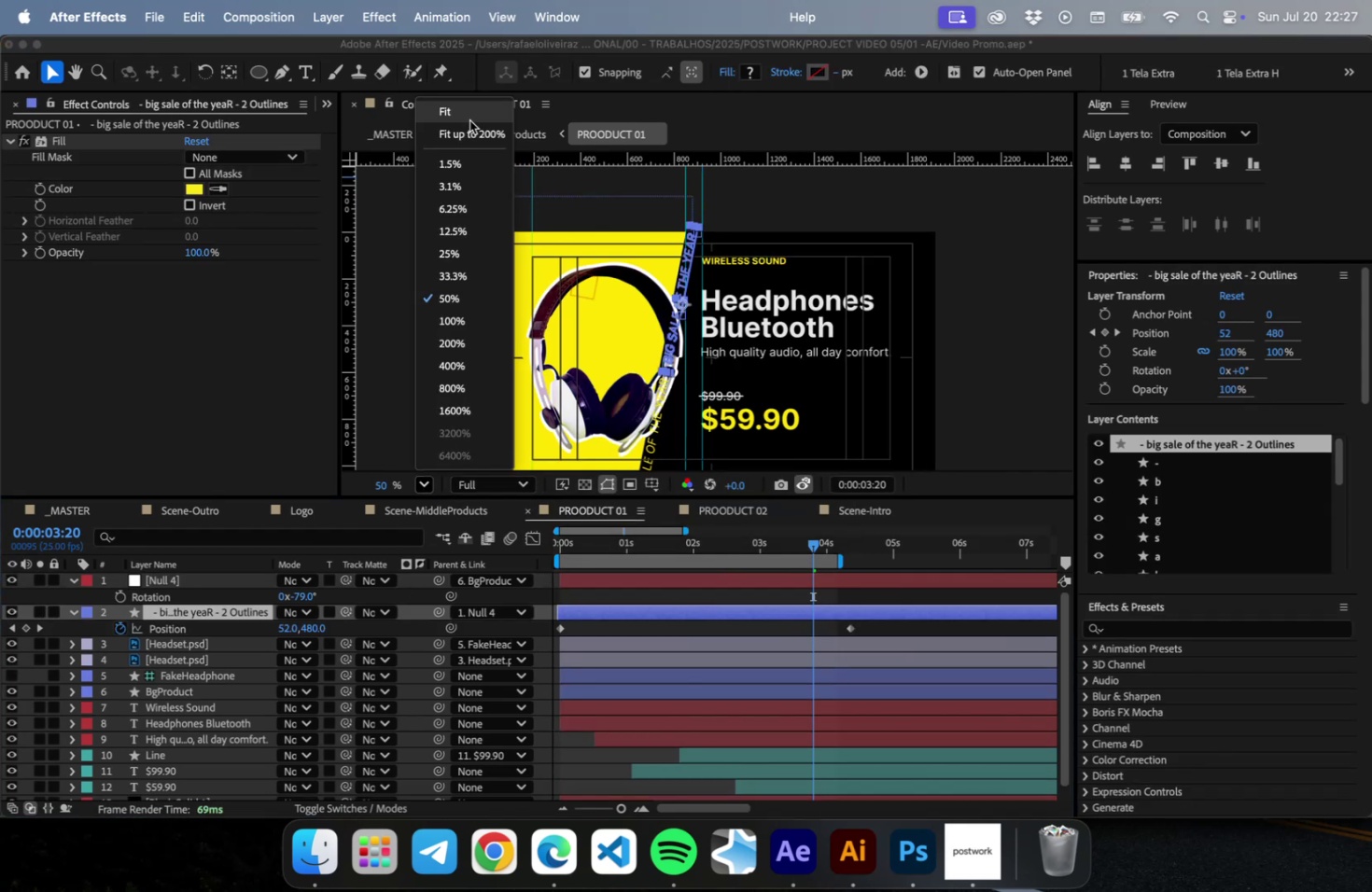 
left_click([469, 120])
 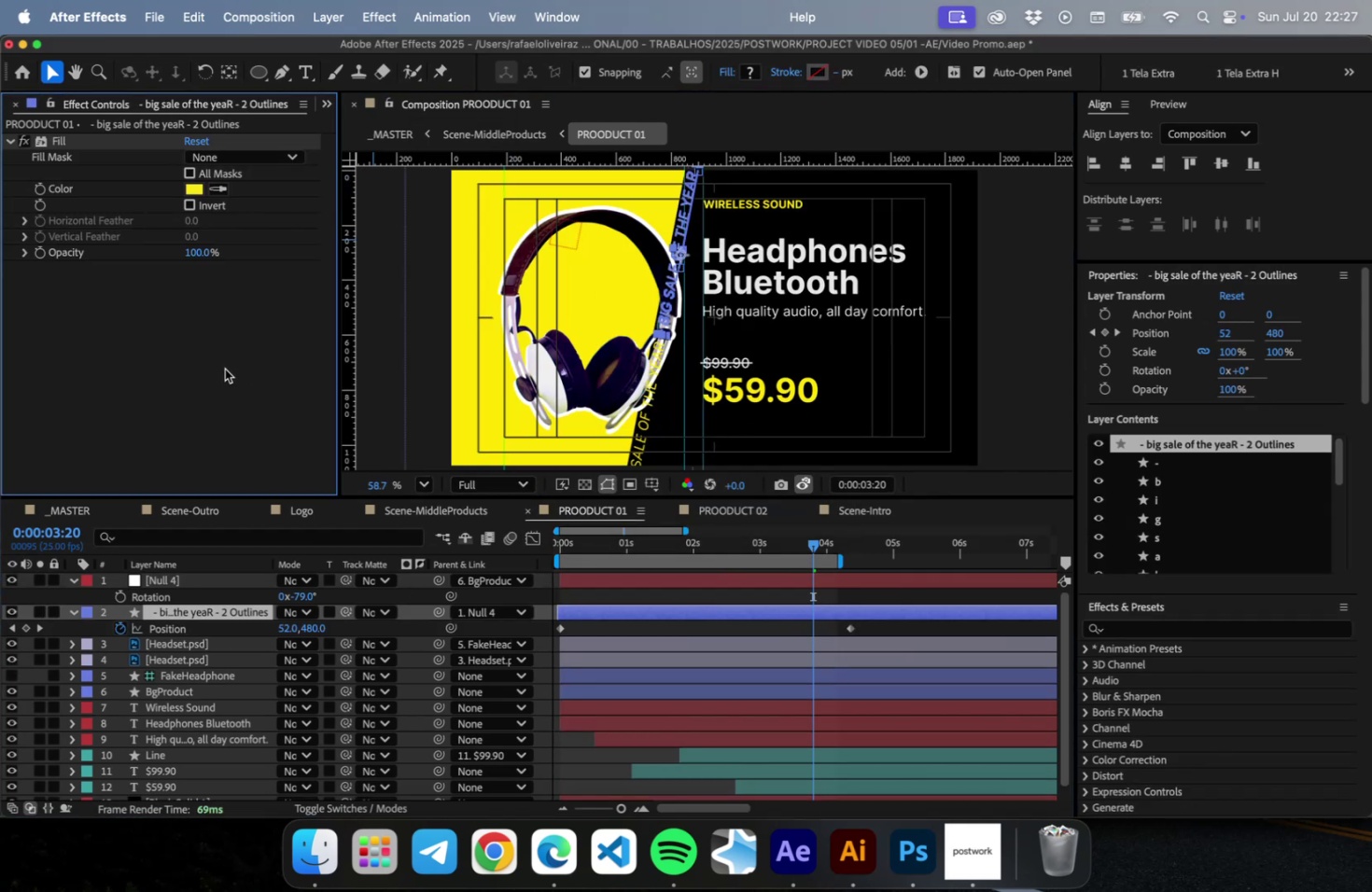 
key(Meta+CommandLeft)
 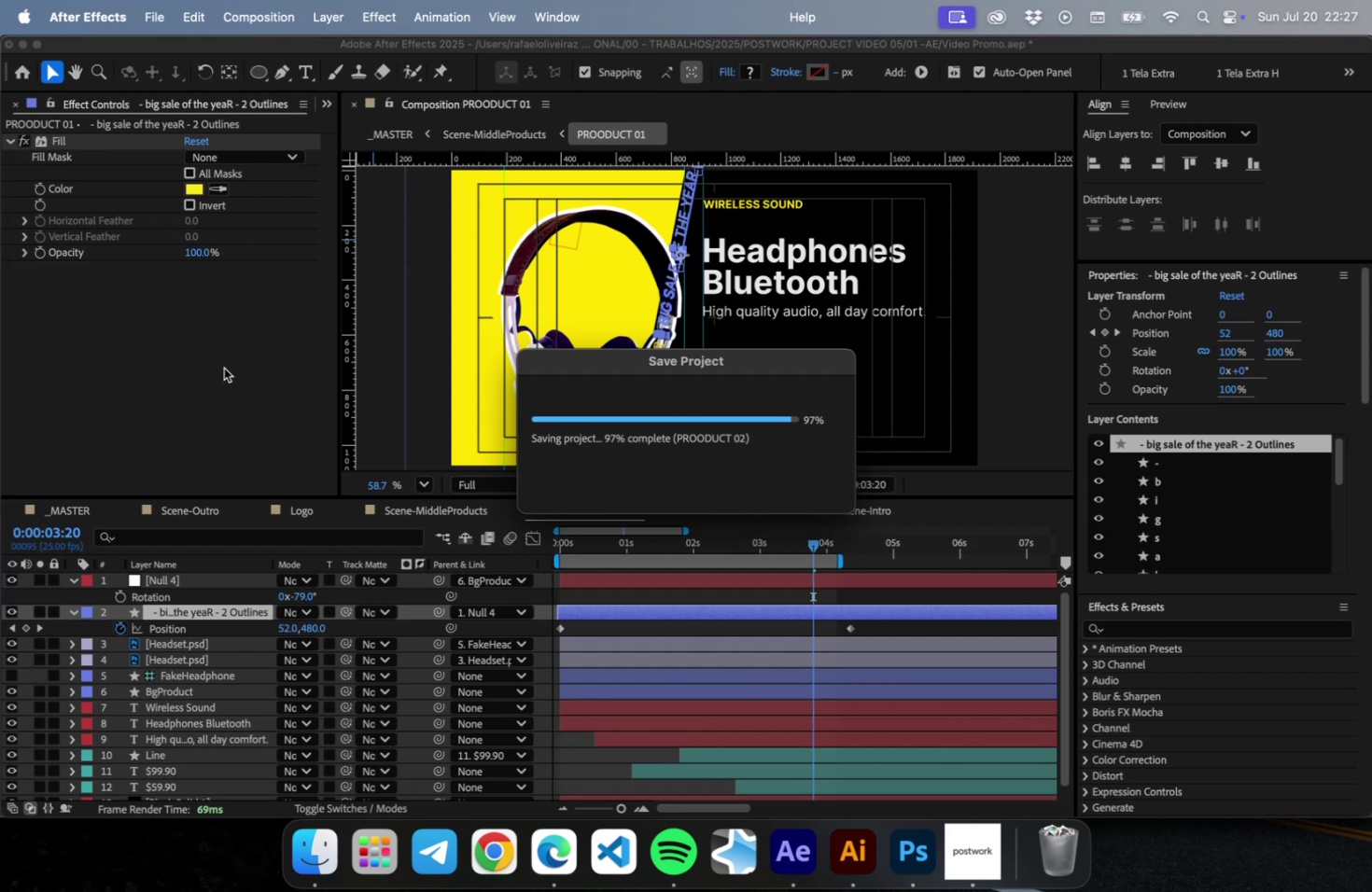 
key(Meta+S)
 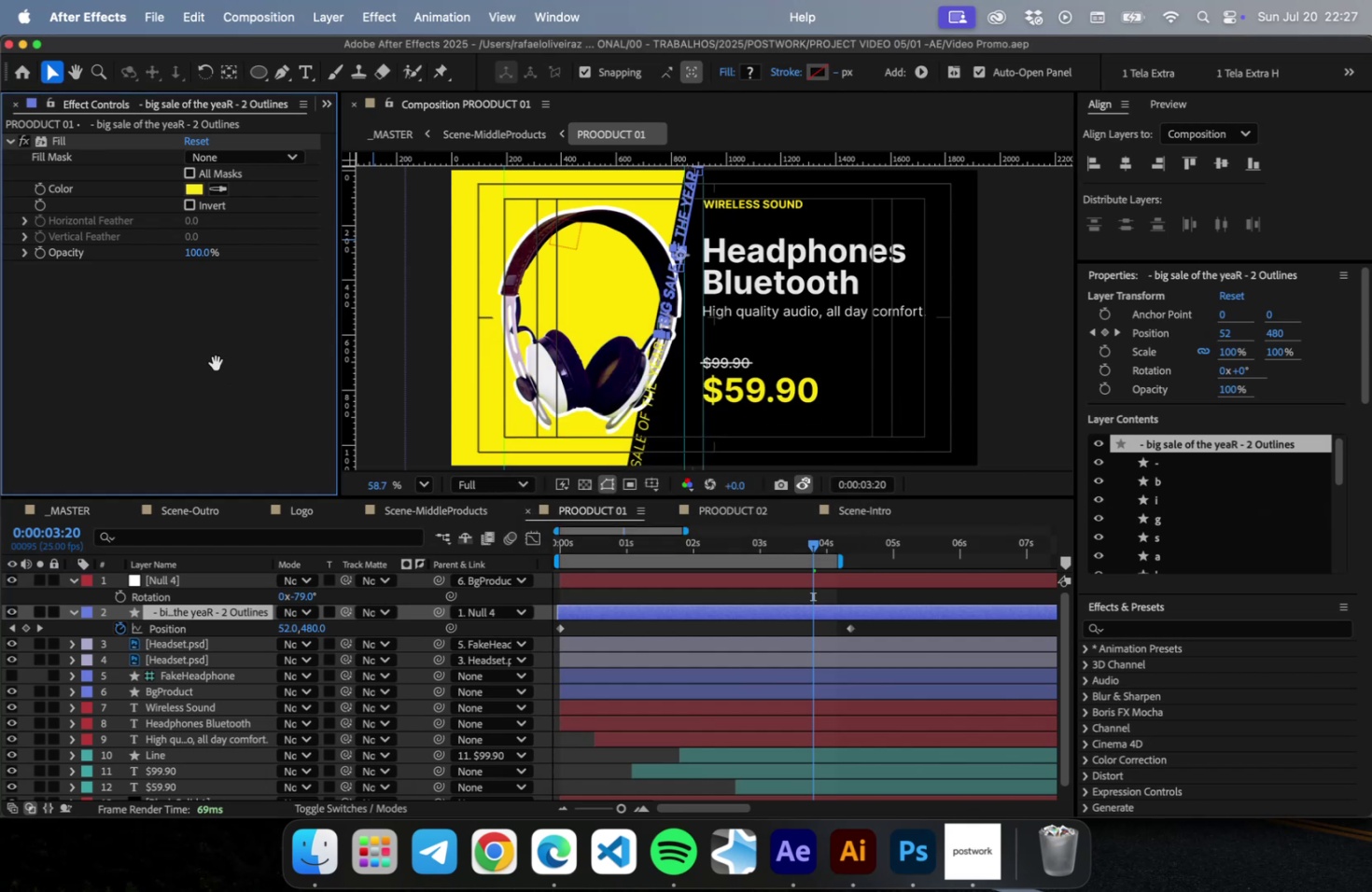 
key(Space)
 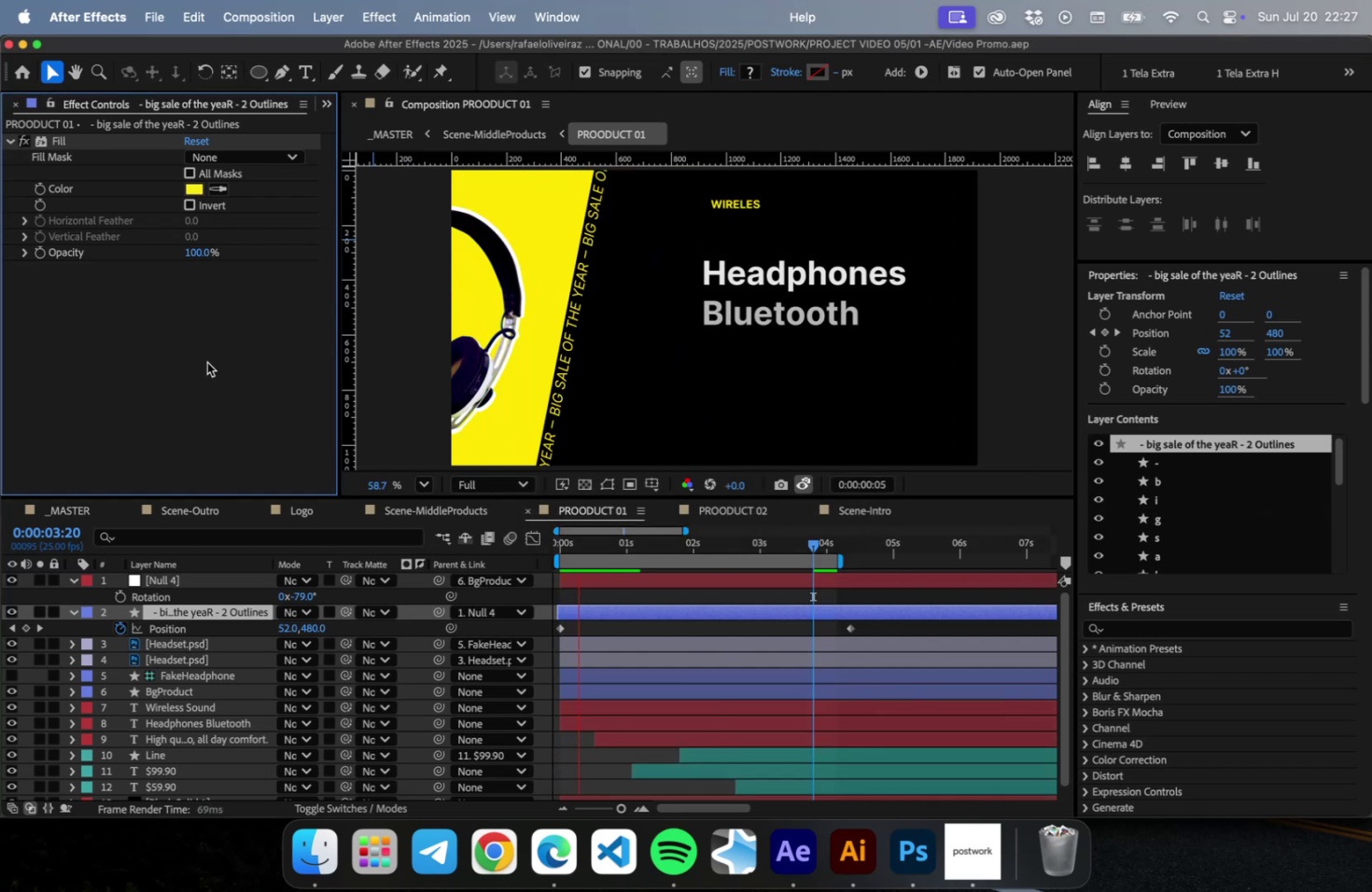 
key(Space)
 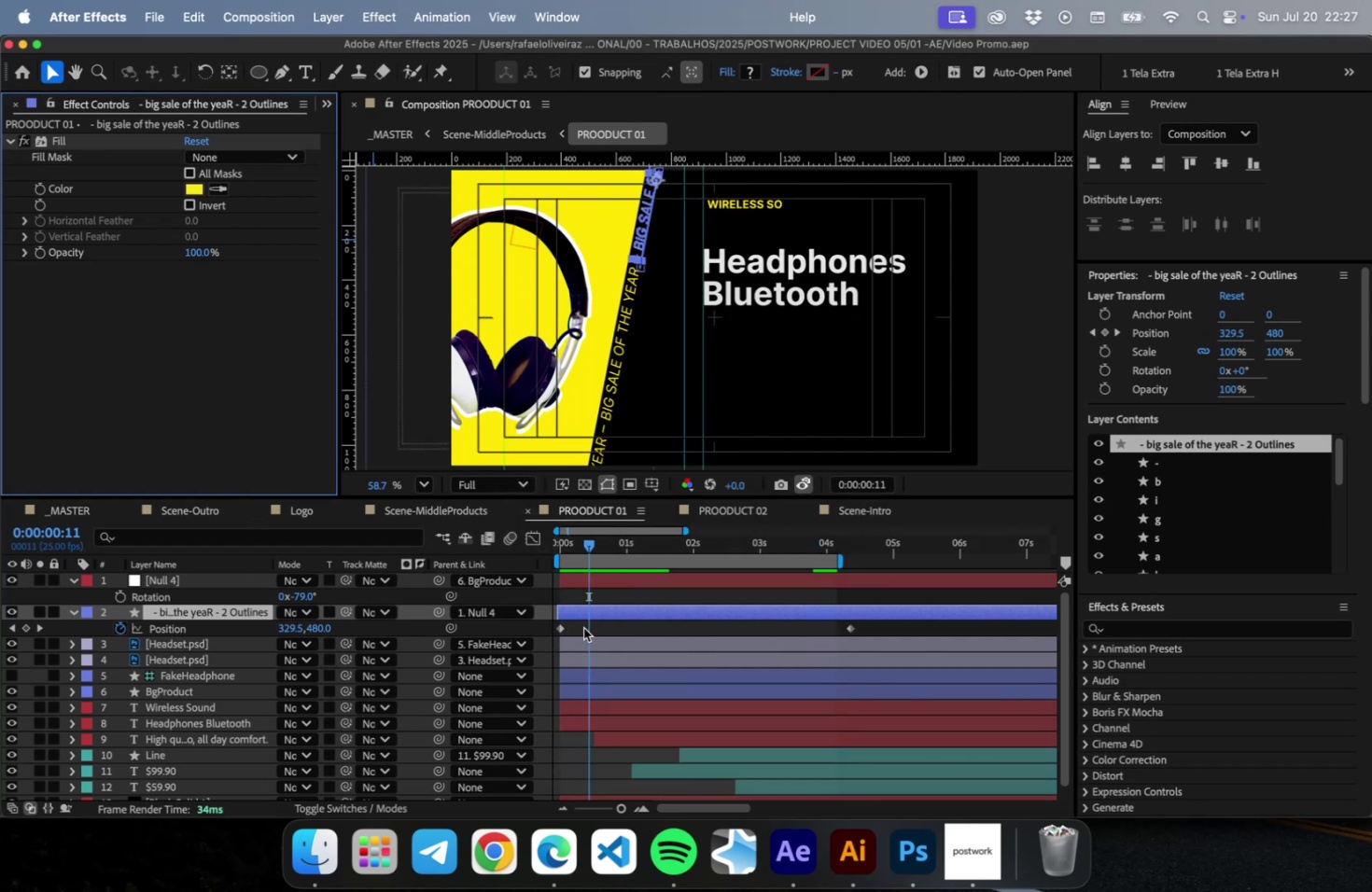 
wait(6.65)
 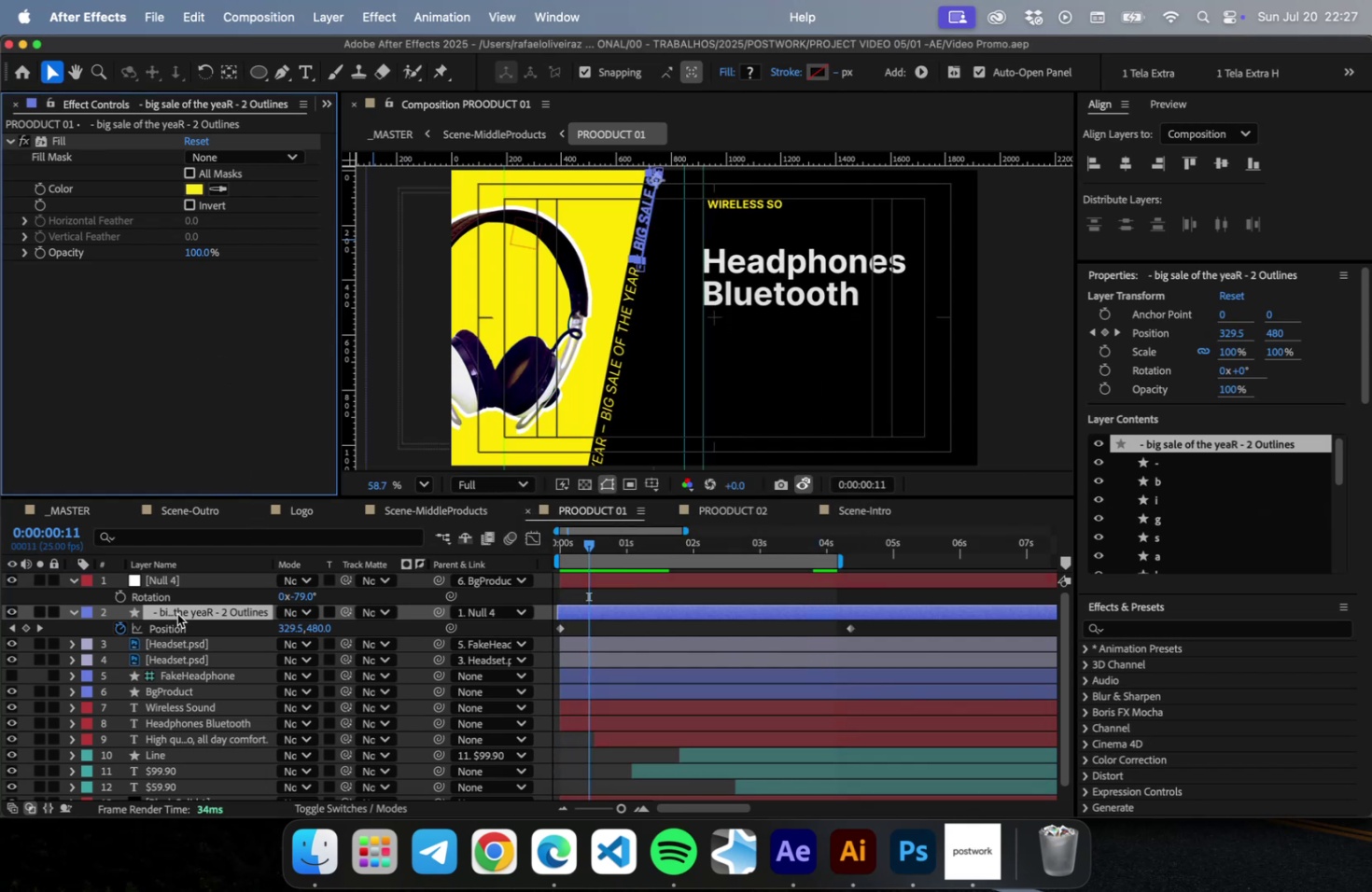 
left_click_drag(start_coordinate=[595, 553], to_coordinate=[525, 558])
 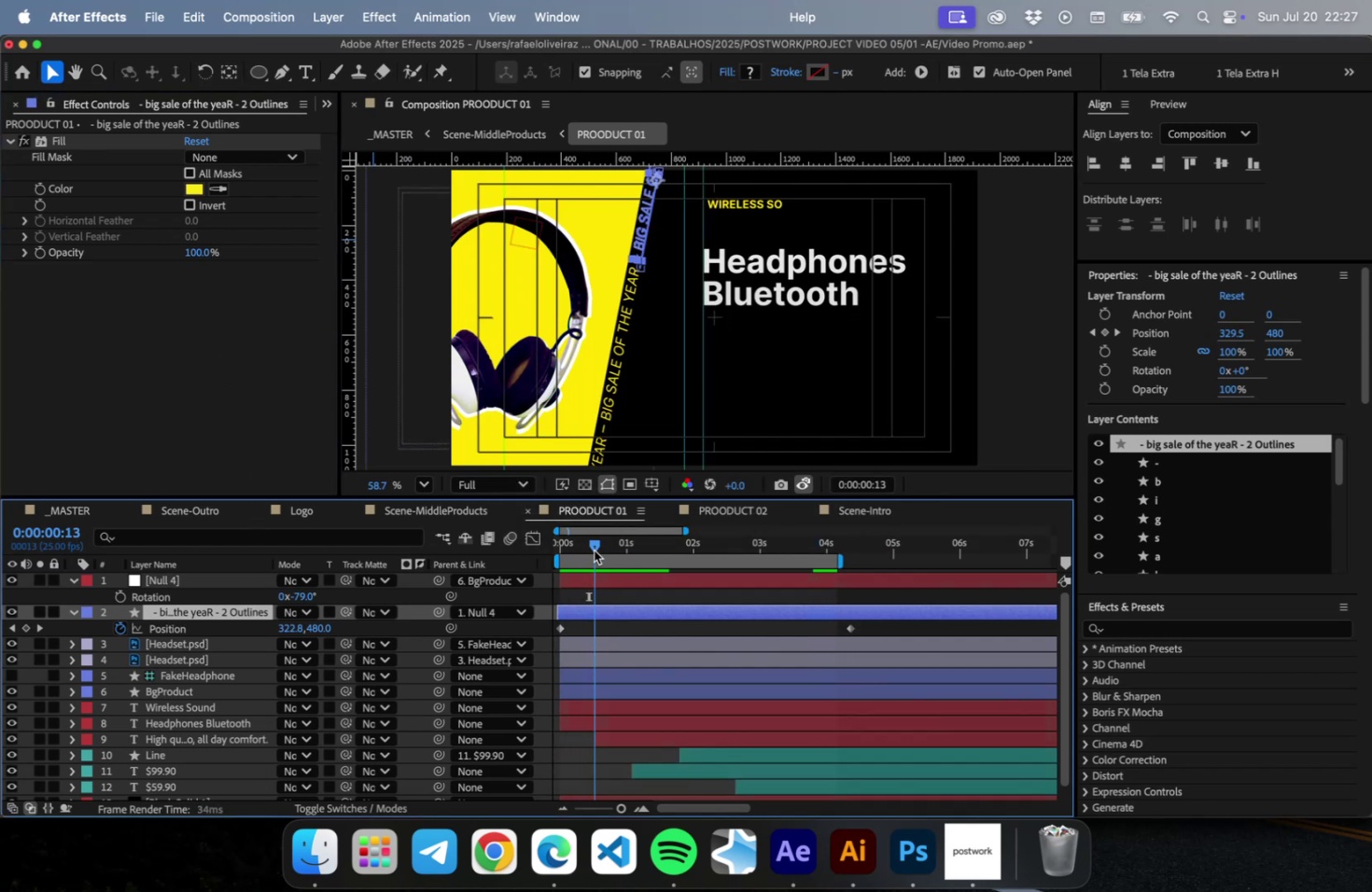 
left_click_drag(start_coordinate=[585, 550], to_coordinate=[707, 557])
 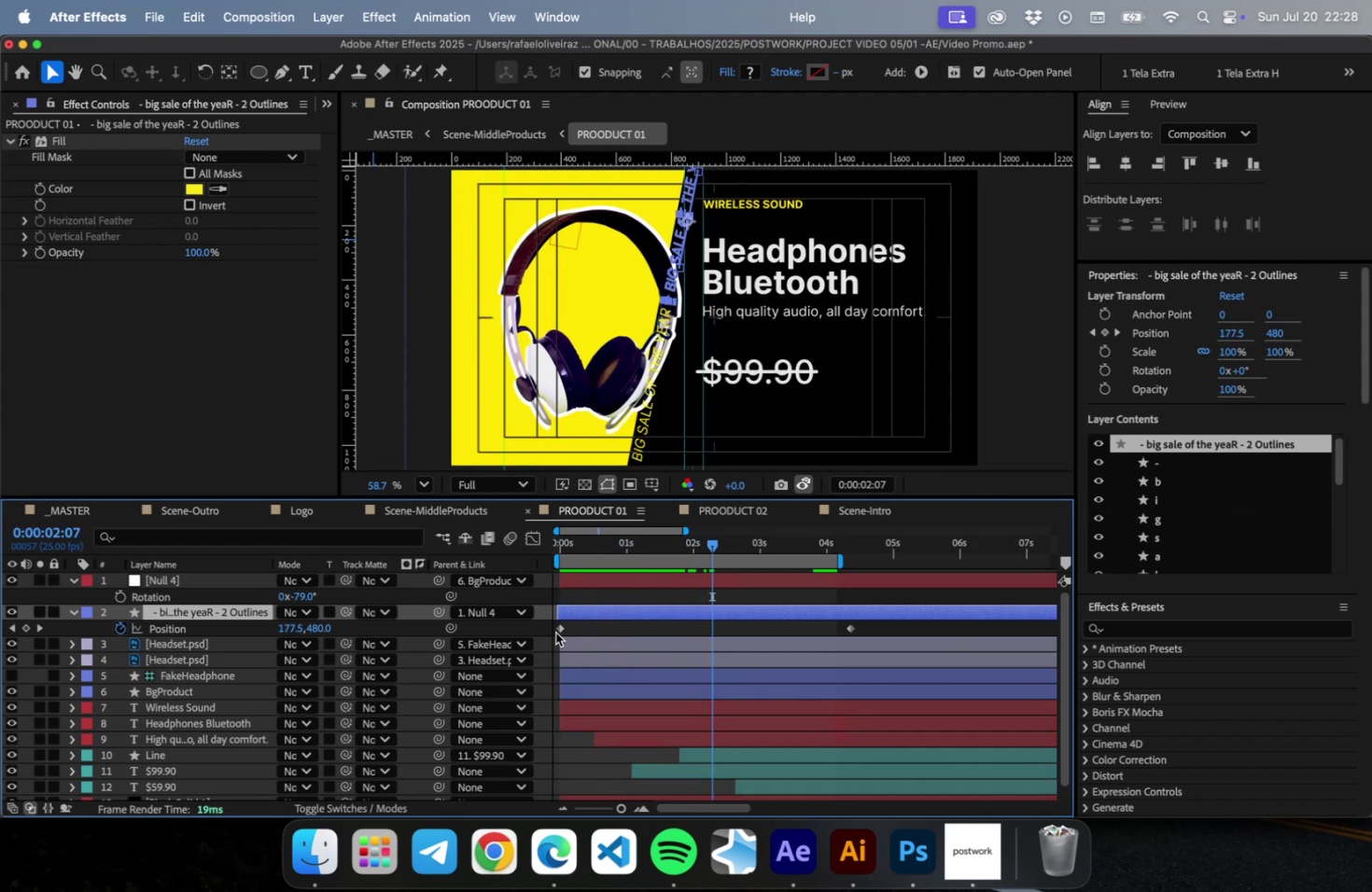 
left_click_drag(start_coordinate=[558, 629], to_coordinate=[754, 633])
 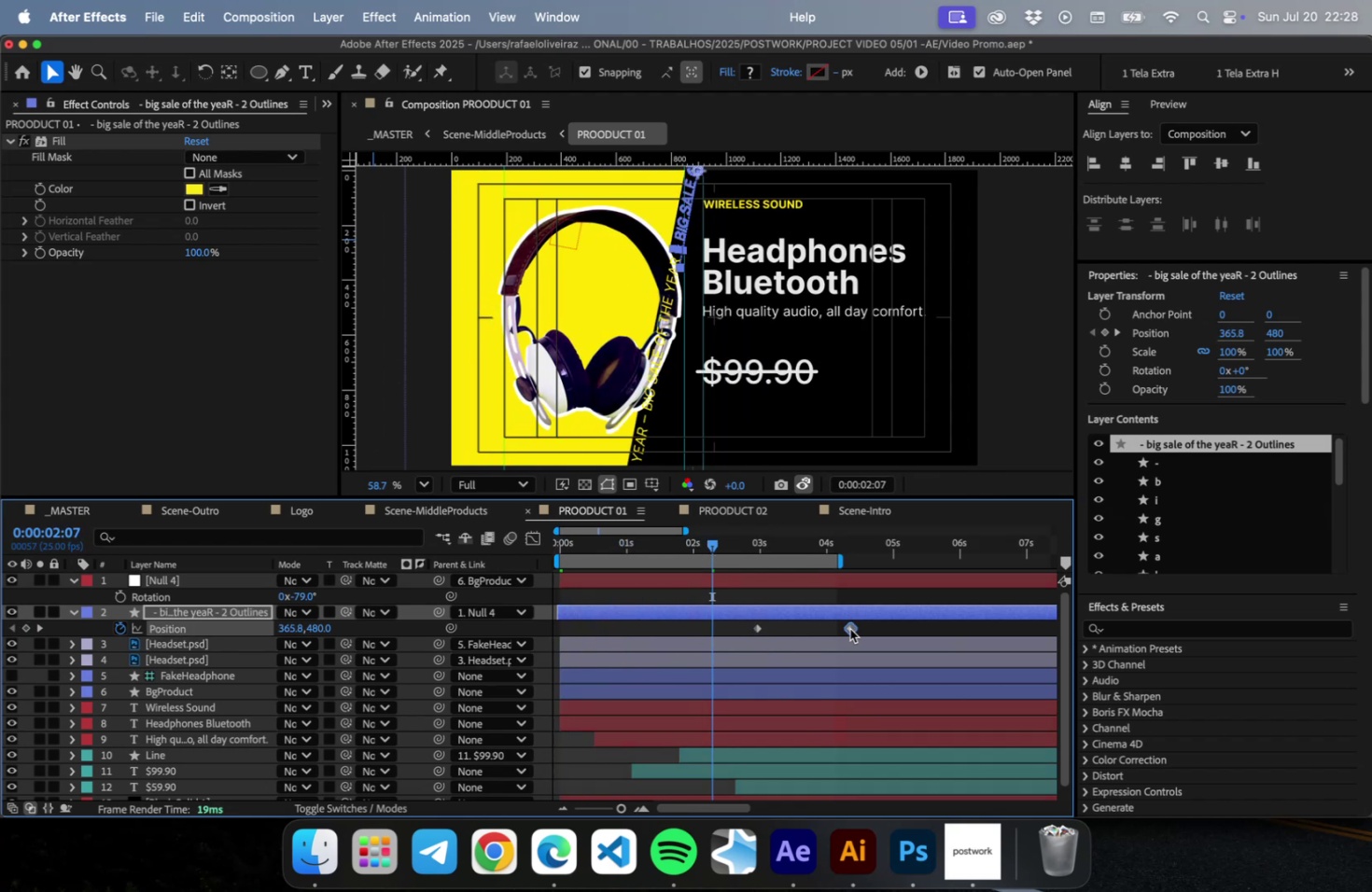 
left_click_drag(start_coordinate=[849, 628], to_coordinate=[562, 636])
 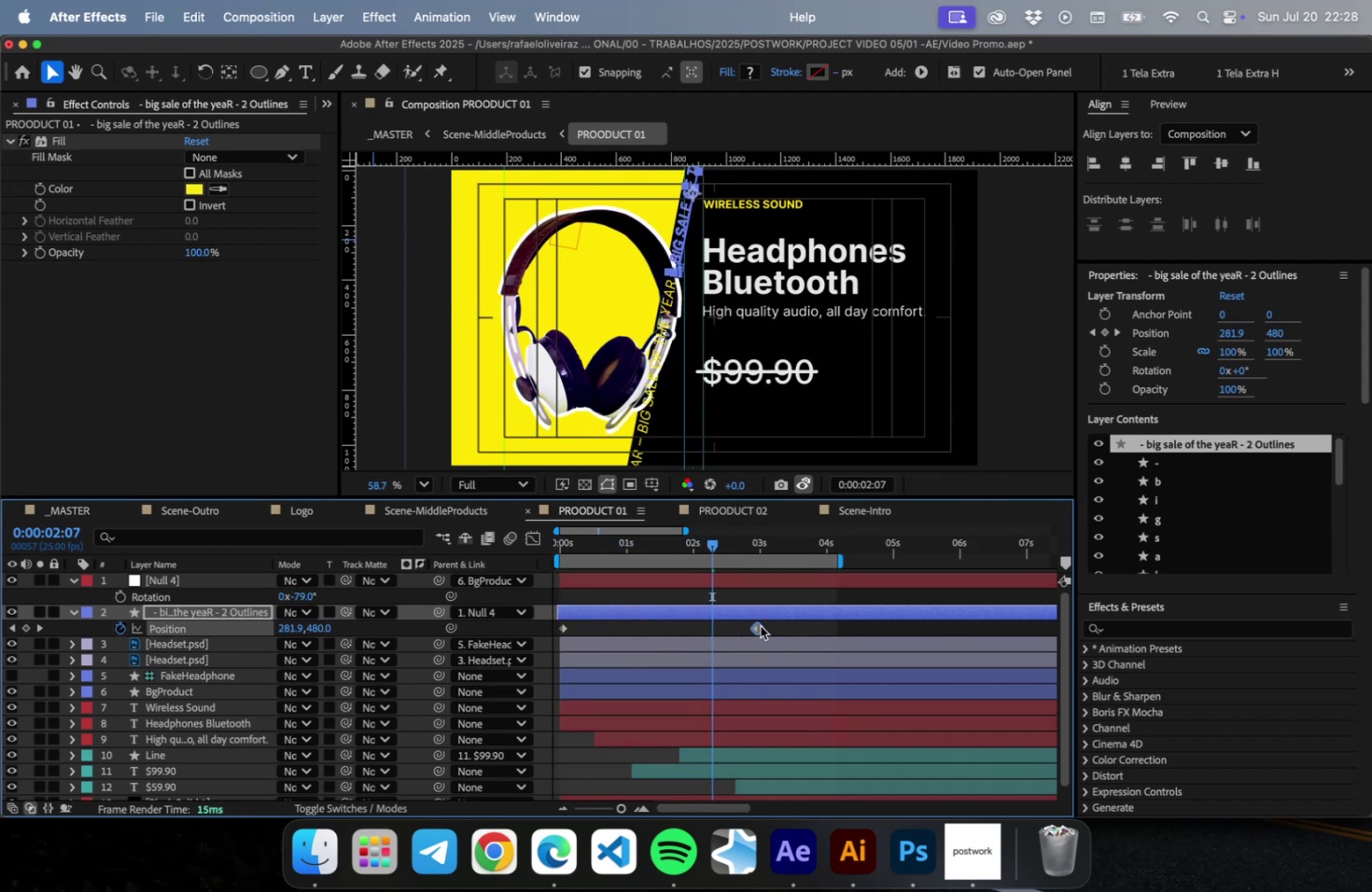 
left_click_drag(start_coordinate=[759, 625], to_coordinate=[1005, 635])
 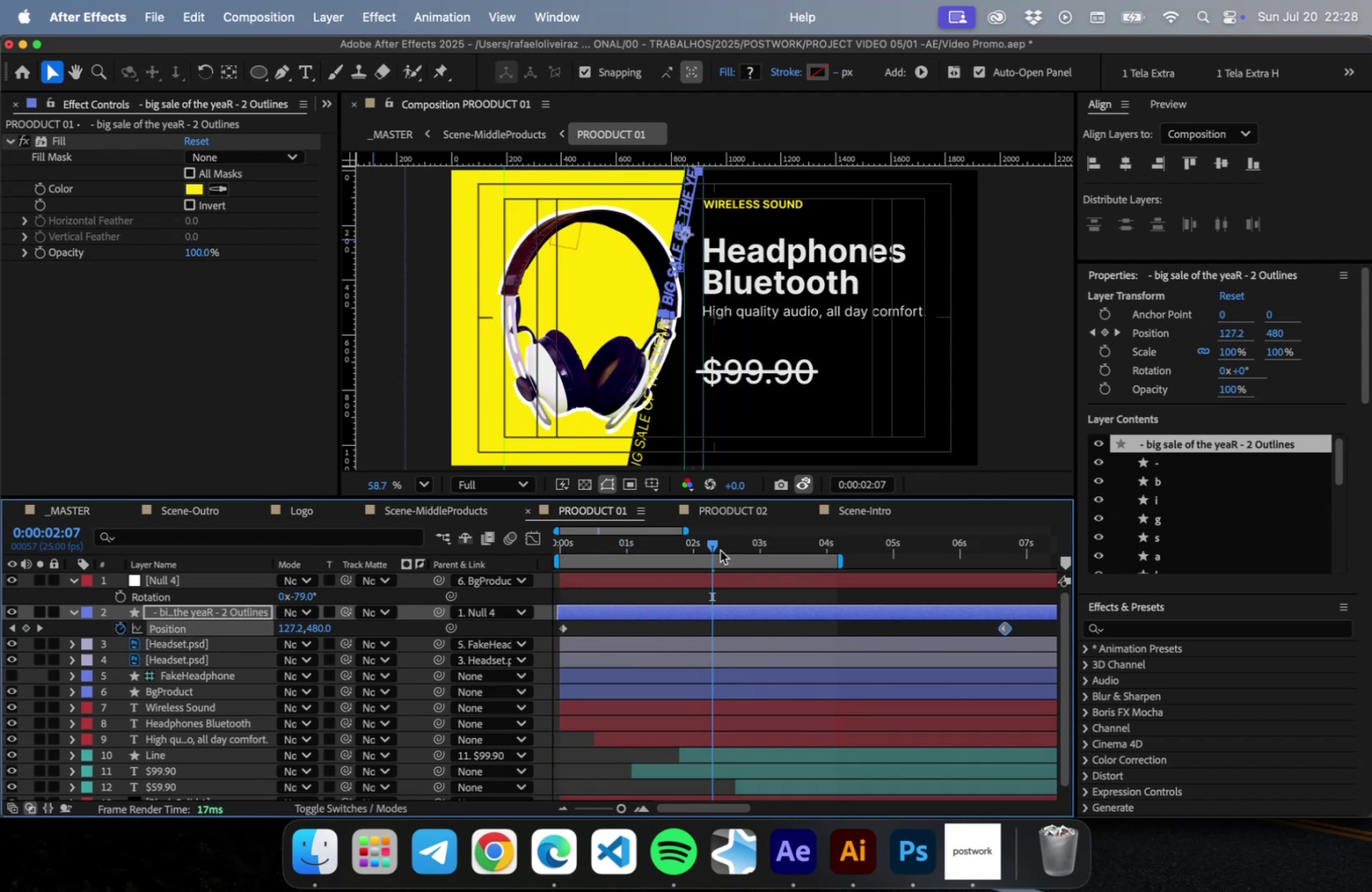 
left_click_drag(start_coordinate=[720, 550], to_coordinate=[749, 550])
 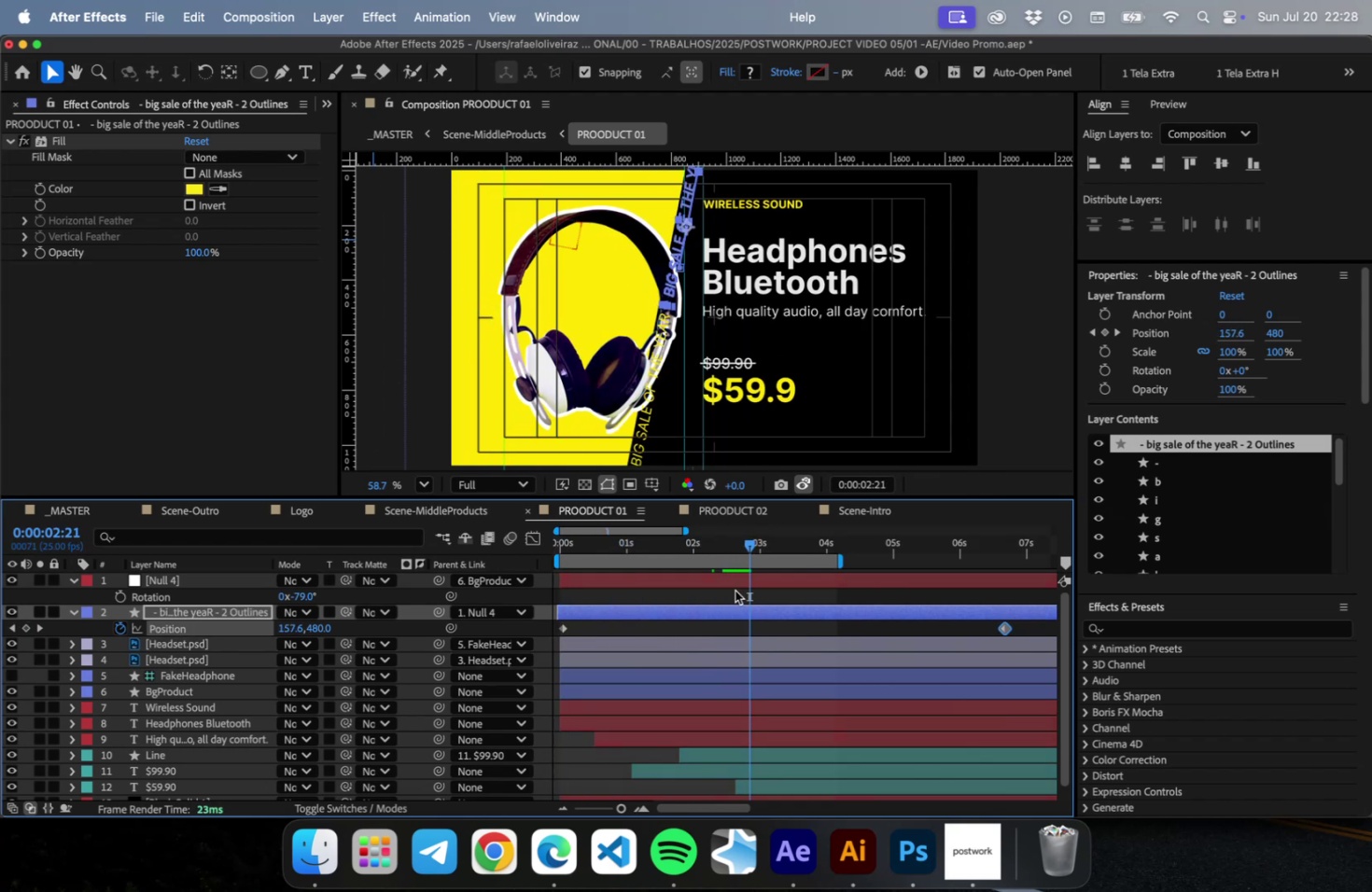 
key(Meta+S)
 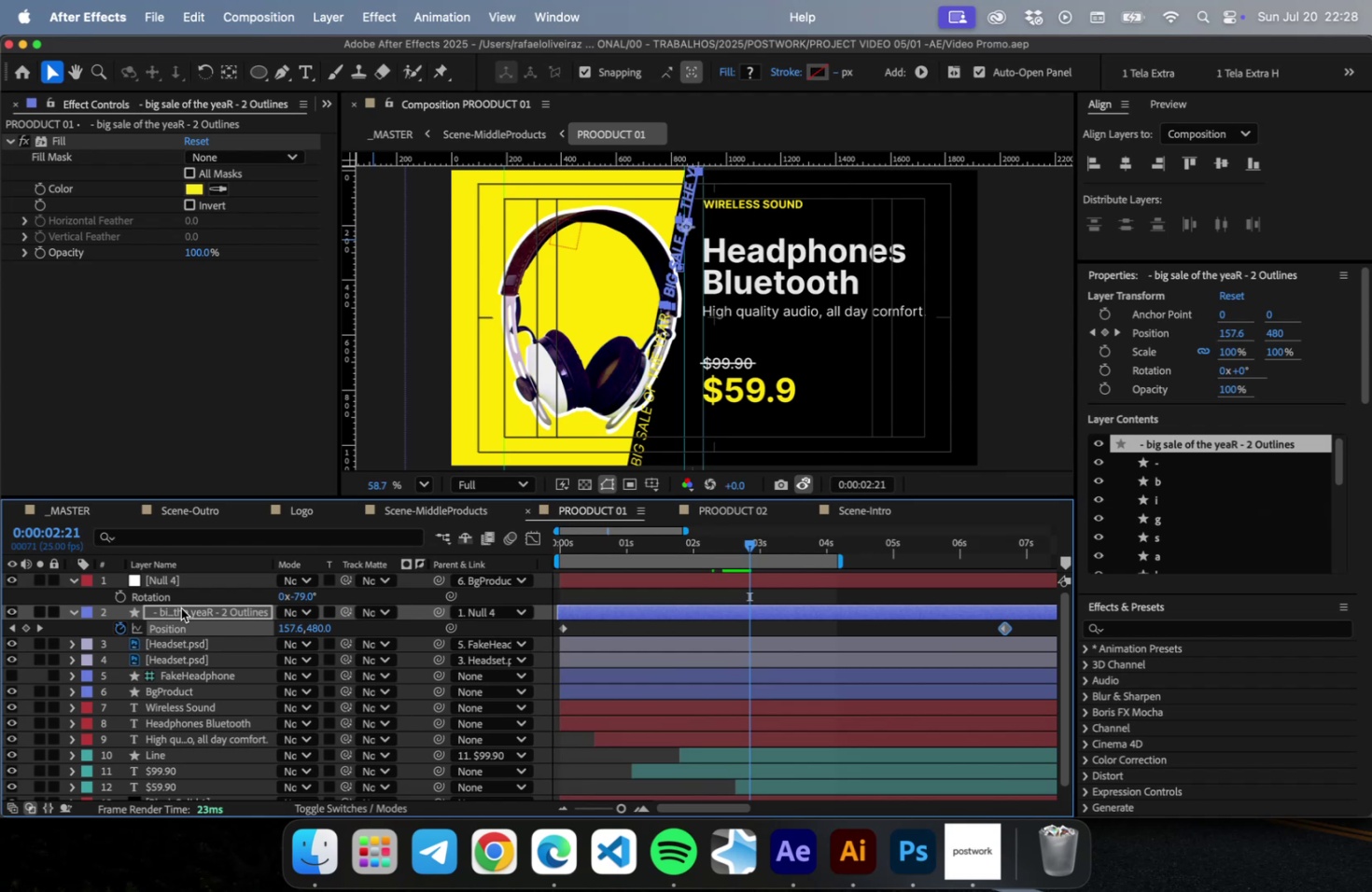 
hold_key(key=ShiftLeft, duration=0.72)
 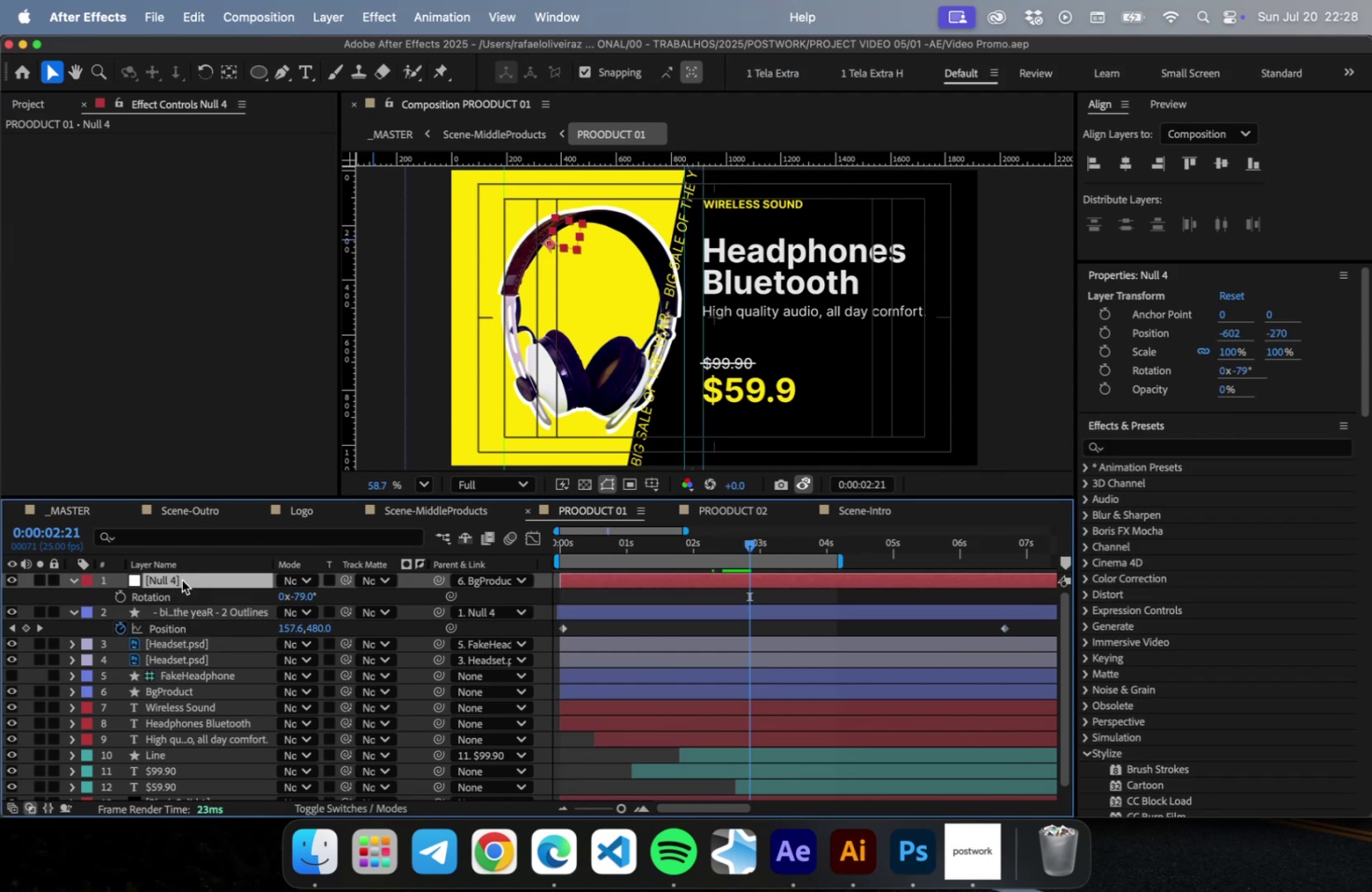 
double_click([182, 579])
 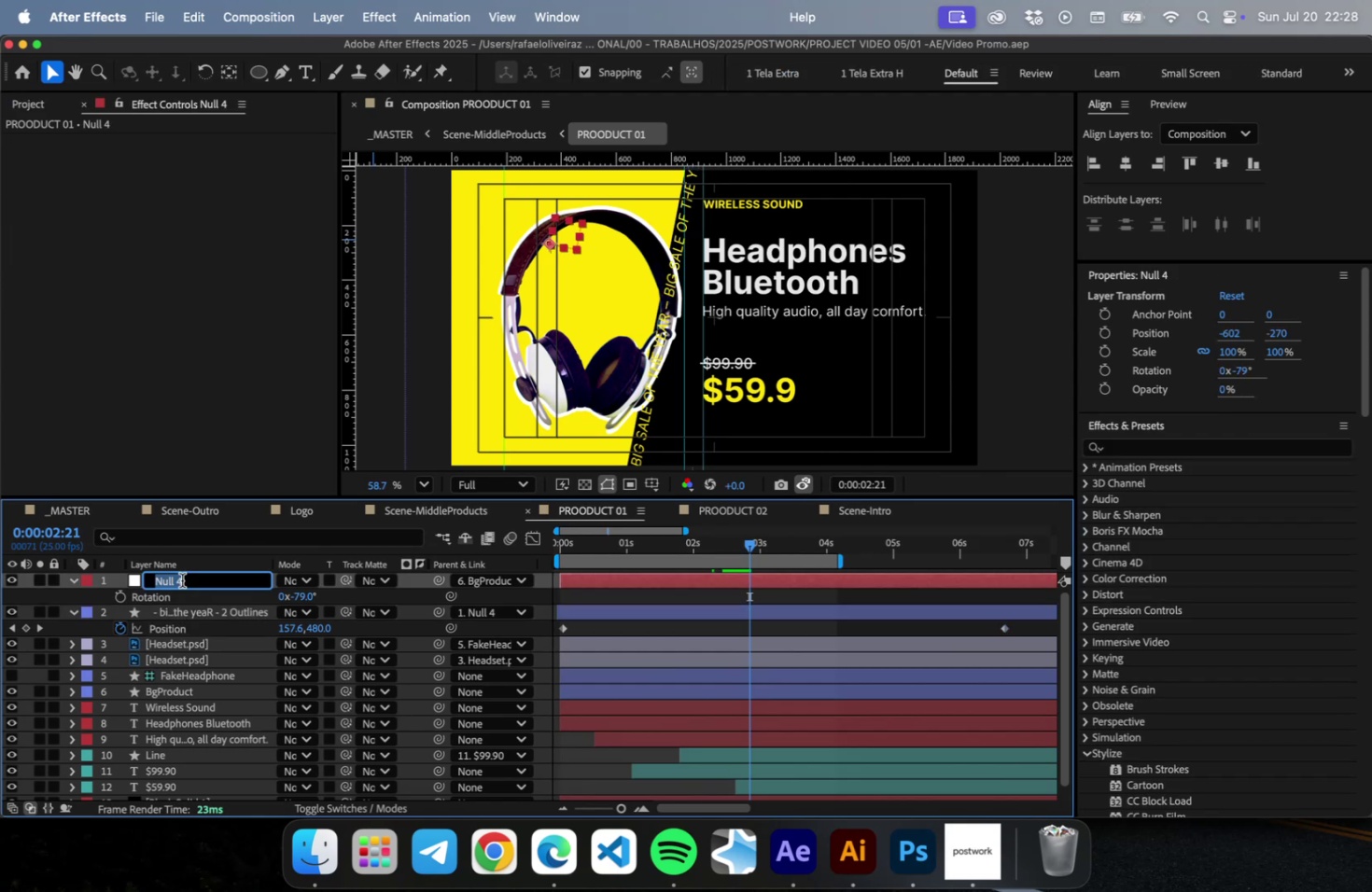 
key(Enter)
 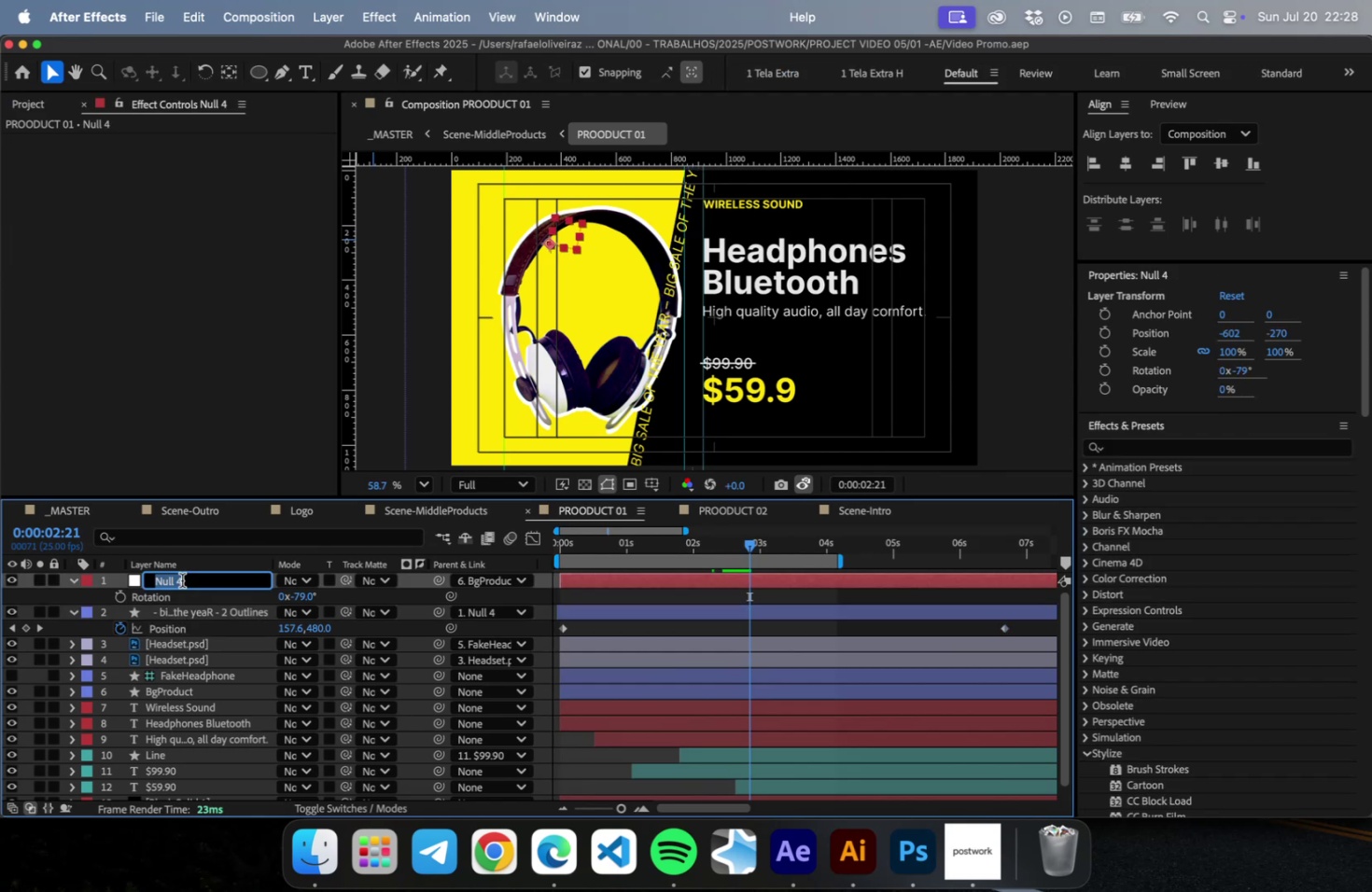 
type(Lett)
 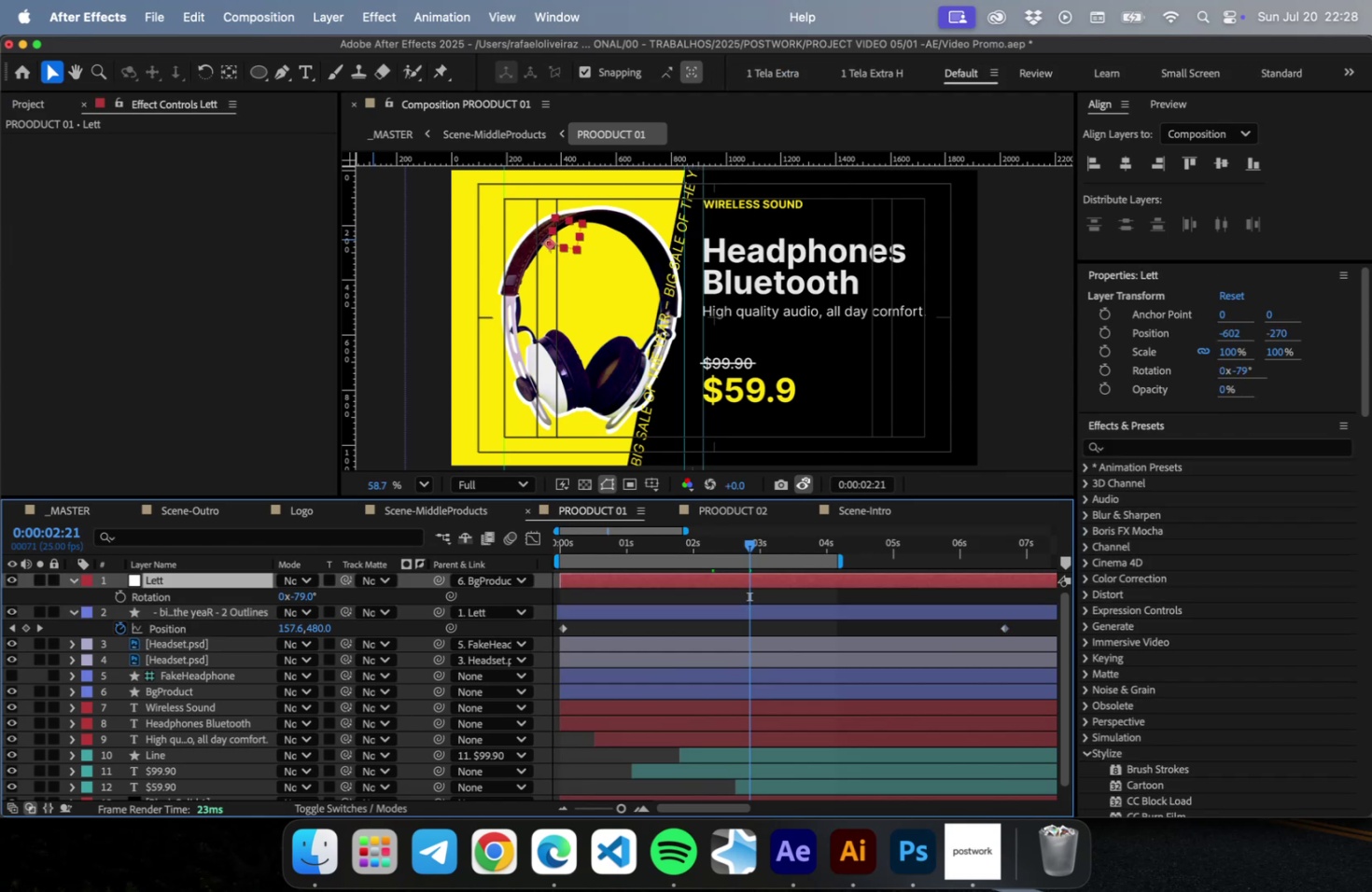 
key(Enter)
 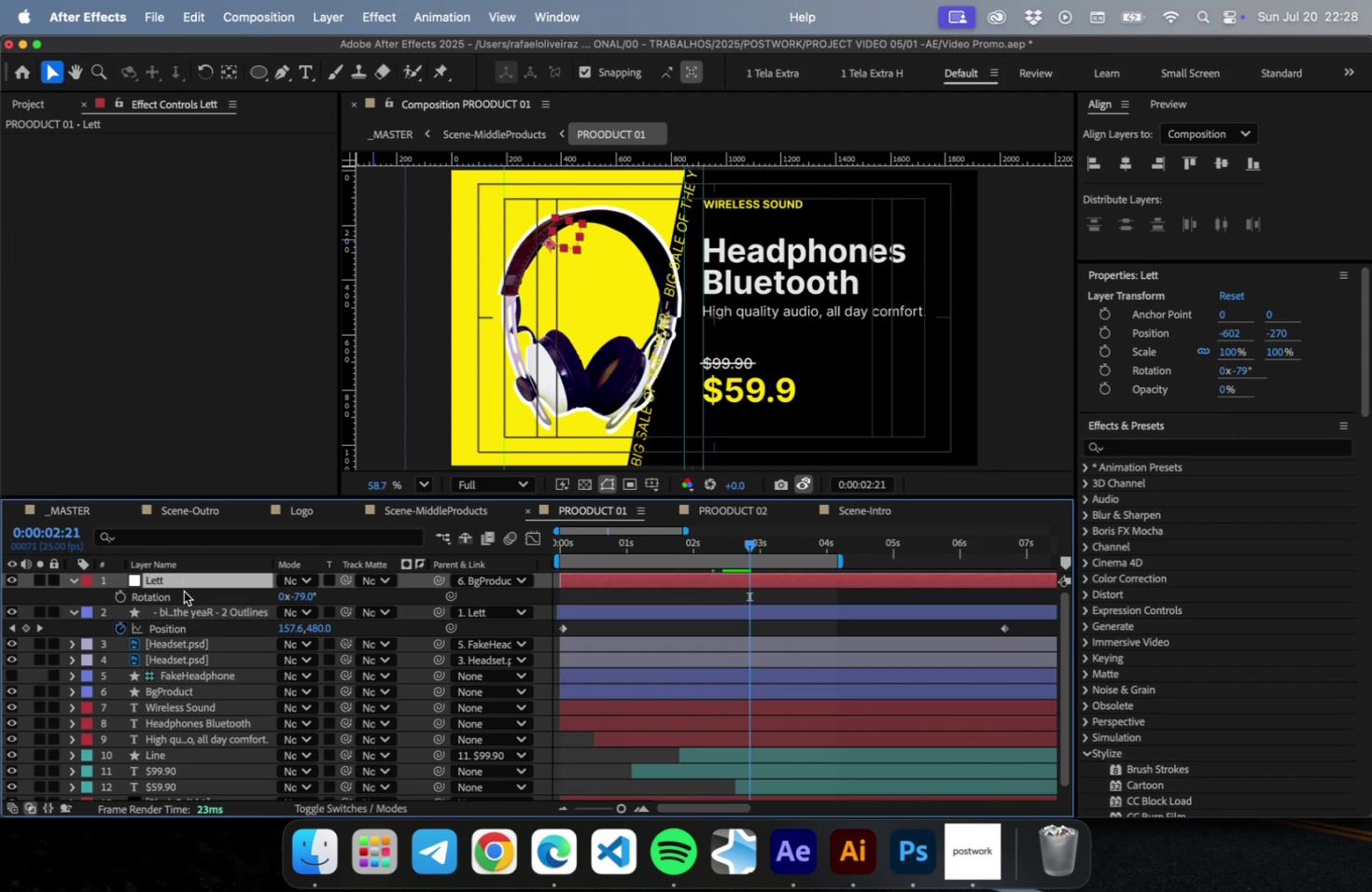 
hold_key(key=ShiftLeft, duration=0.77)
left_click([187, 615])
 